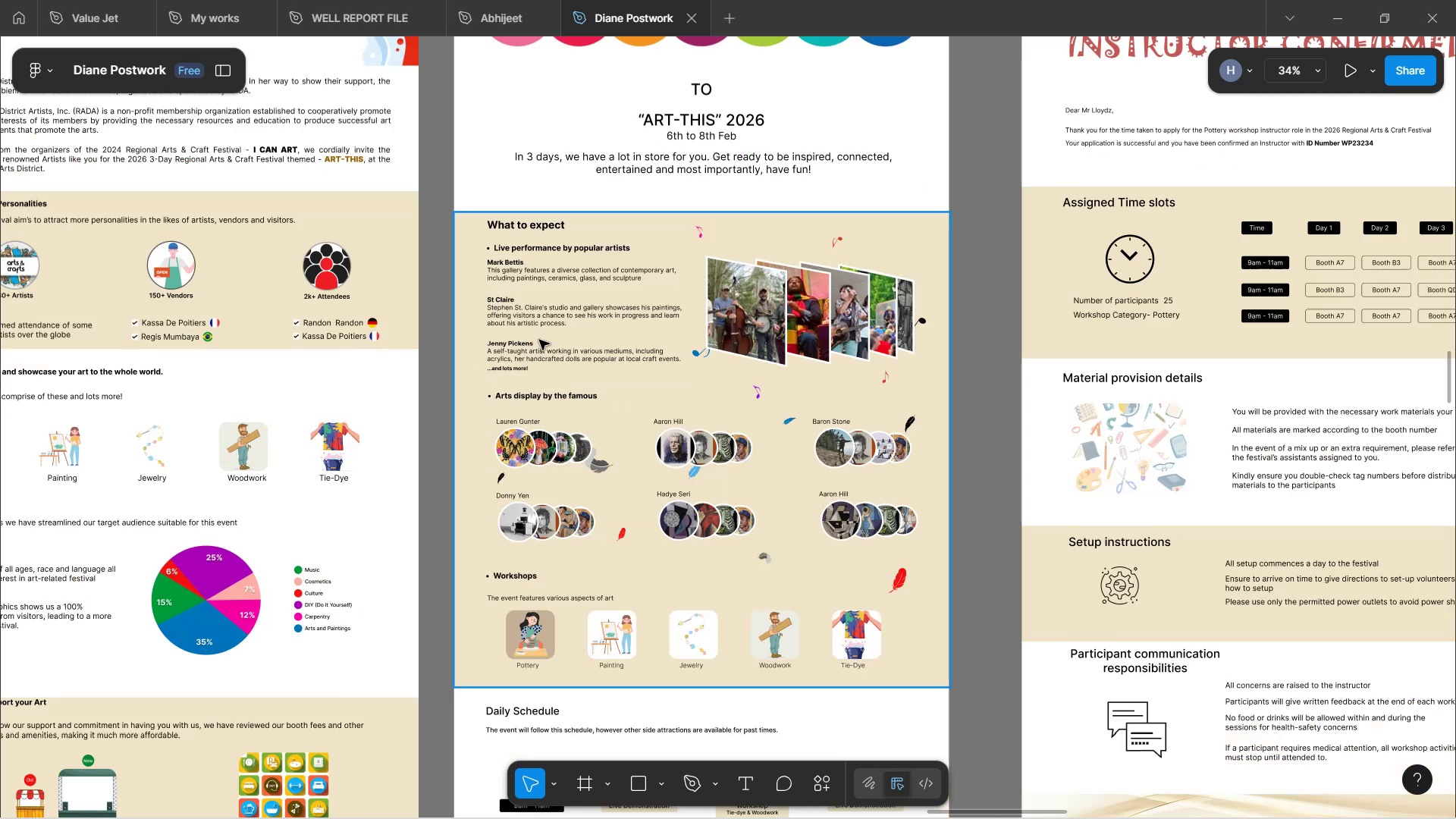 
wait(5.45)
 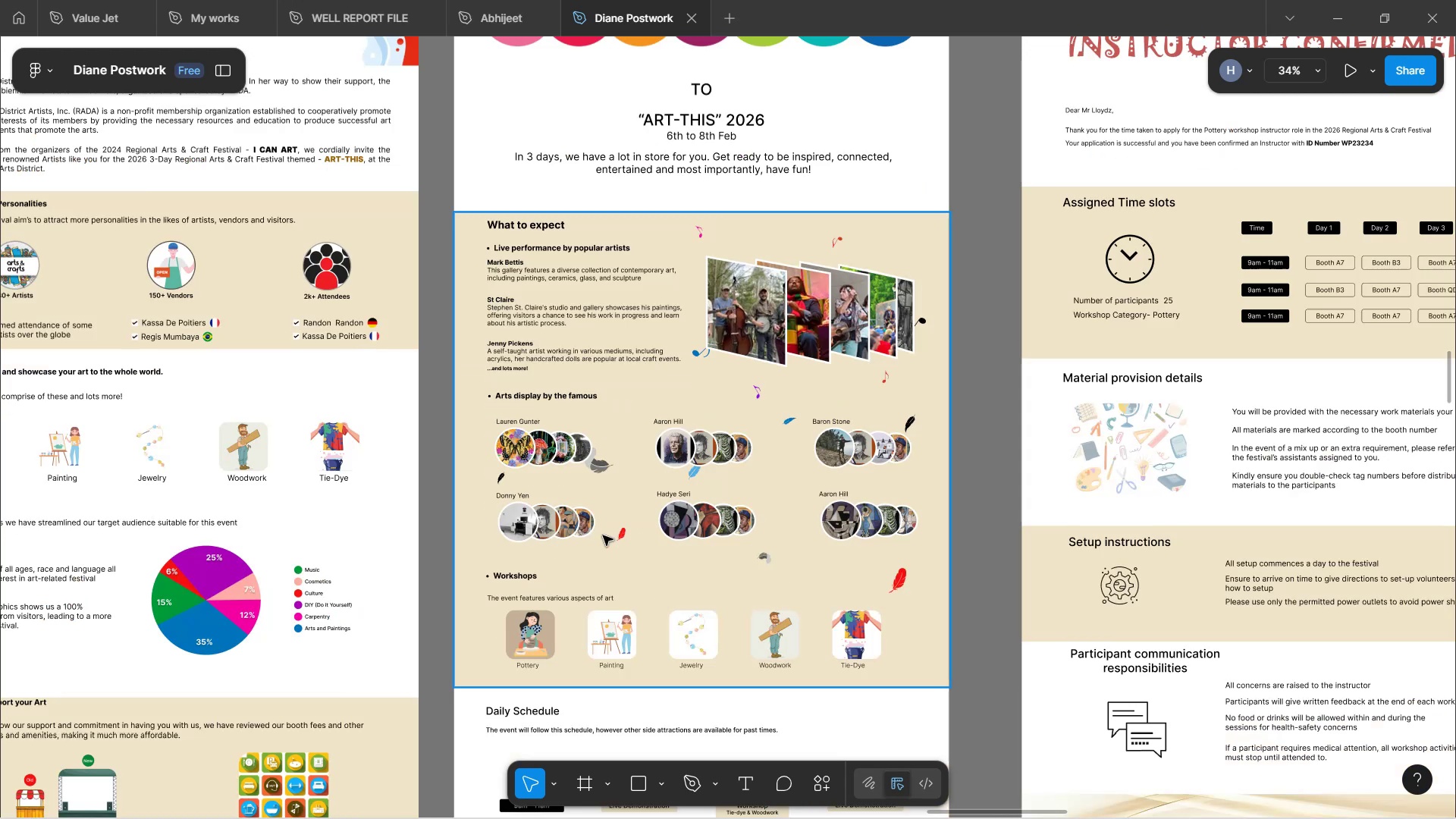 
scroll: coordinate [714, 277], scroll_direction: up, amount: 6.0
 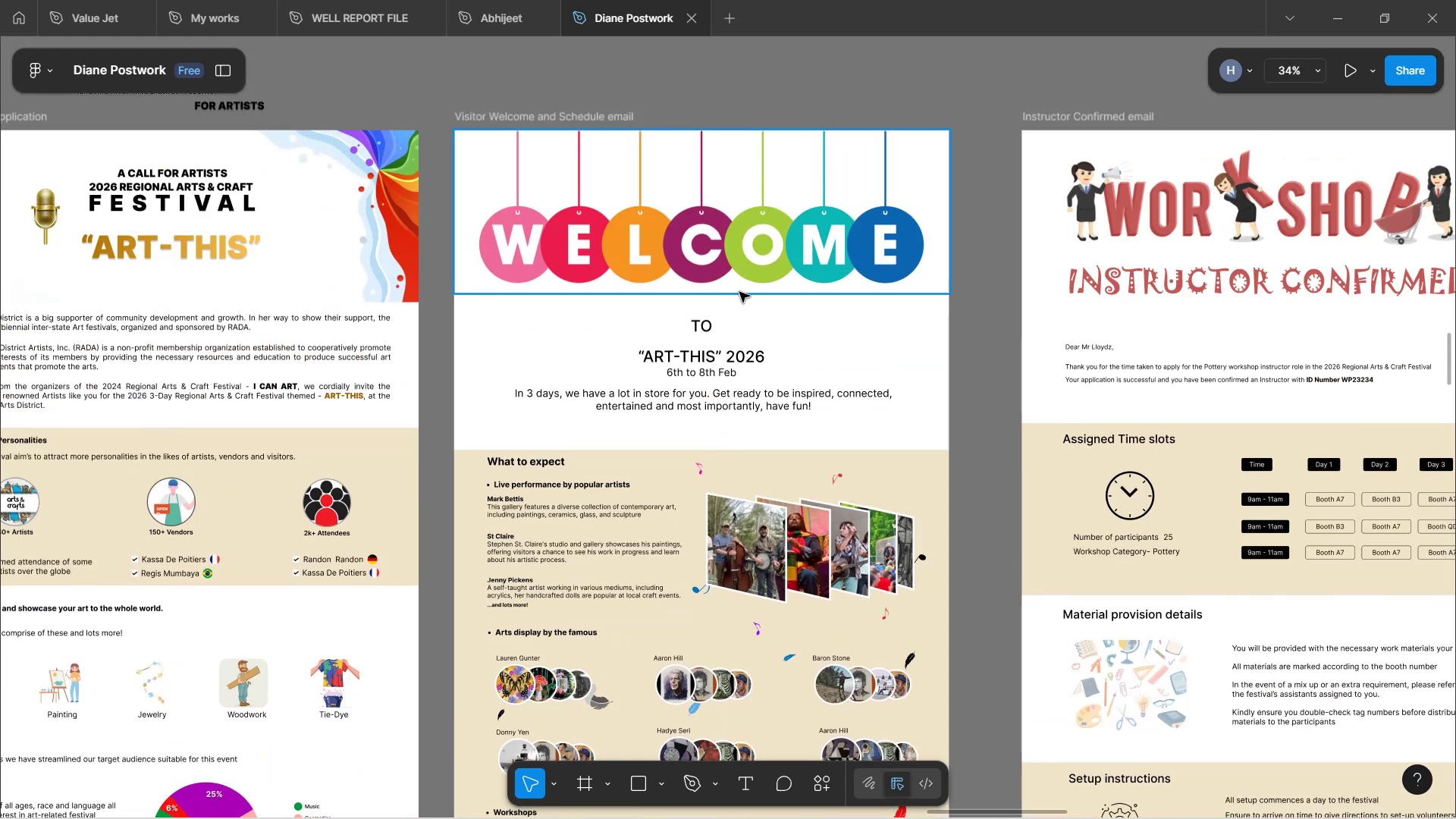 
hold_key(key=ShiftLeft, duration=1.54)
scroll: coordinate [877, 67], scroll_direction: down, amount: 11.0
 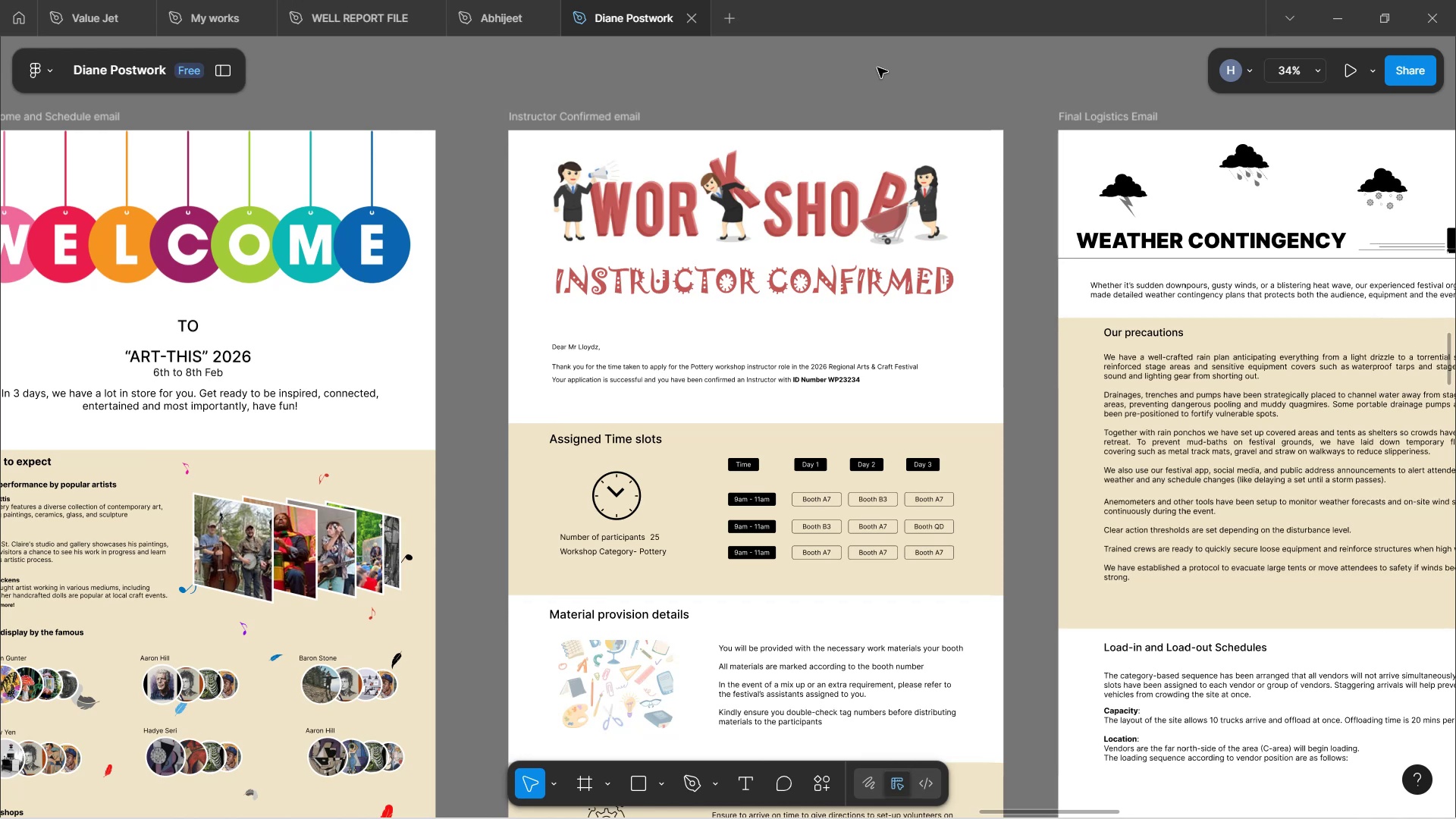 
hold_key(key=ShiftLeft, duration=0.98)
 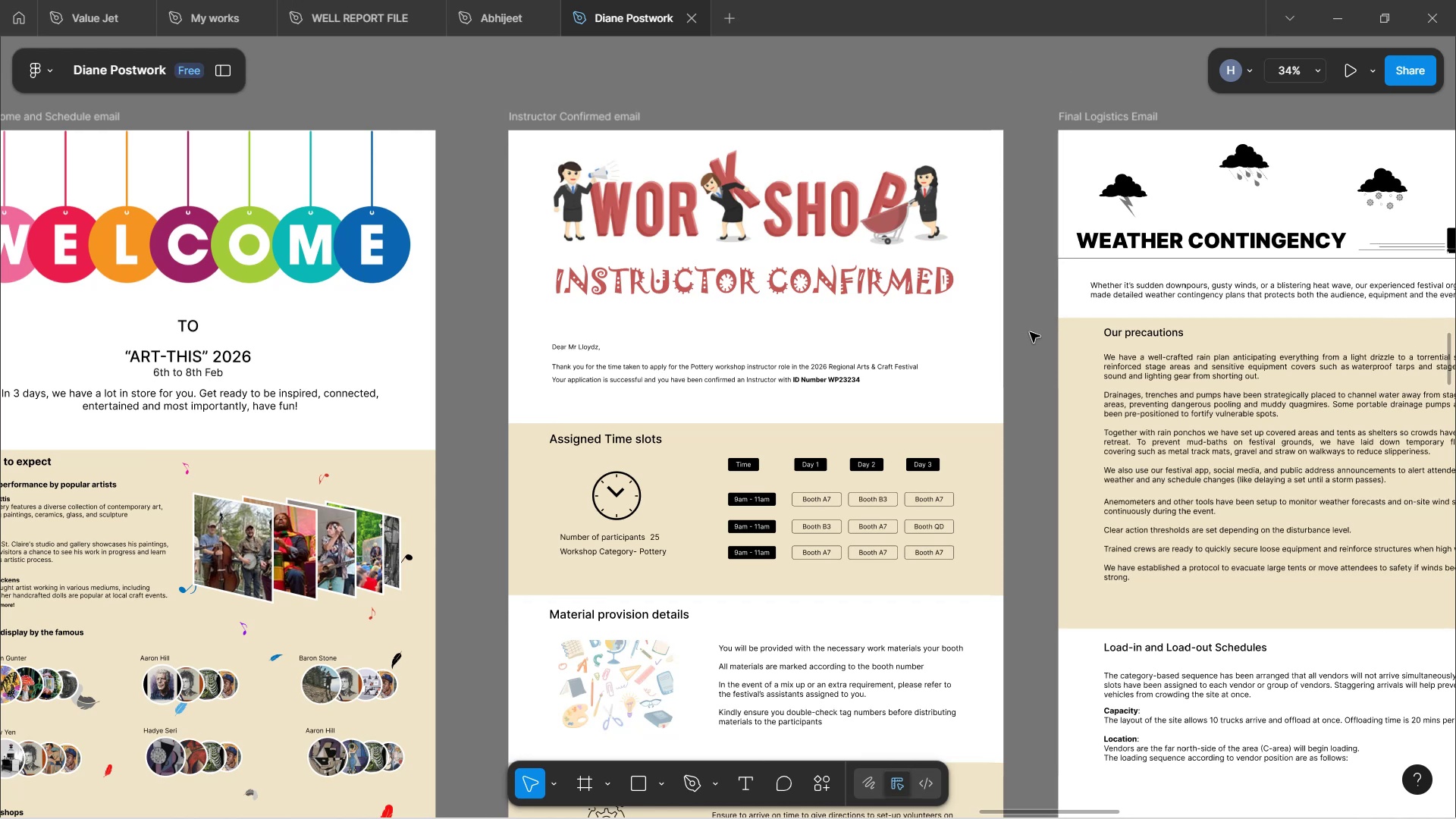 
scroll: coordinate [1033, 323], scroll_direction: down, amount: 9.0
 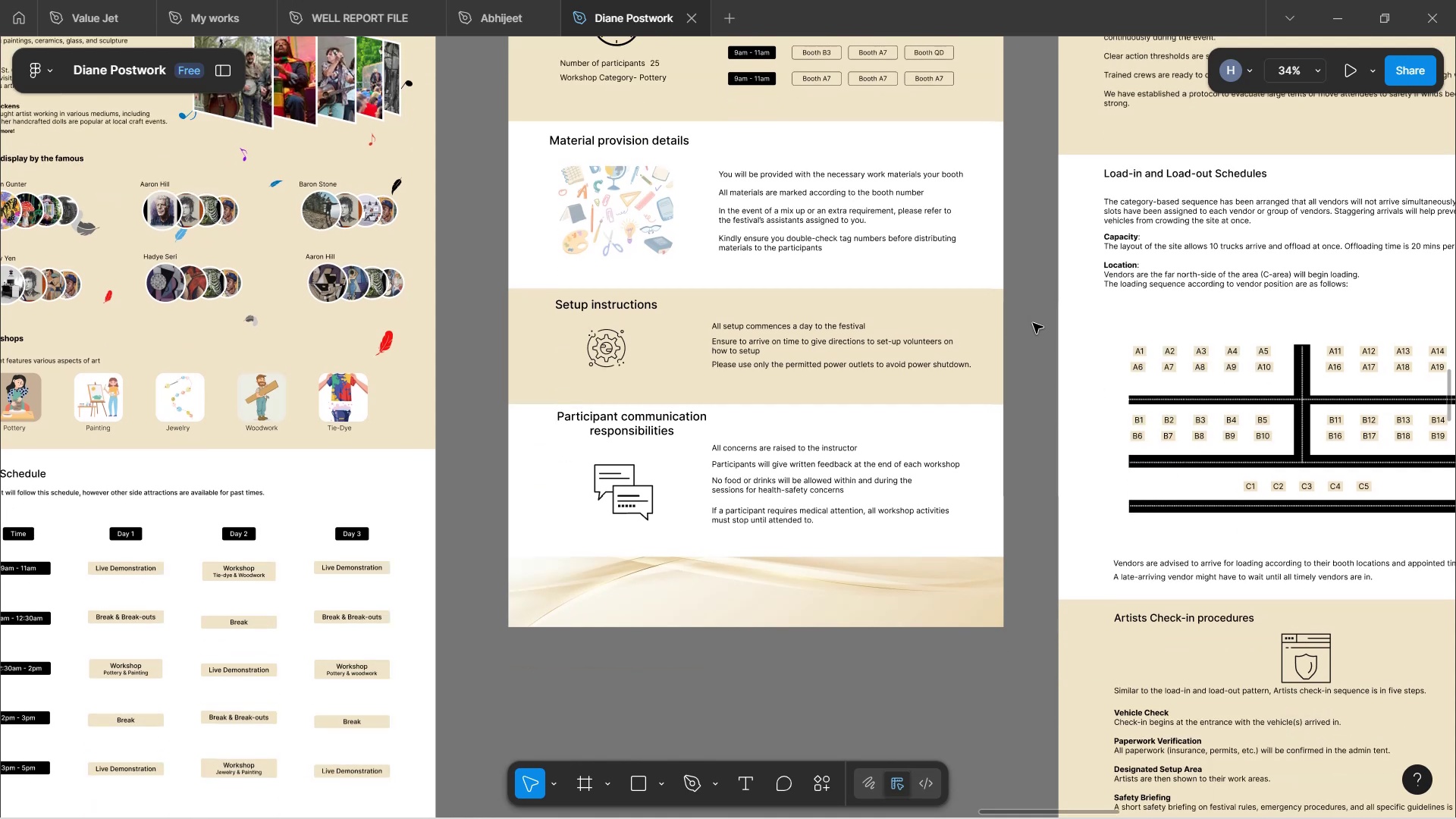 
scroll: coordinate [1034, 323], scroll_direction: up, amount: 12.0
 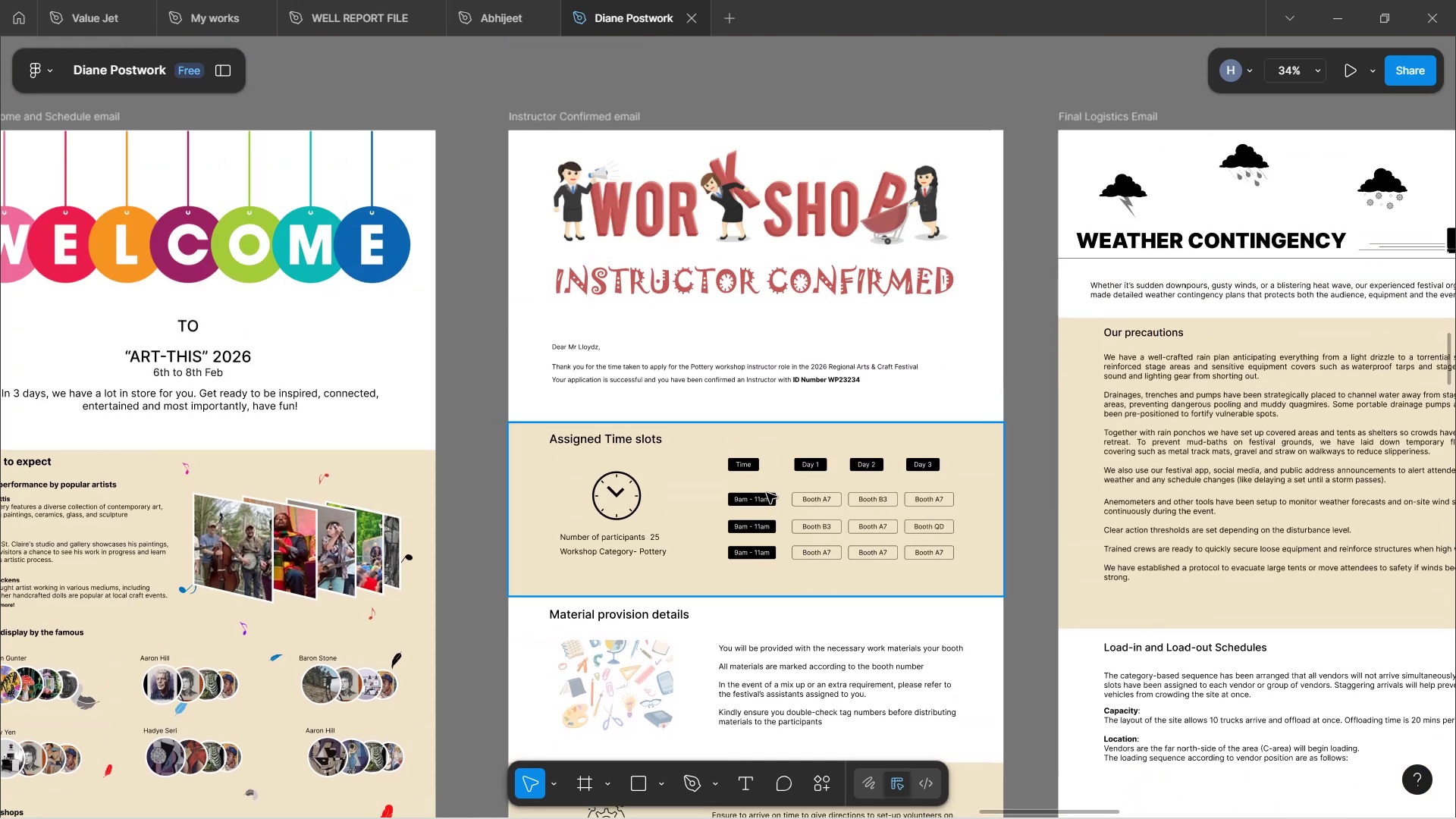 
double_click([617, 500])
 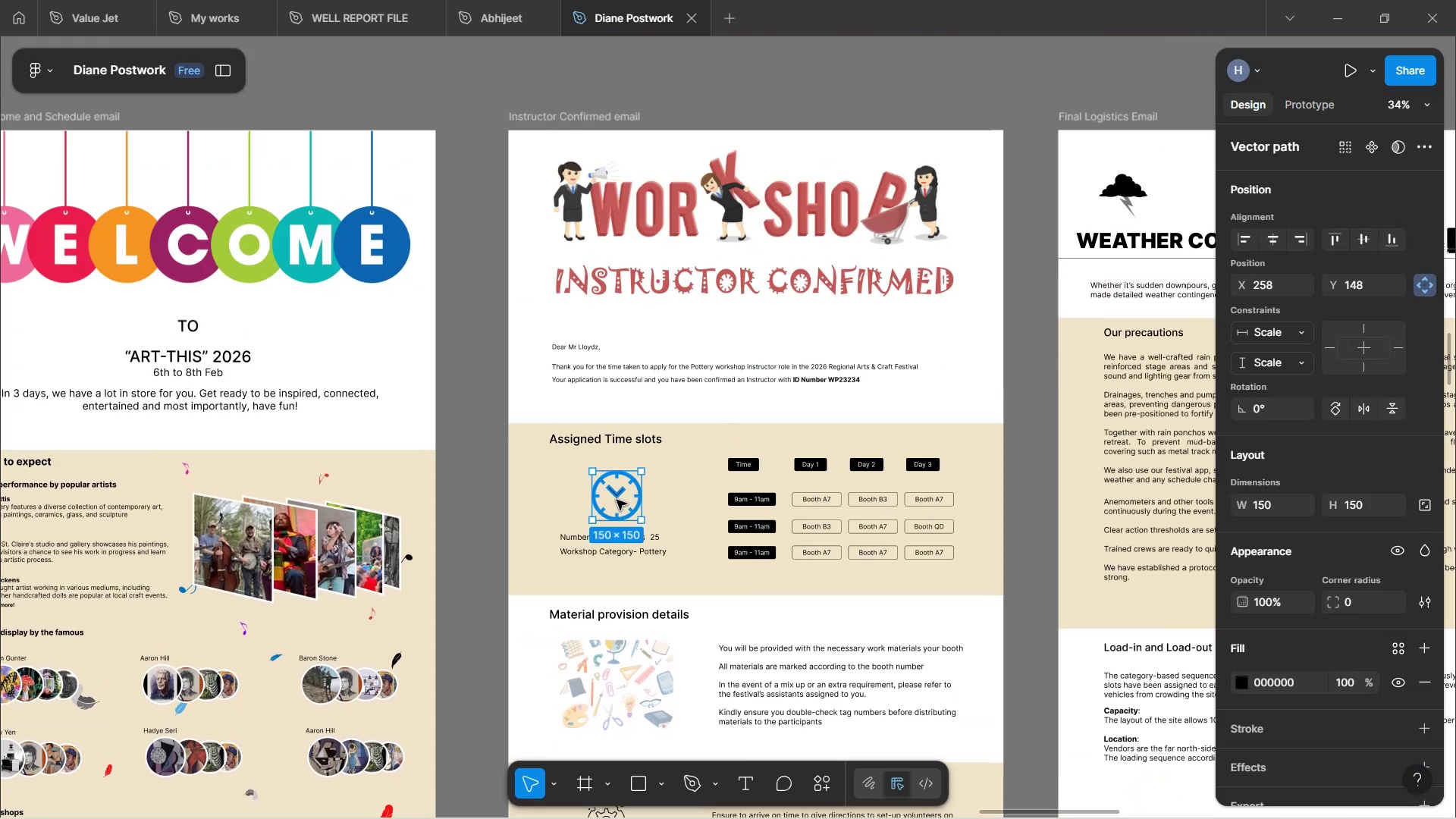 
left_click_drag(start_coordinate=[617, 500], to_coordinate=[597, 497])
 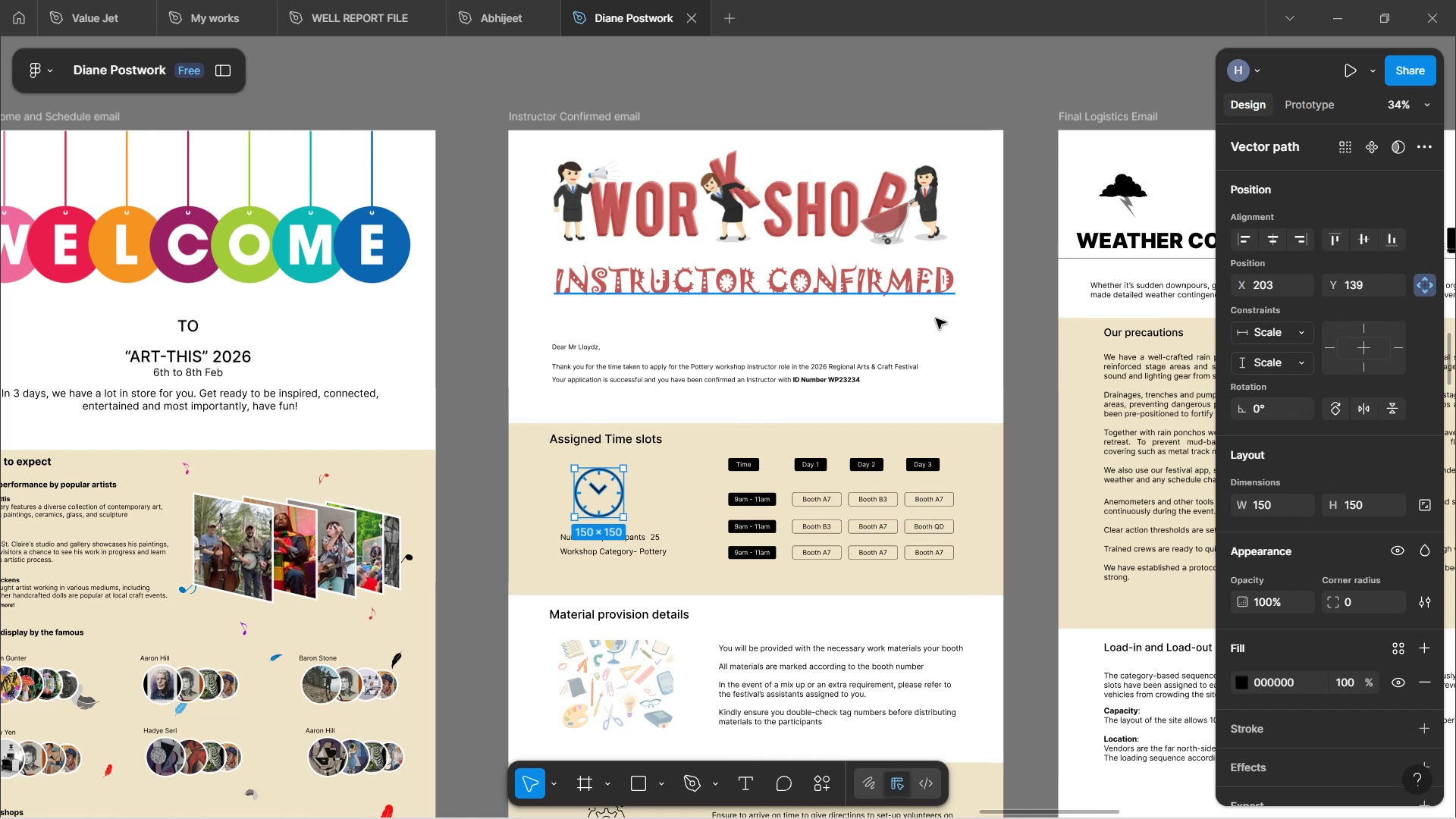 
left_click([945, 335])
 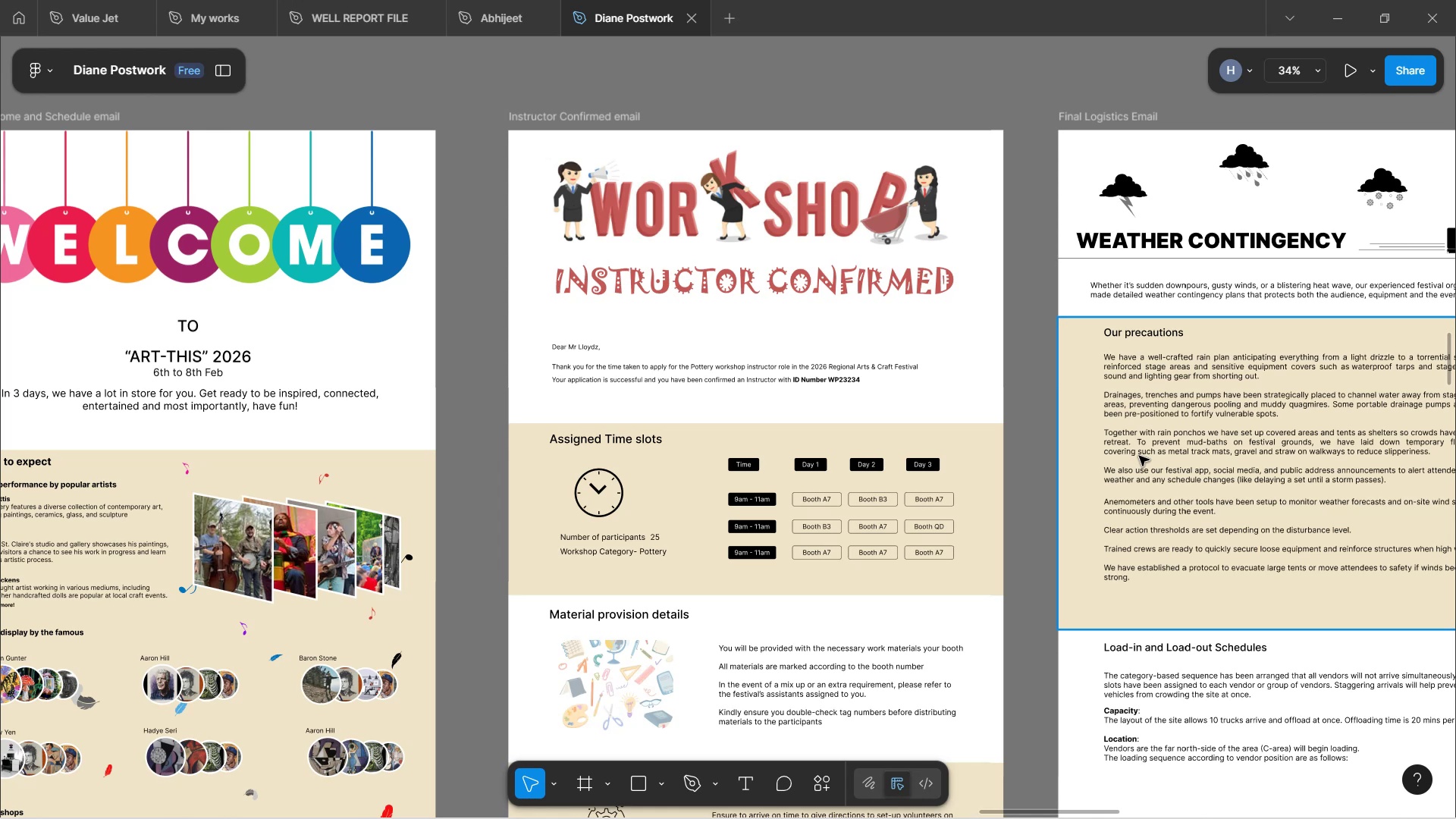 
wait(135.48)
 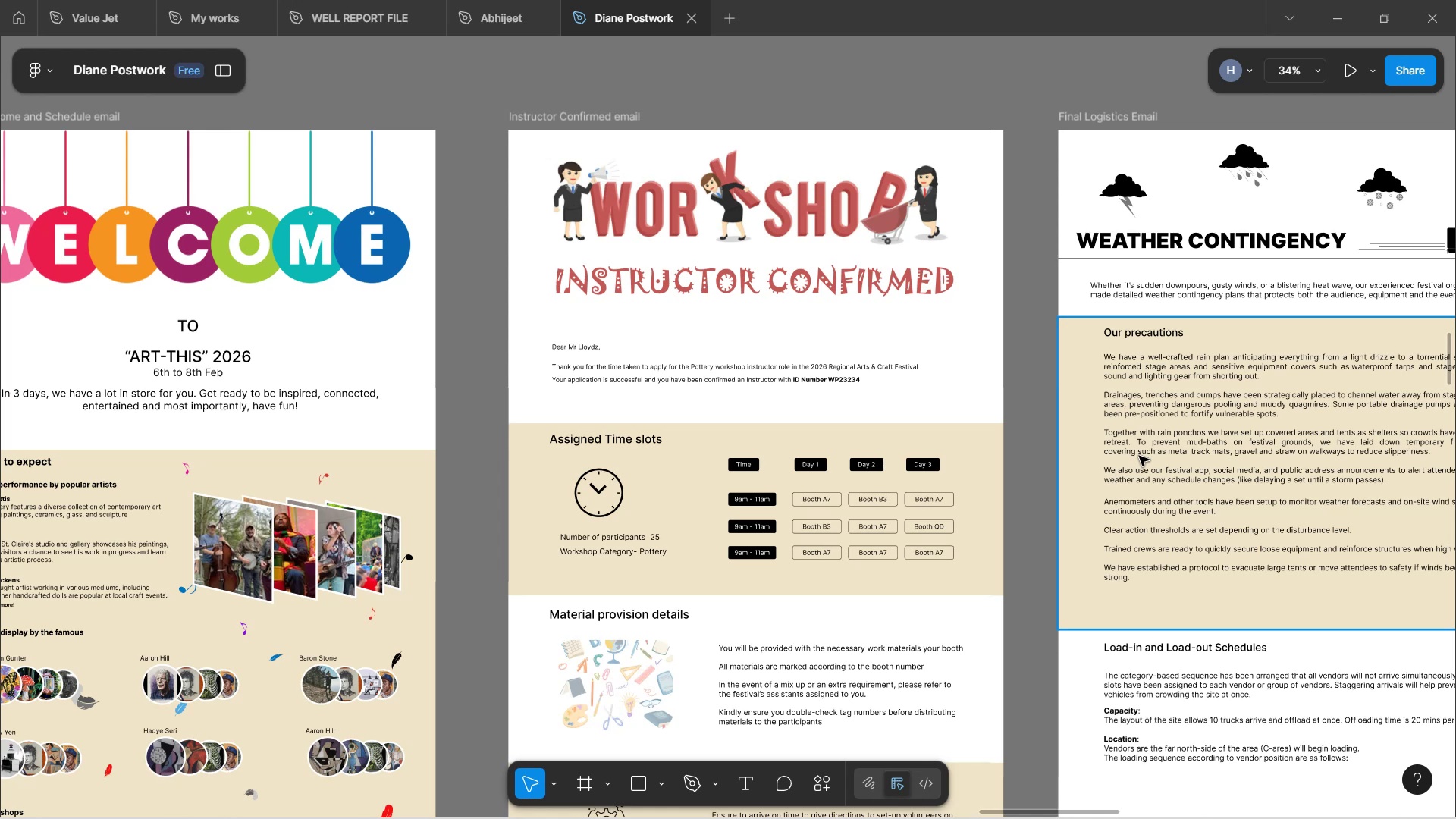 
scroll: coordinate [875, 473], scroll_direction: down, amount: 7.0
 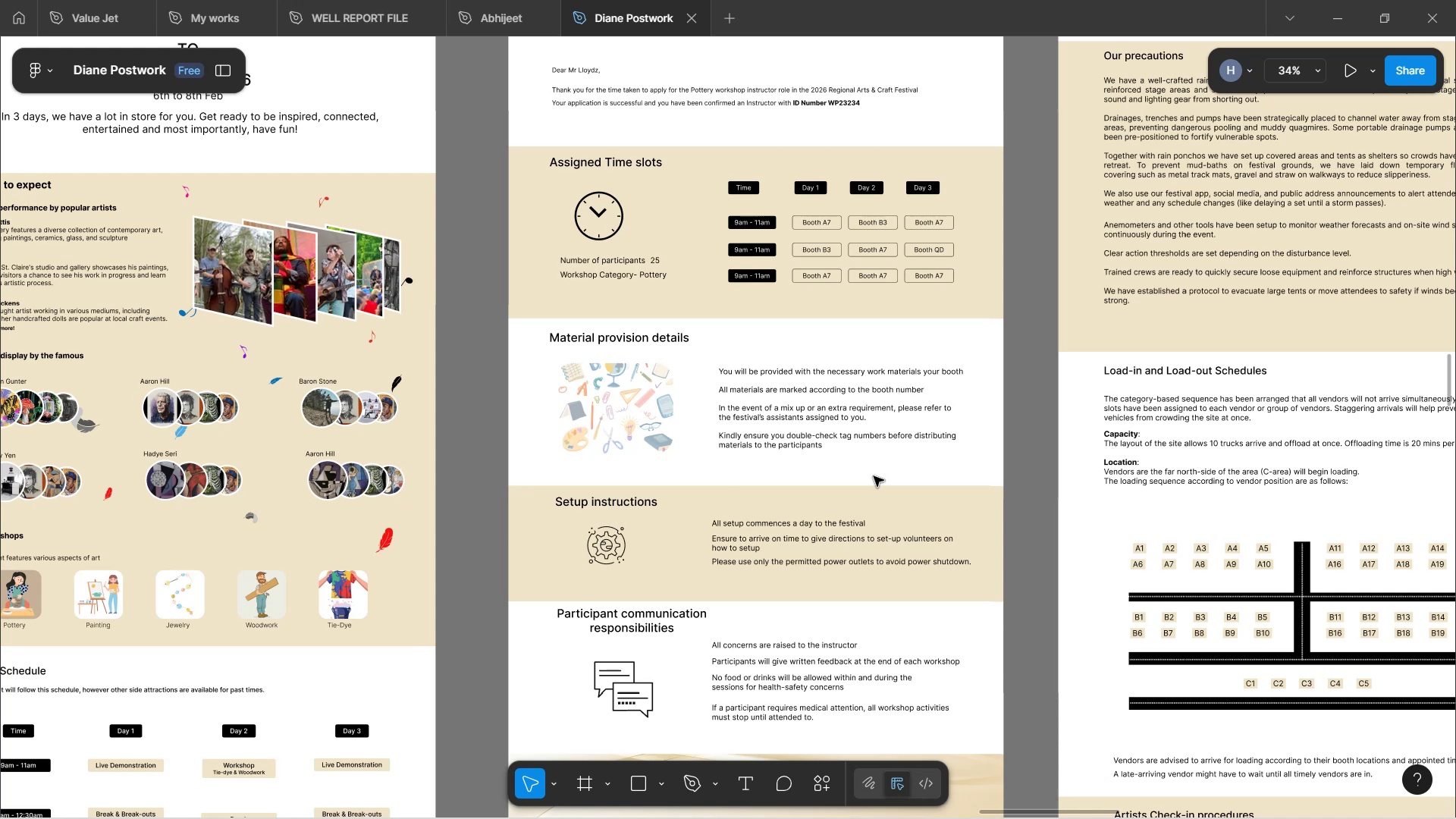 
wait(231.0)
 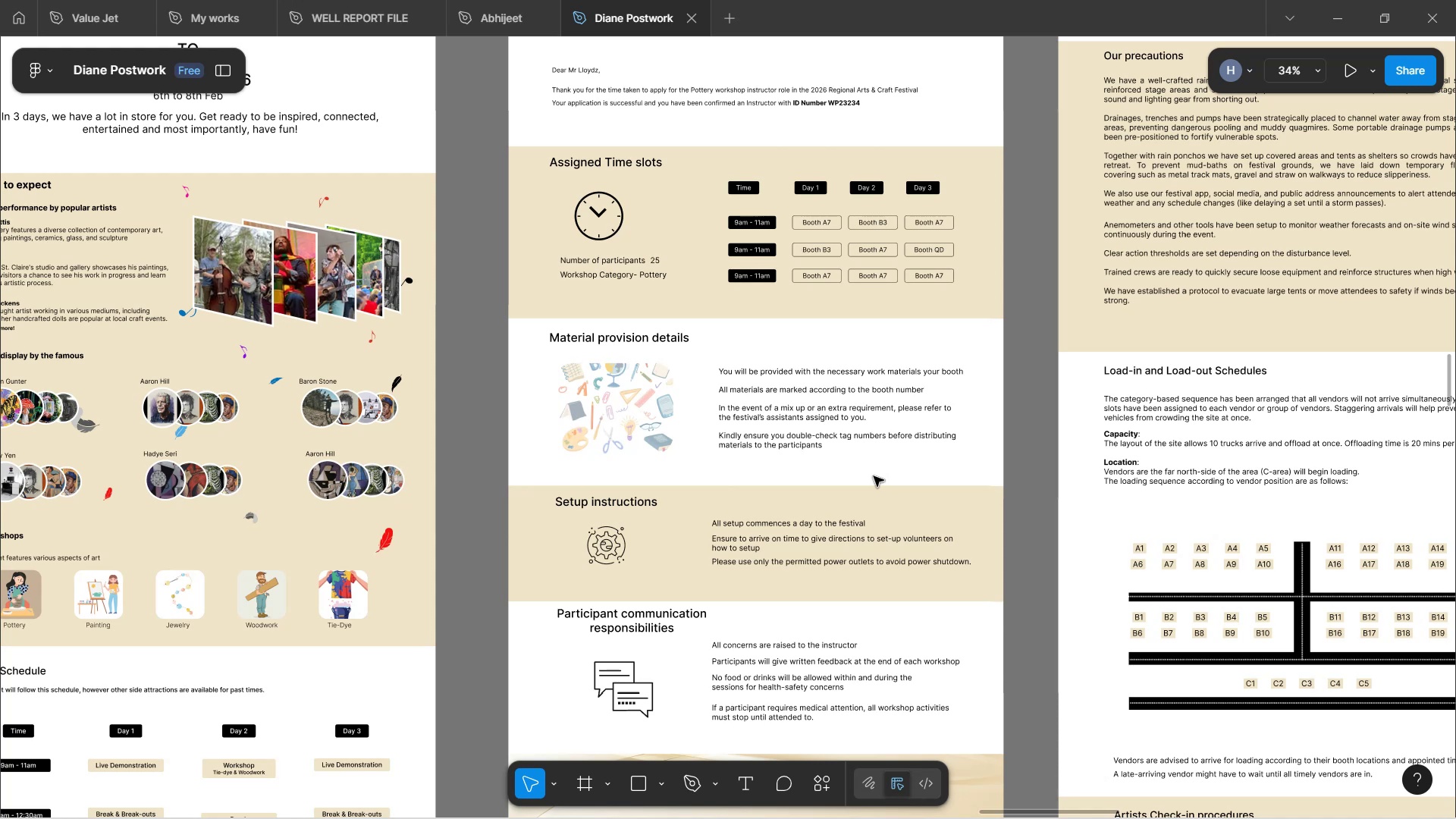 
scroll: coordinate [789, 348], scroll_direction: down, amount: 1.0
 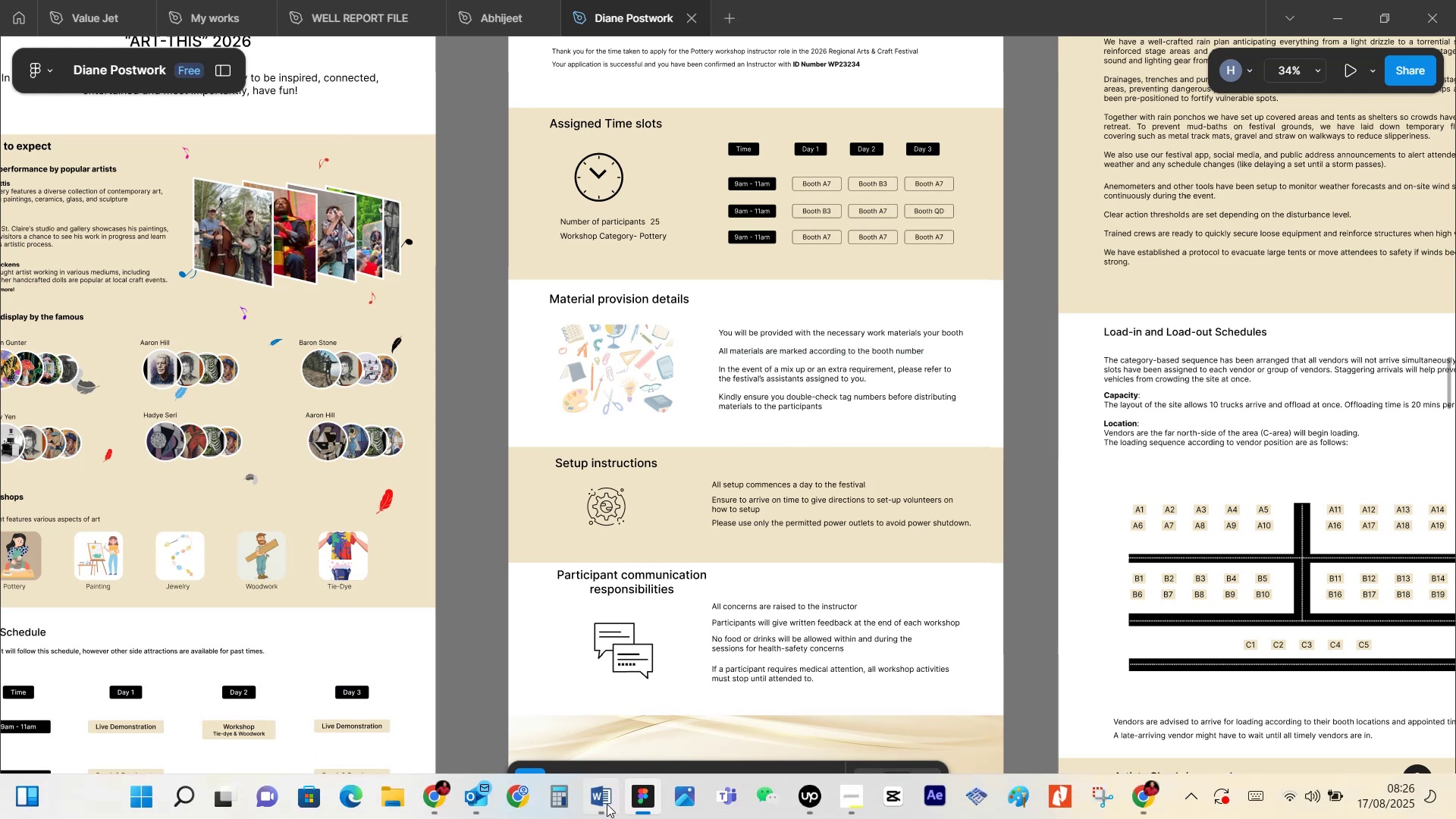 
left_click([613, 801])
 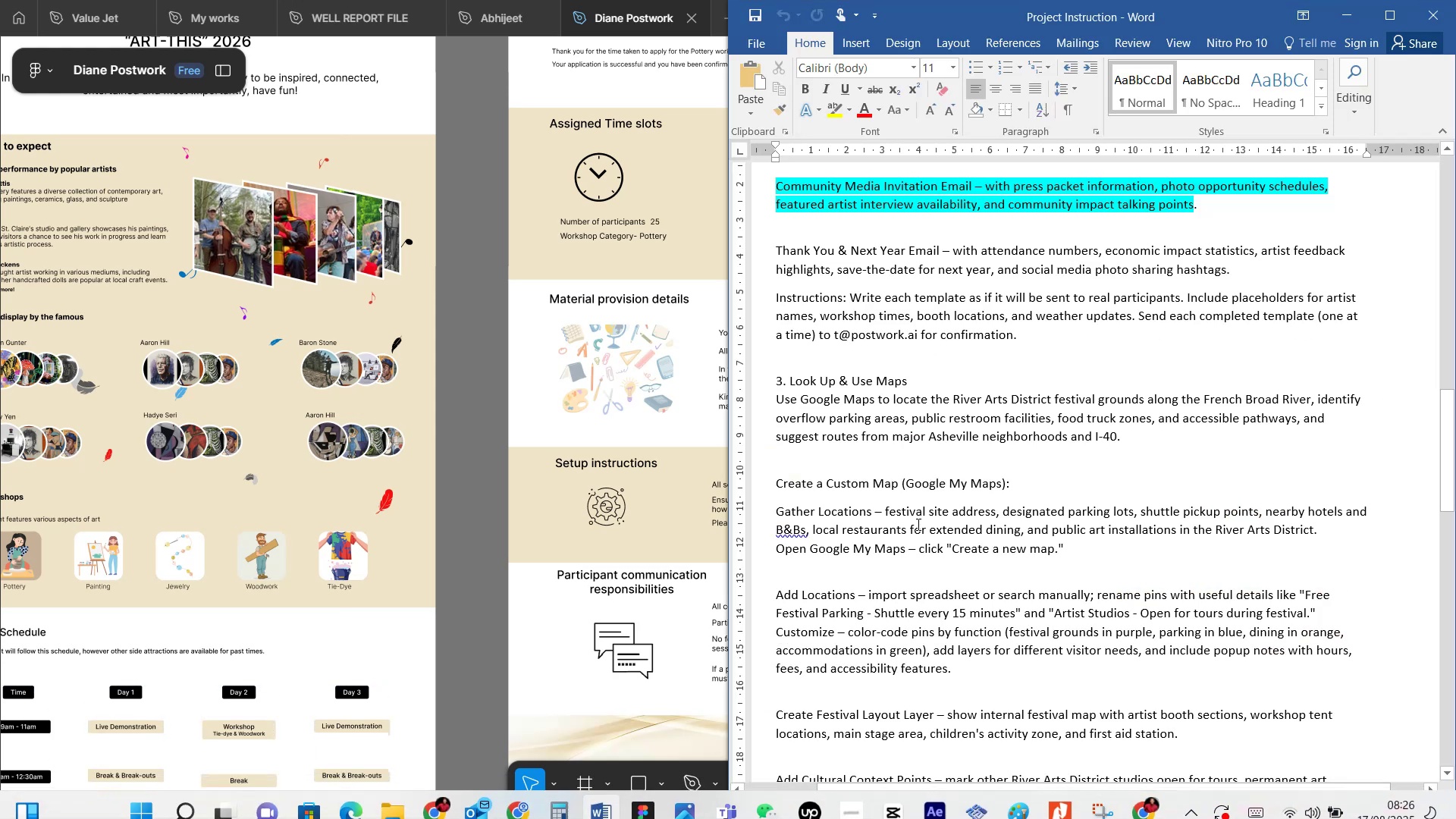 
scroll: coordinate [999, 416], scroll_direction: up, amount: 6.0
 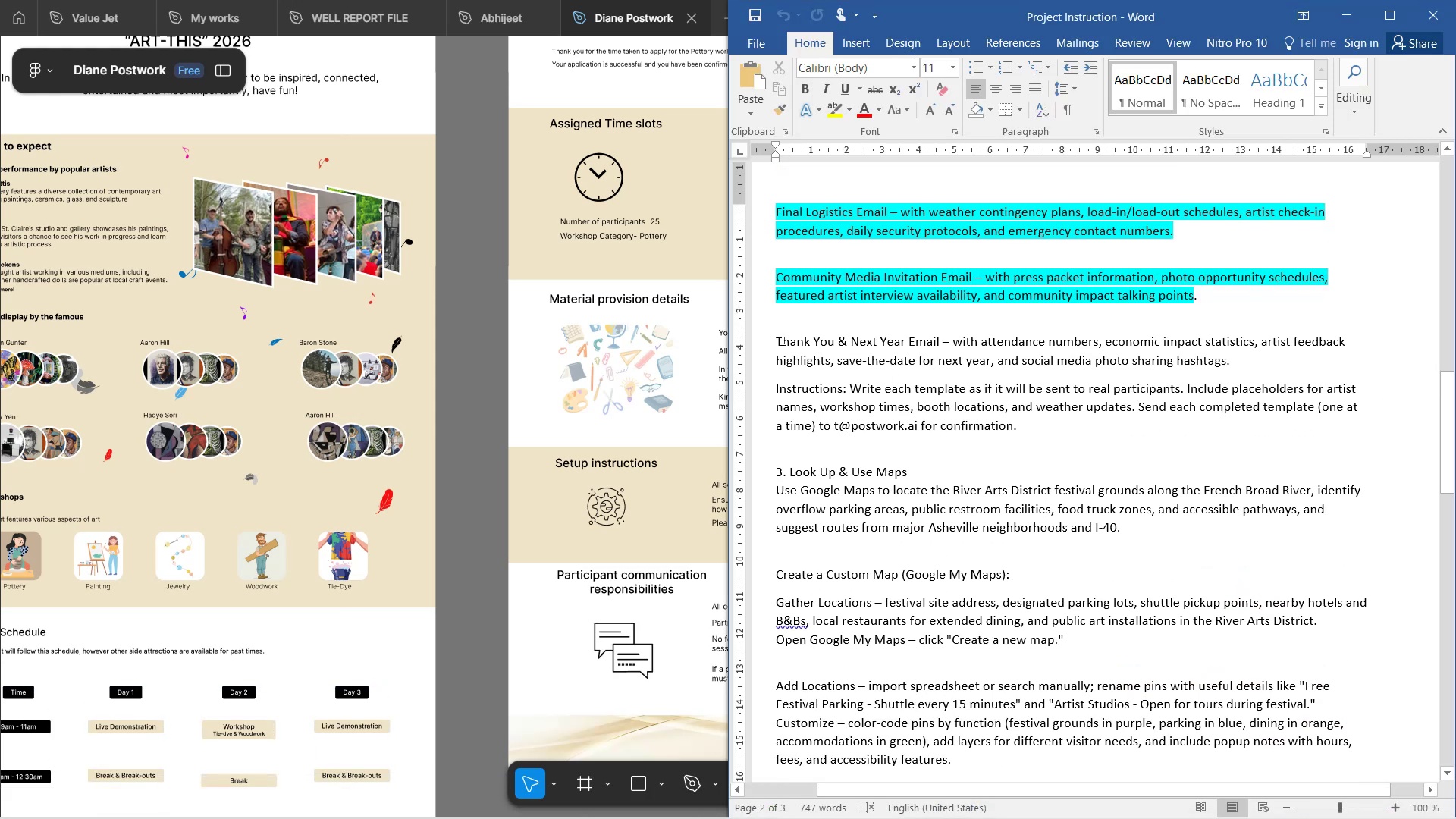 
left_click_drag(start_coordinate=[775, 345], to_coordinate=[993, 369])
 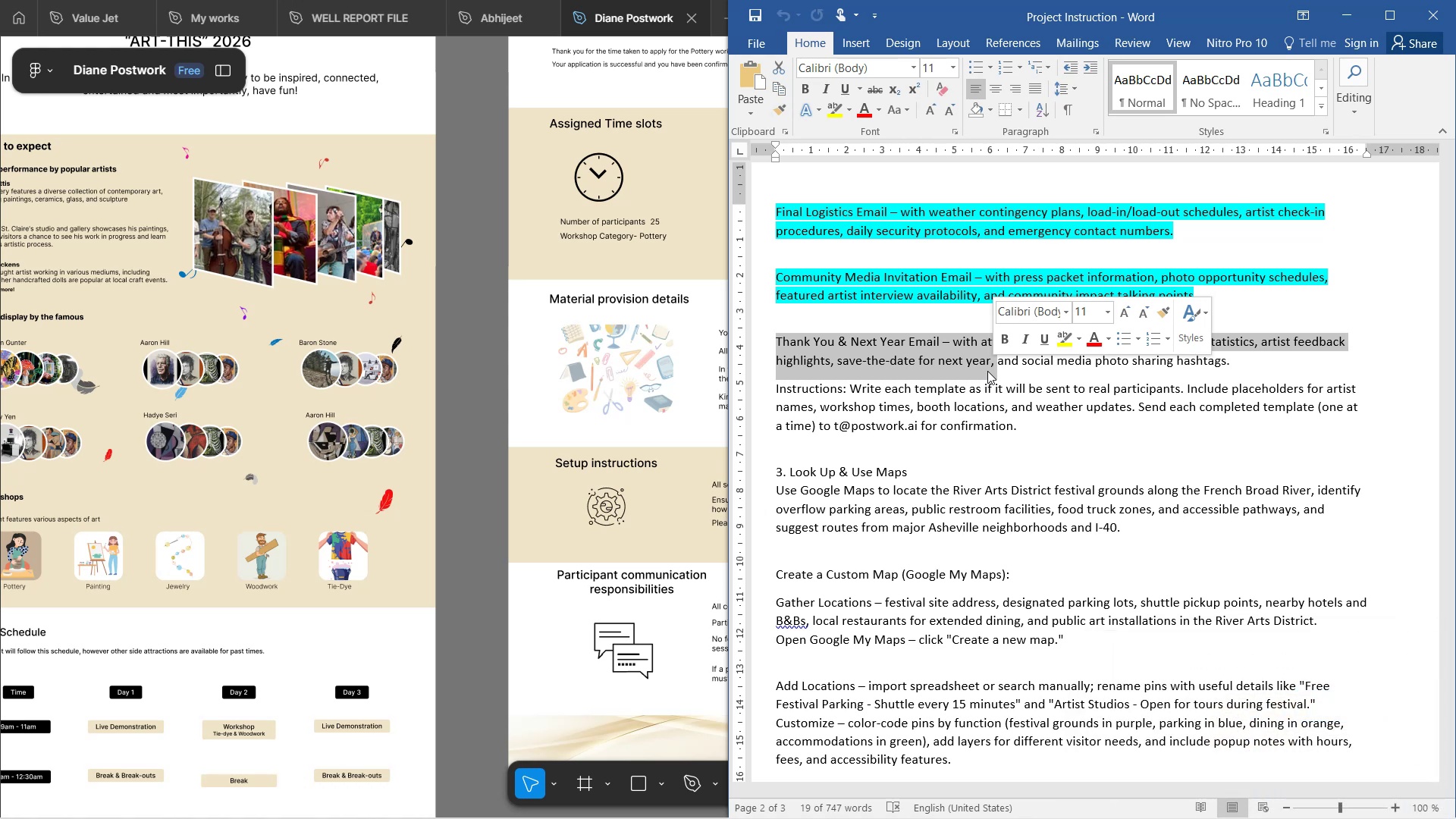 
wait(172.64)
 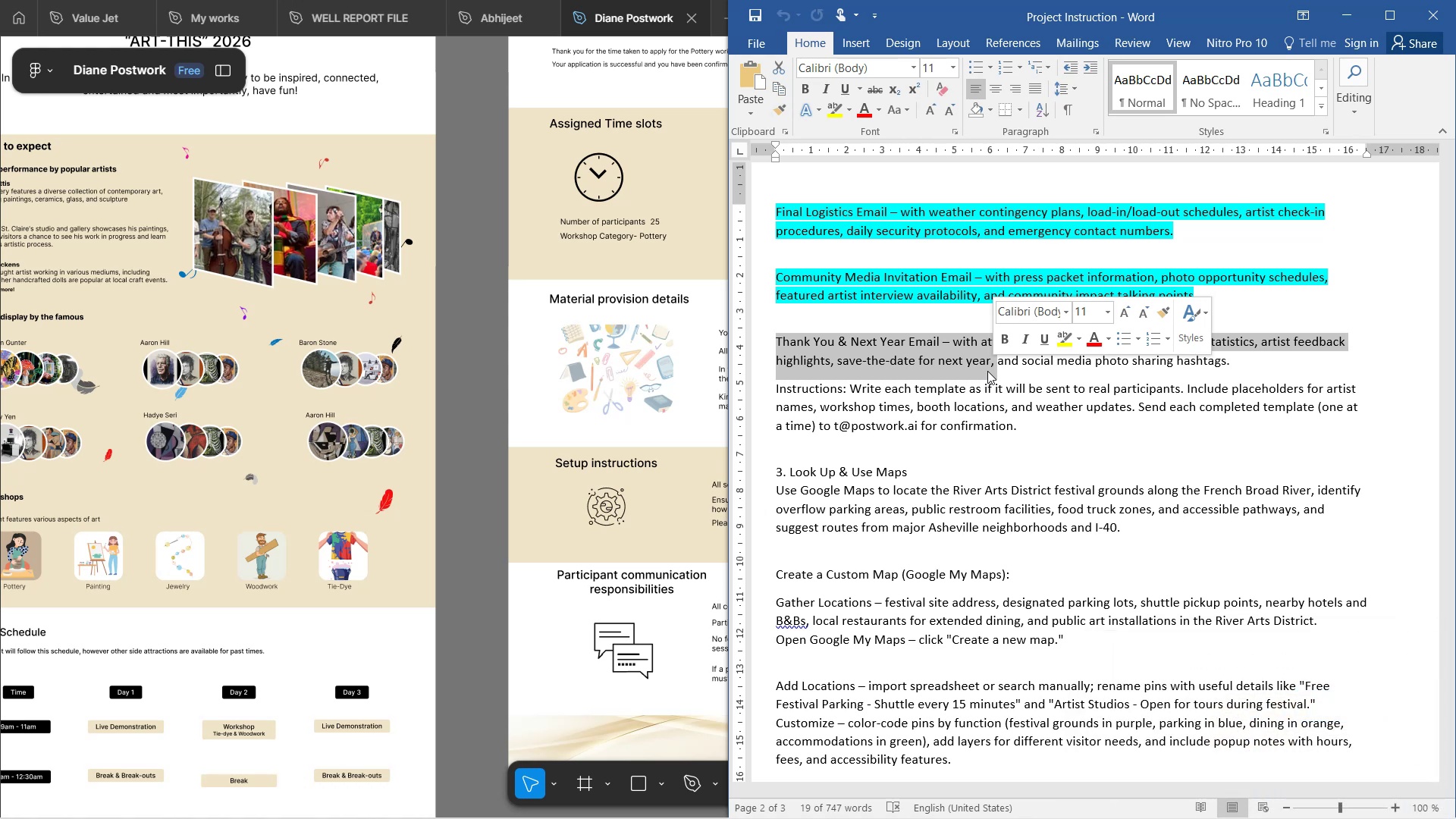 
scroll: coordinate [549, 388], scroll_direction: up, amount: 3.0
 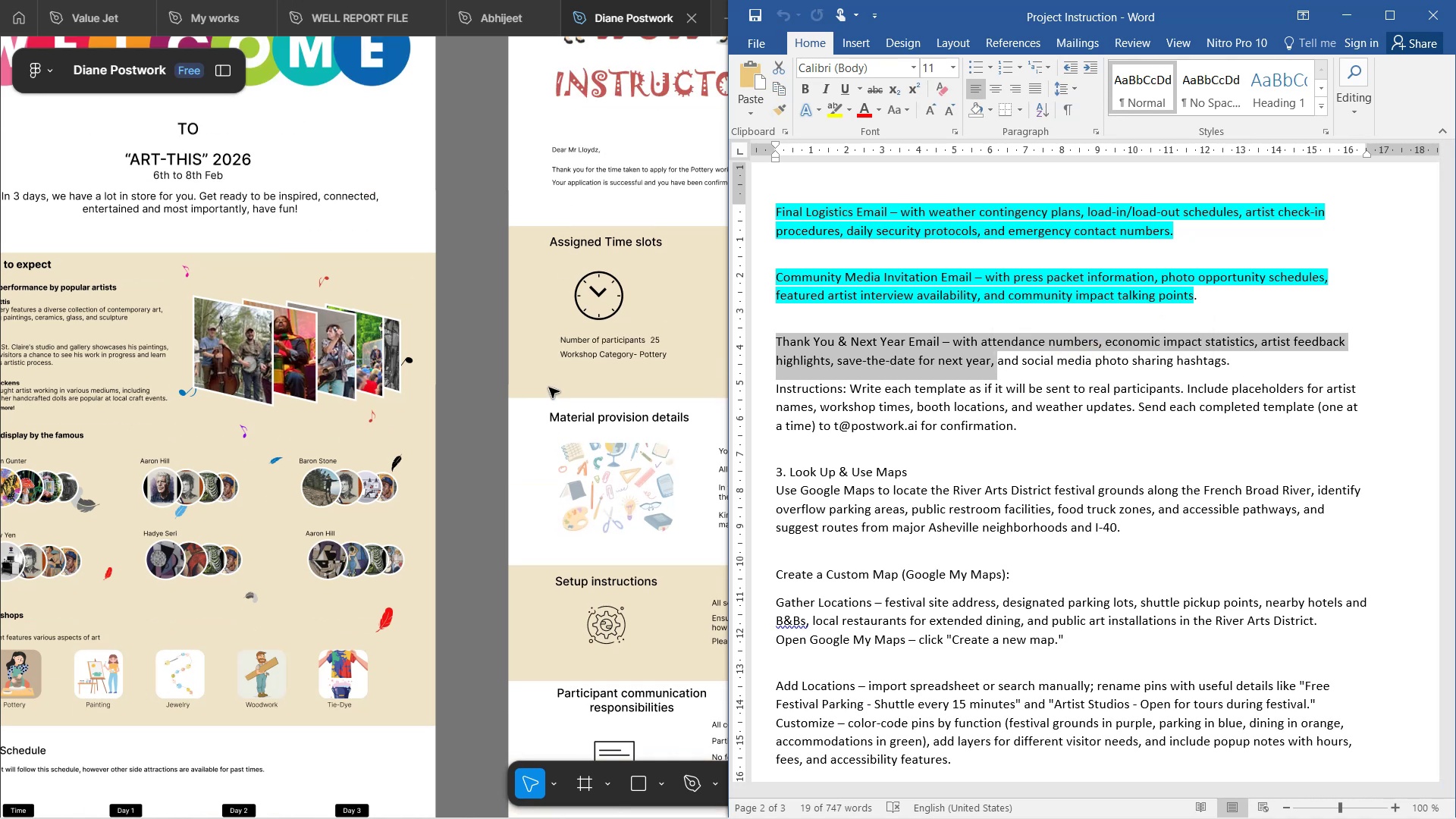 
hold_key(key=ShiftLeft, duration=1.21)
scroll: coordinate [416, 387], scroll_direction: up, amount: 6.0
 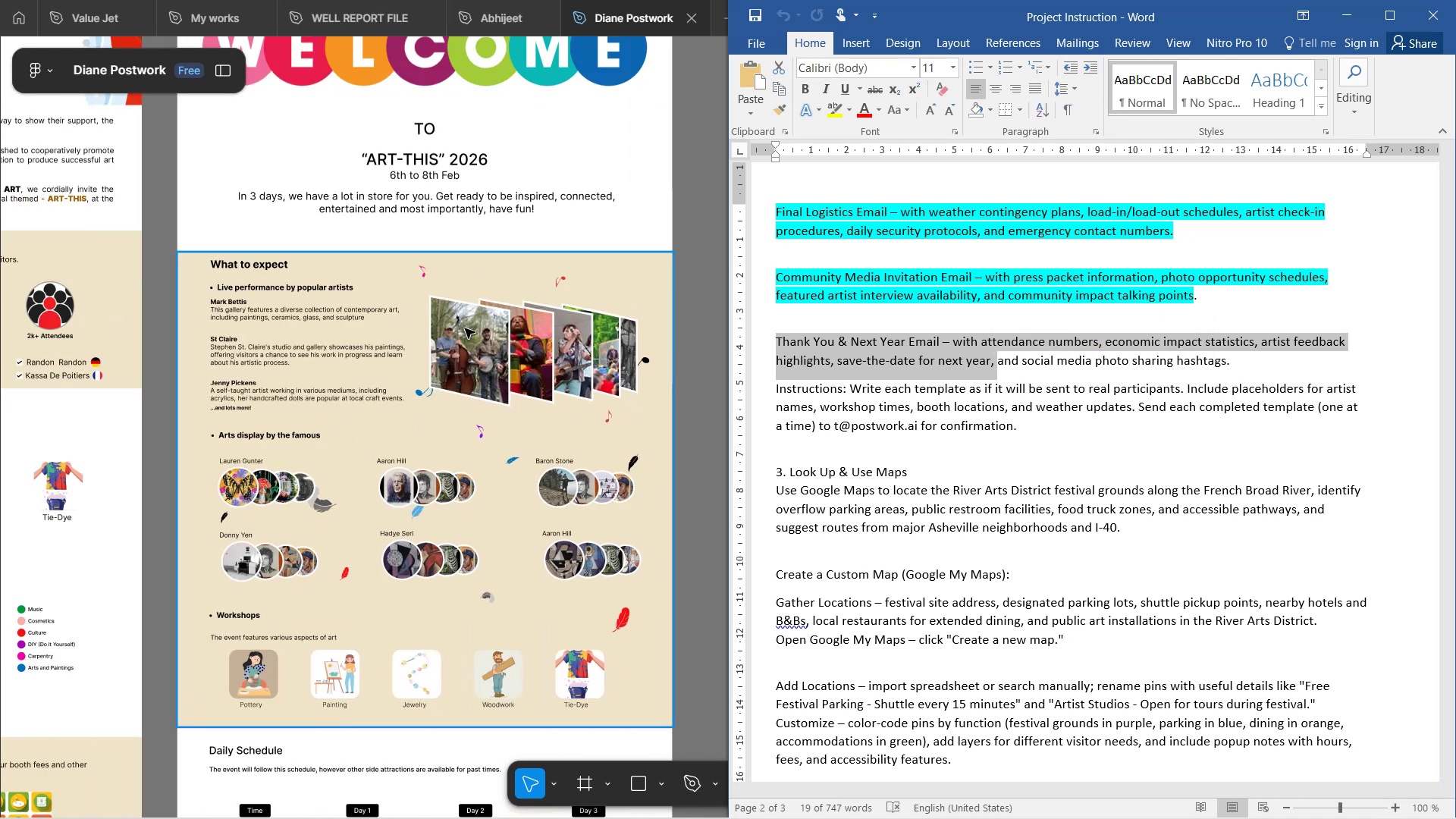 
scroll: coordinate [461, 315], scroll_direction: down, amount: 4.0
 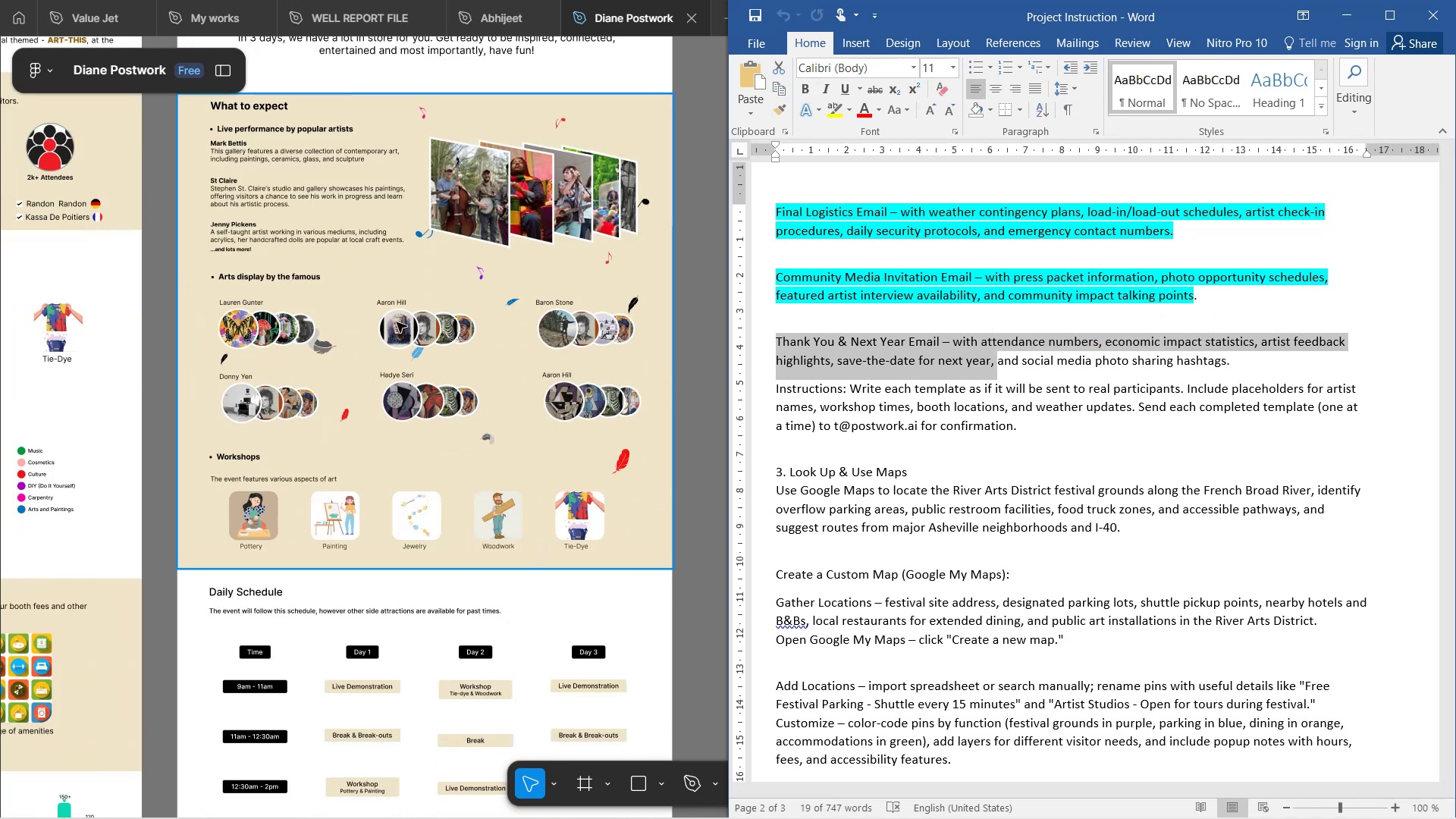 
hold_key(key=ControlLeft, duration=1.53)
scroll: coordinate [325, 365], scroll_direction: up, amount: 6.0
 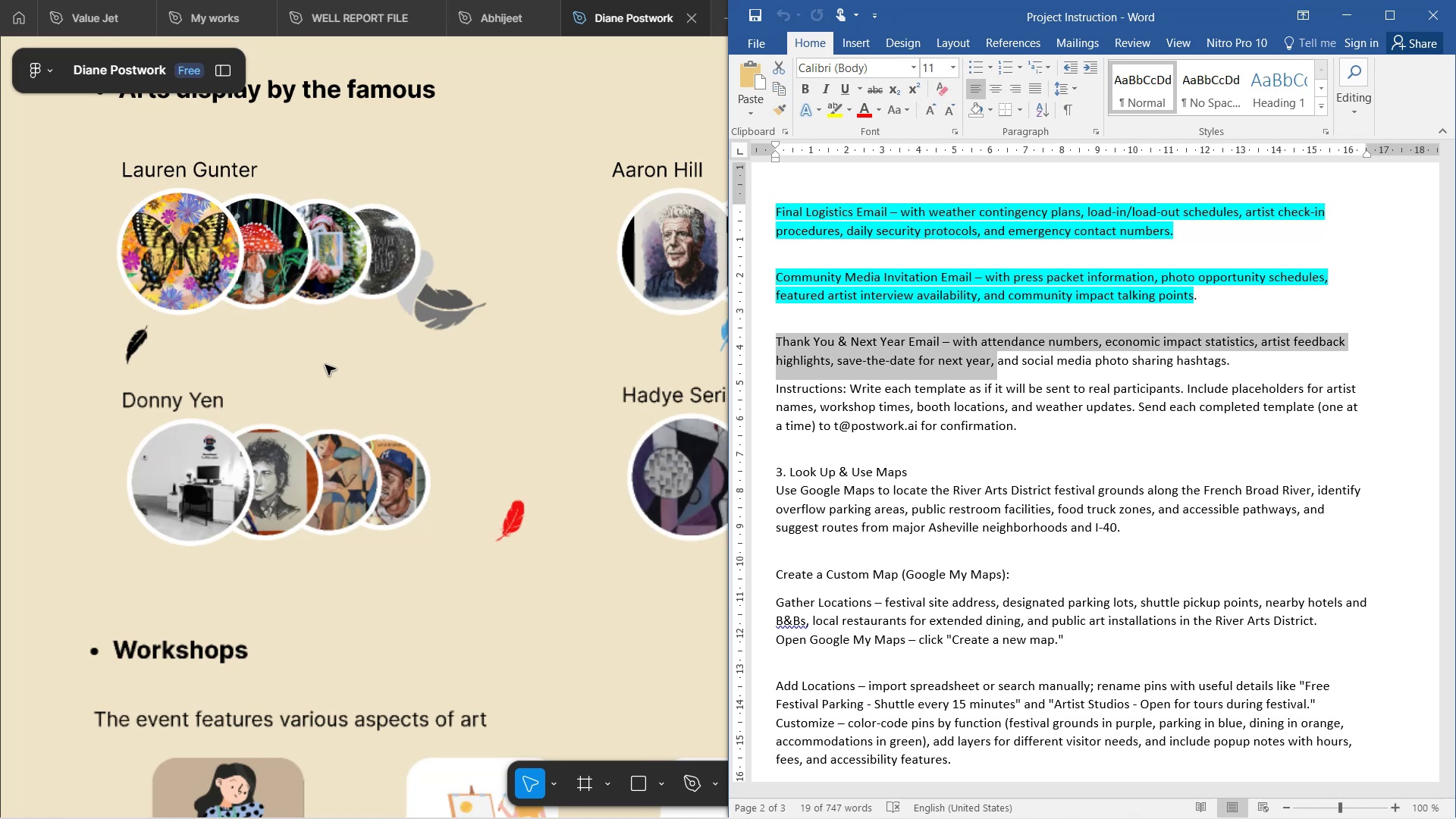 
hold_key(key=ControlLeft, duration=1.04)
scroll: coordinate [325, 365], scroll_direction: down, amount: 1.0
 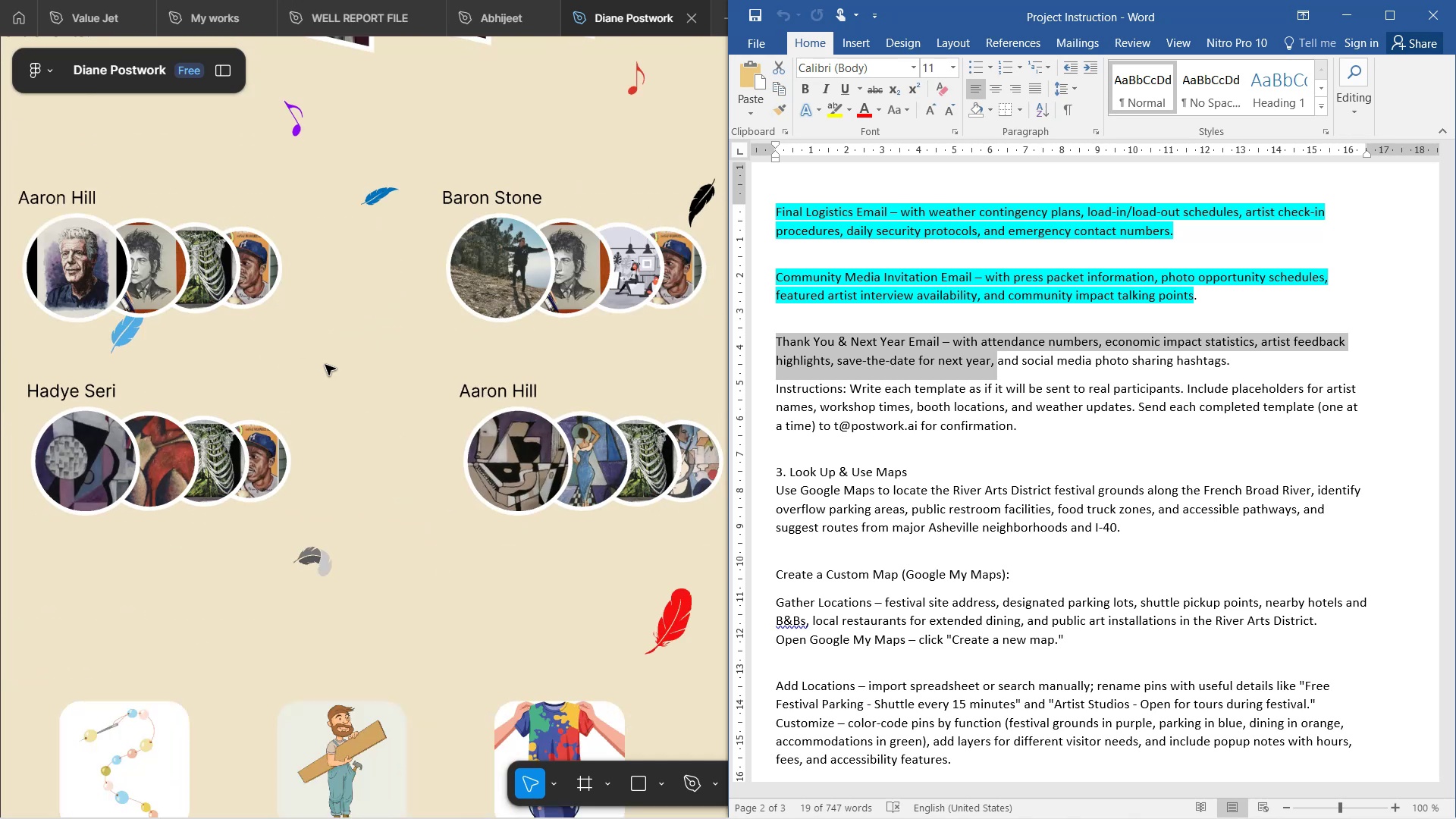 
hold_key(key=ShiftLeft, duration=1.54)
 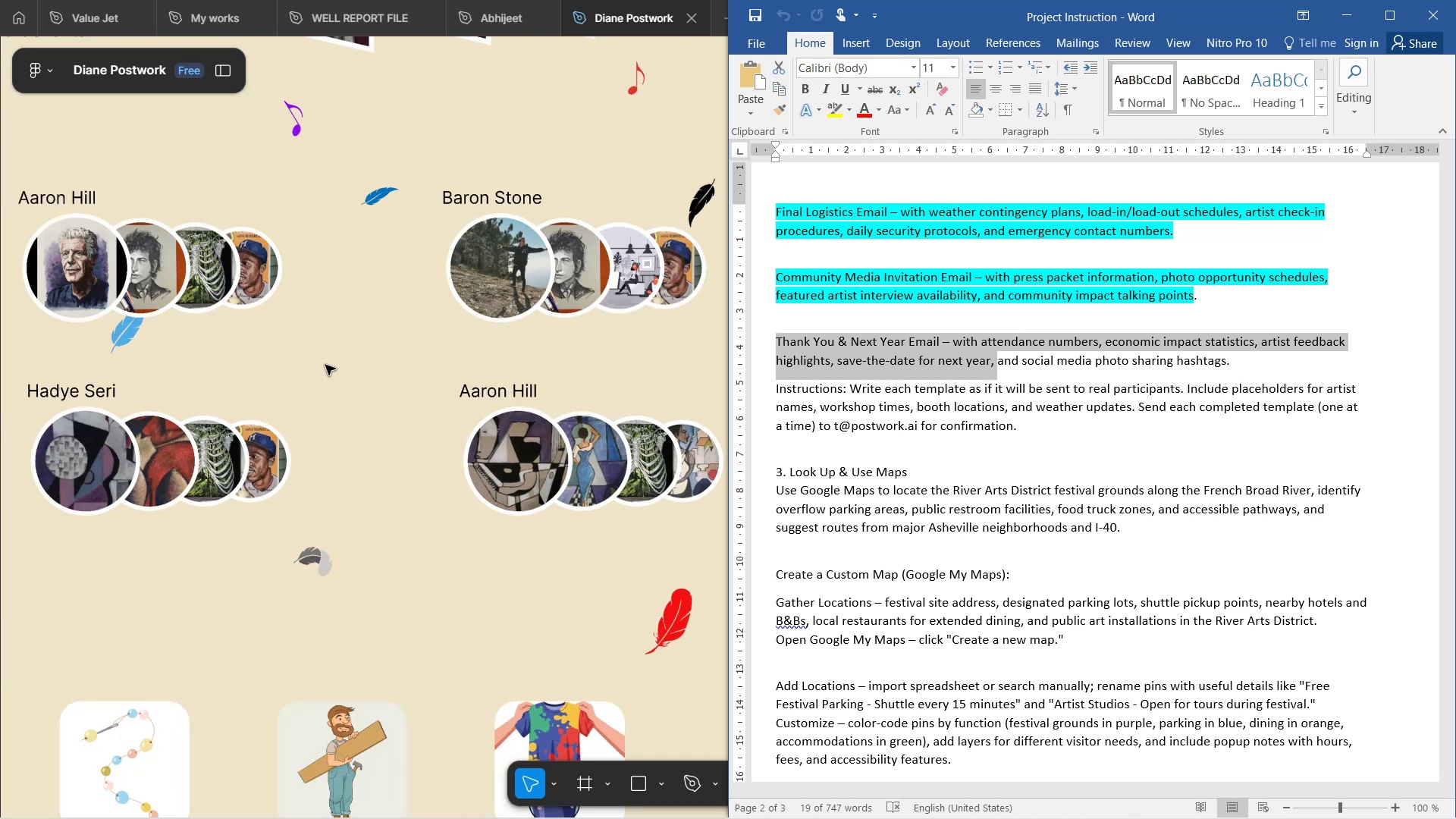 
hold_key(key=ShiftLeft, duration=1.56)
scroll: coordinate [325, 365], scroll_direction: up, amount: 14.0
 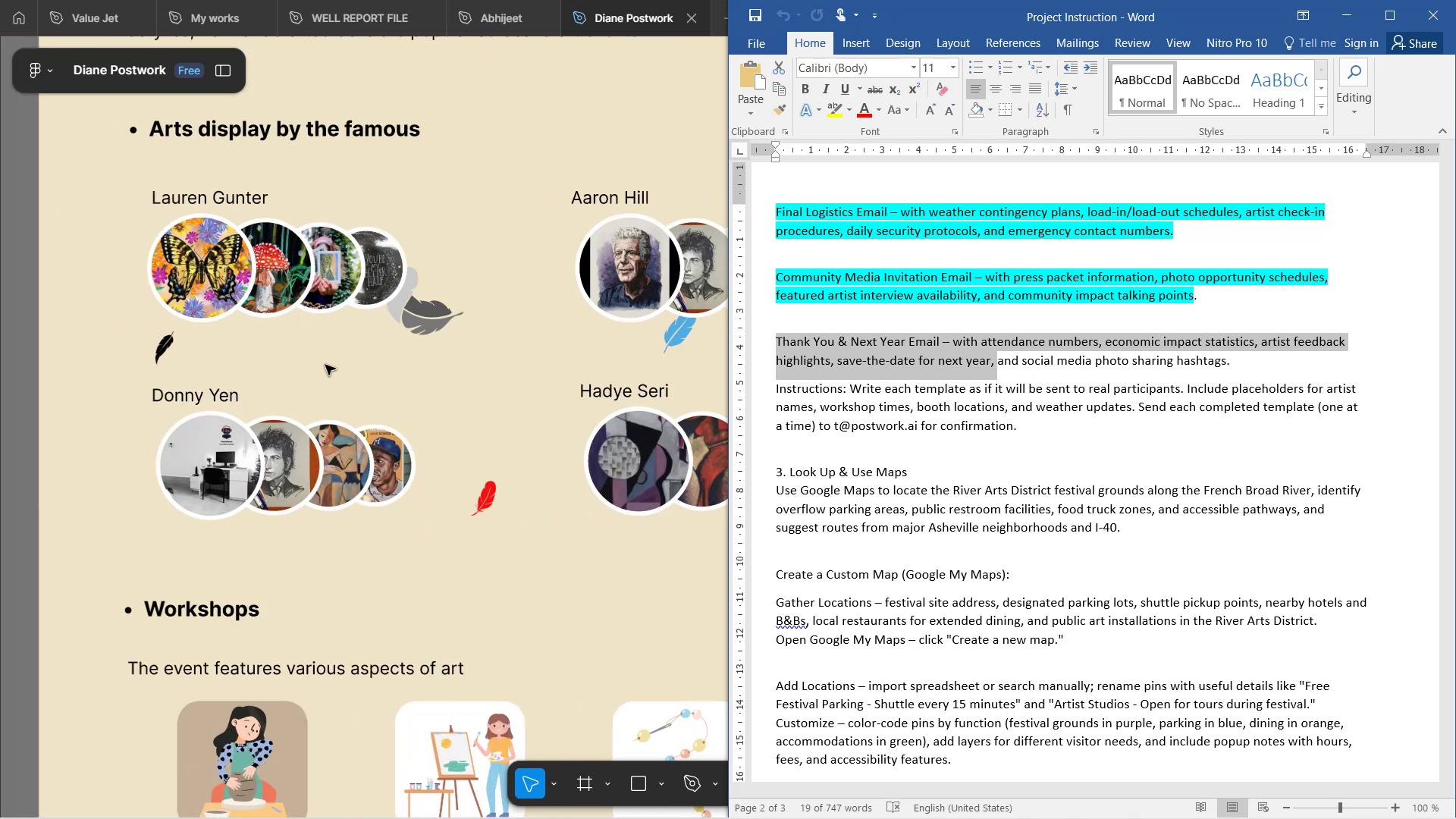 
hold_key(key=ShiftLeft, duration=1.53)
 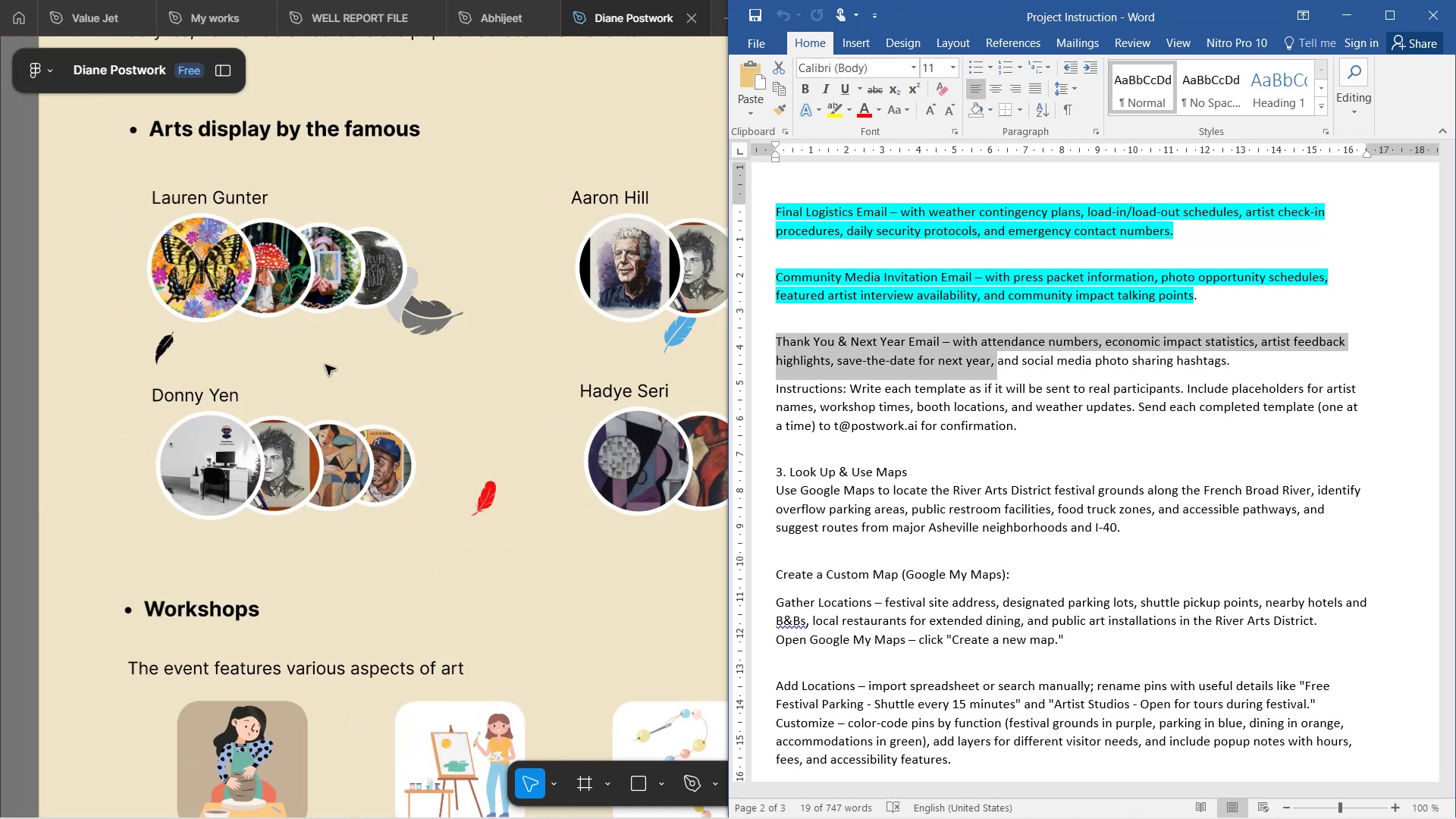 
key(Shift+ShiftLeft)
 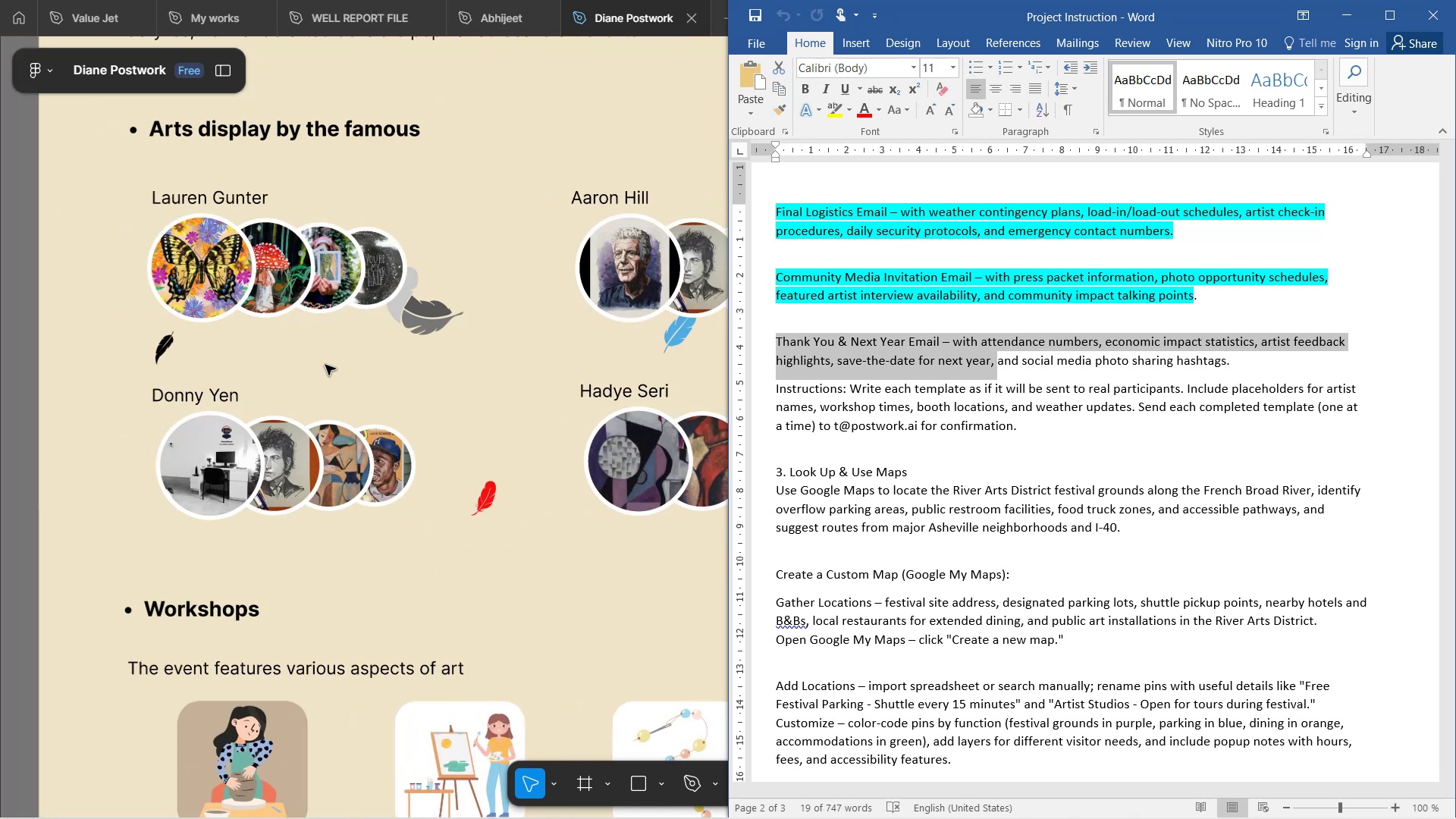 
key(Shift+ShiftLeft)
 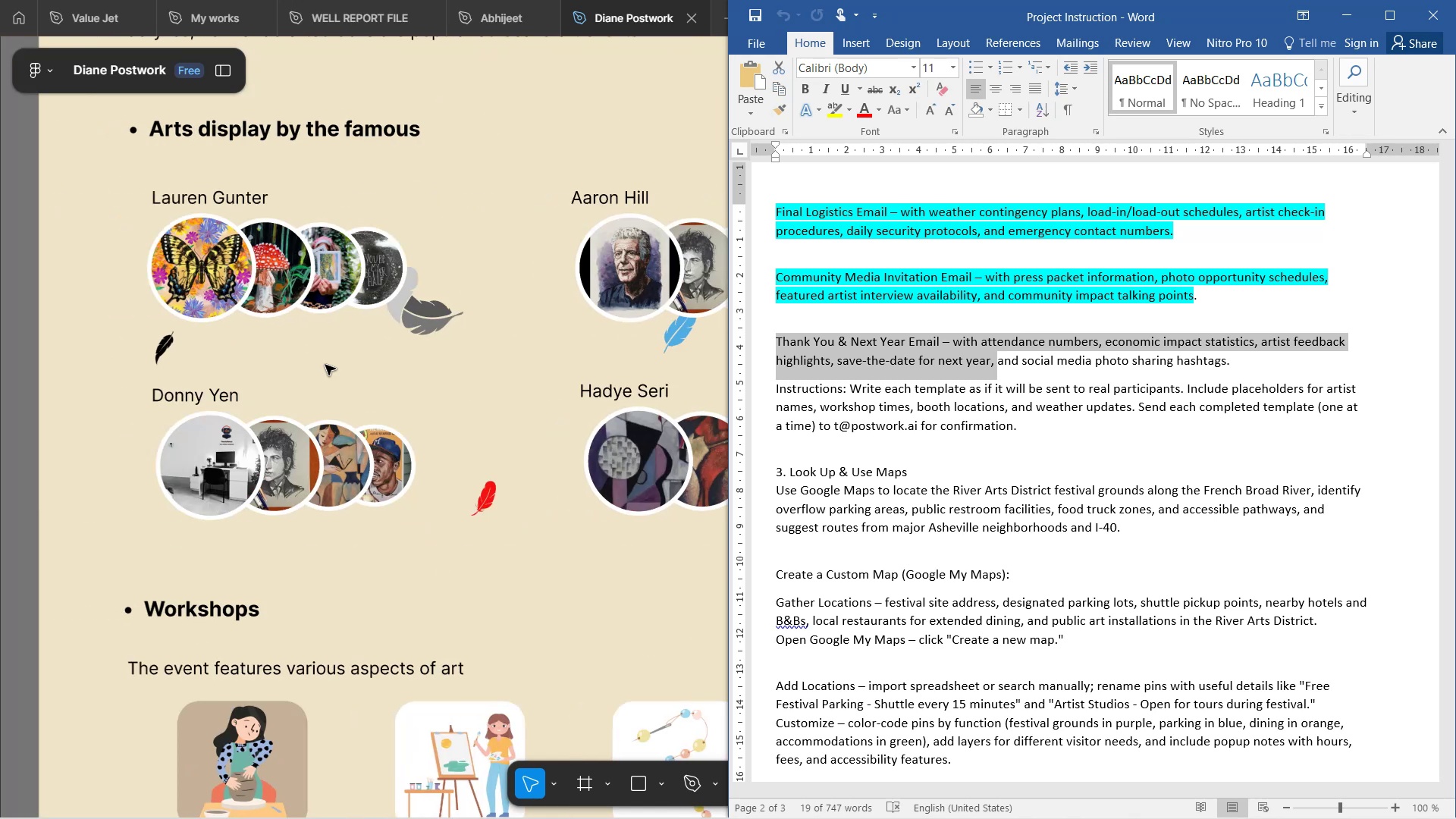 
key(Shift+ShiftLeft)
 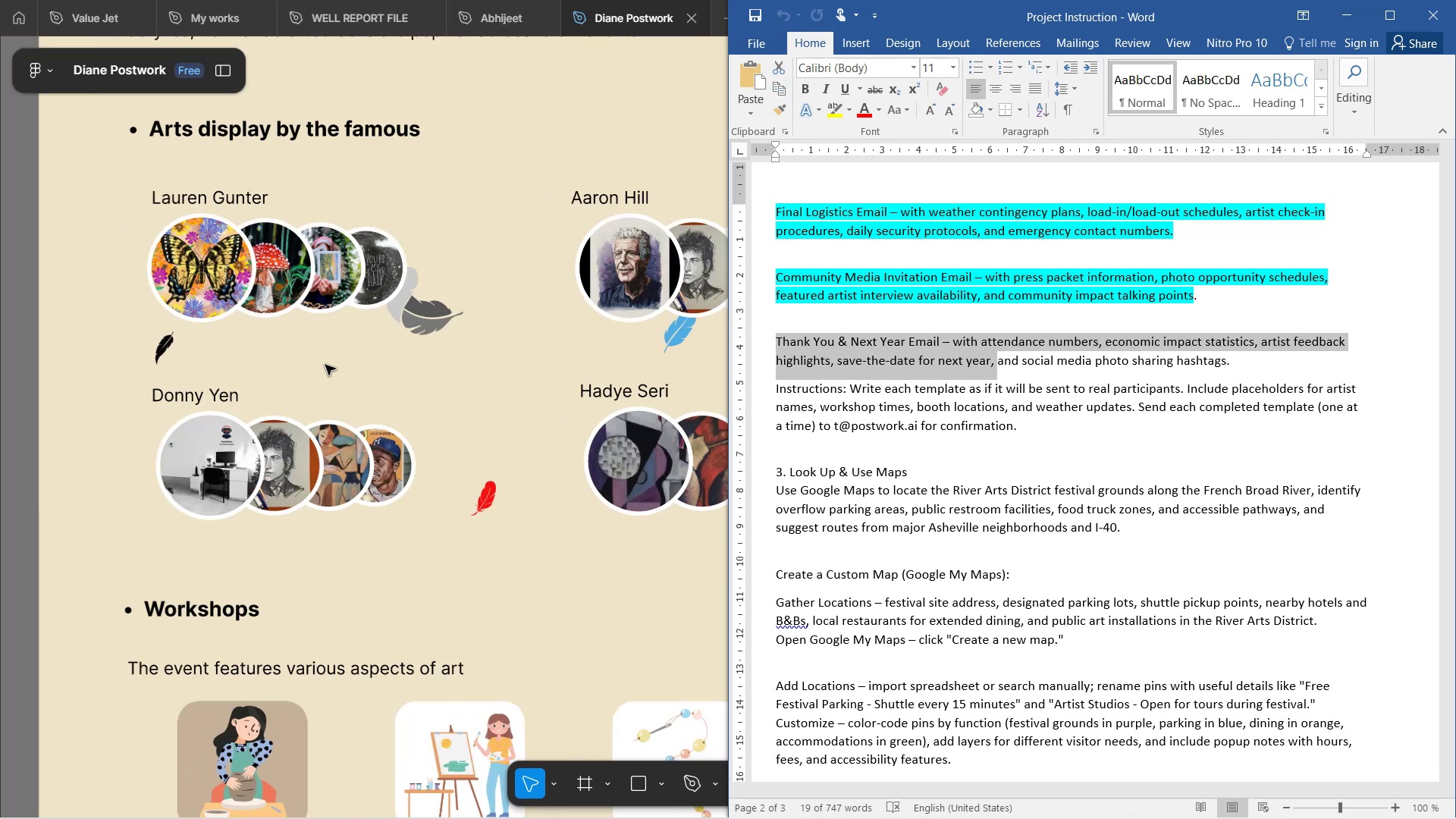 
key(Shift+ShiftLeft)
 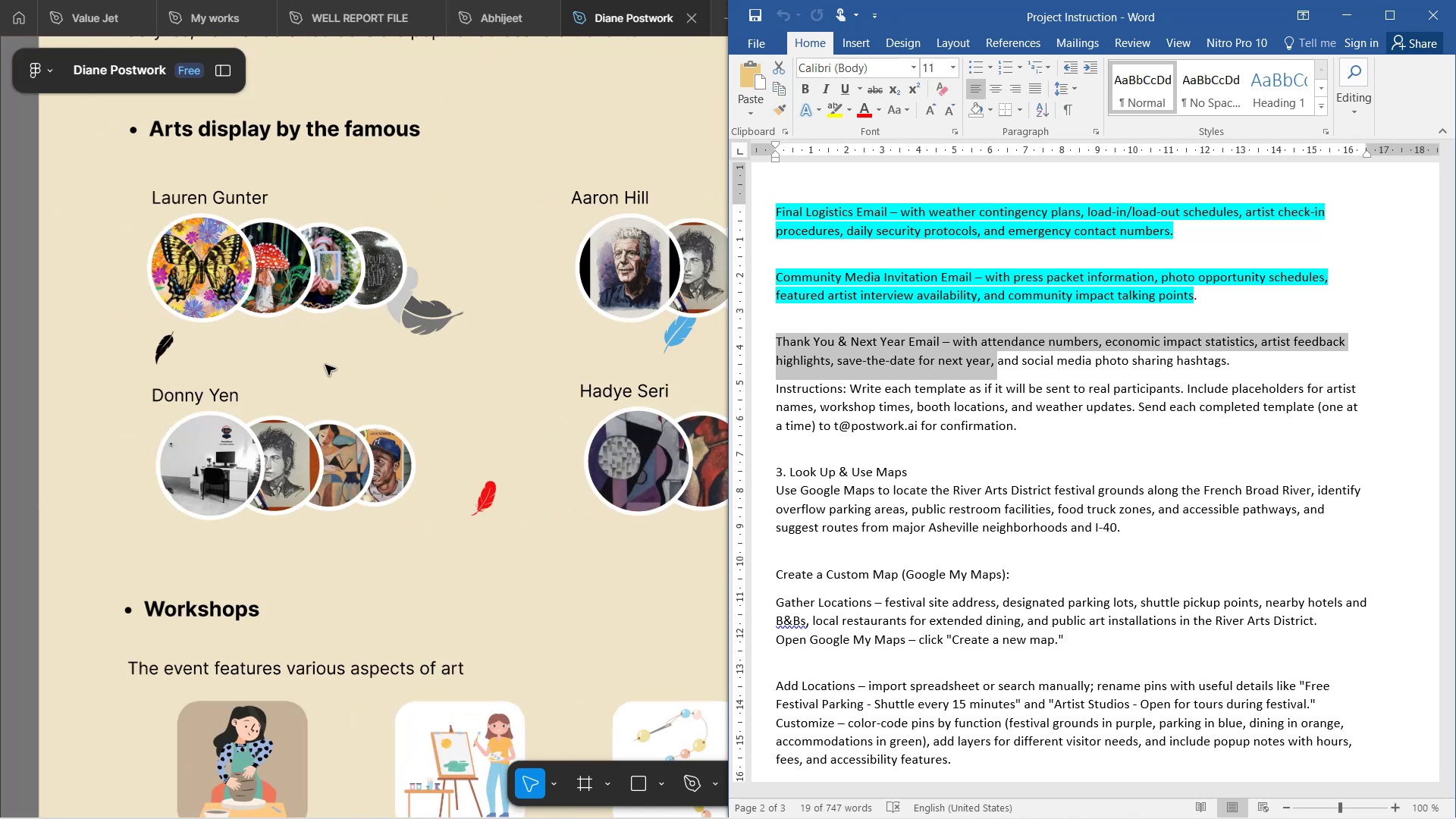 
key(Shift+ShiftLeft)
 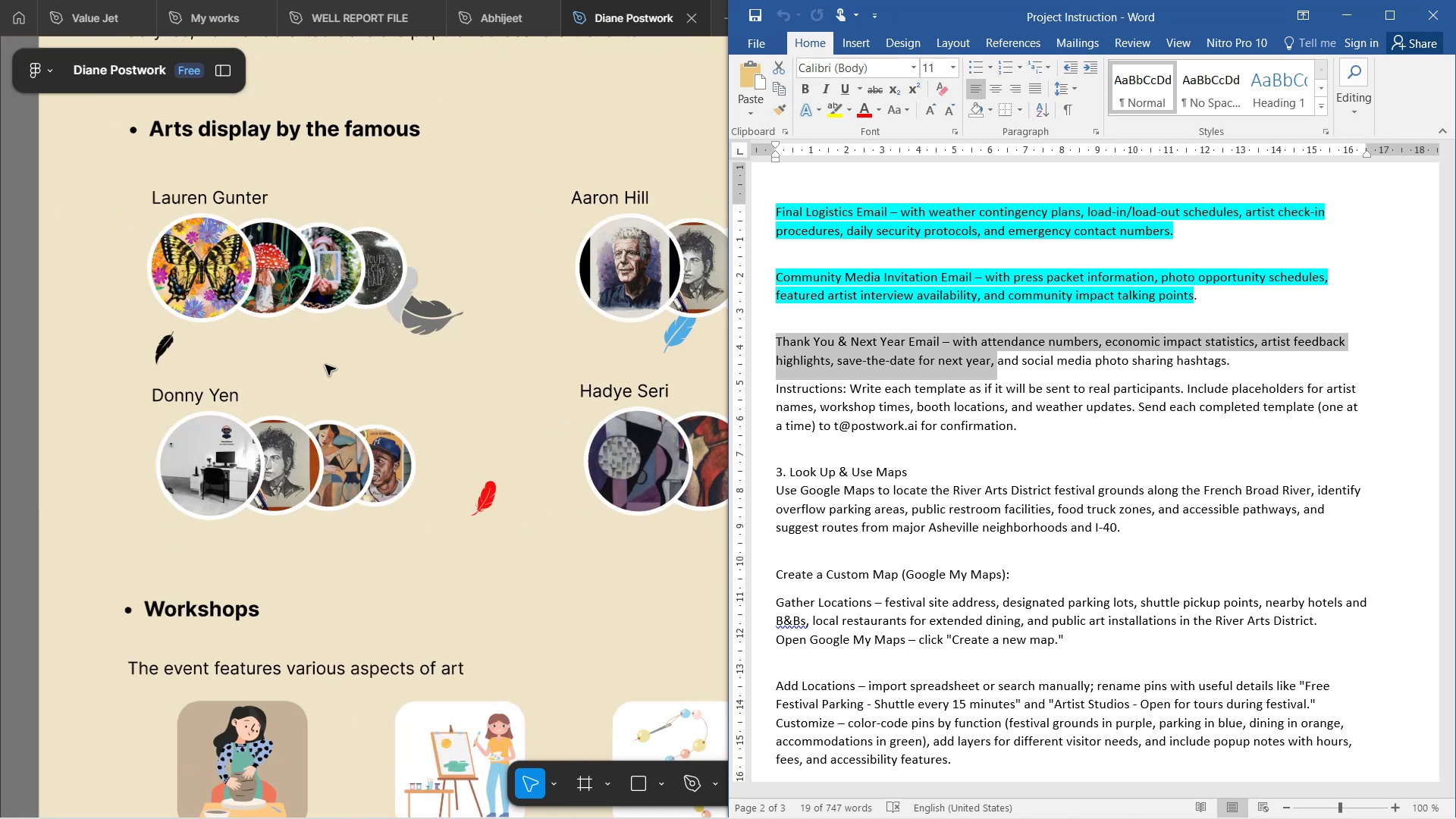 
key(Shift+ShiftLeft)
 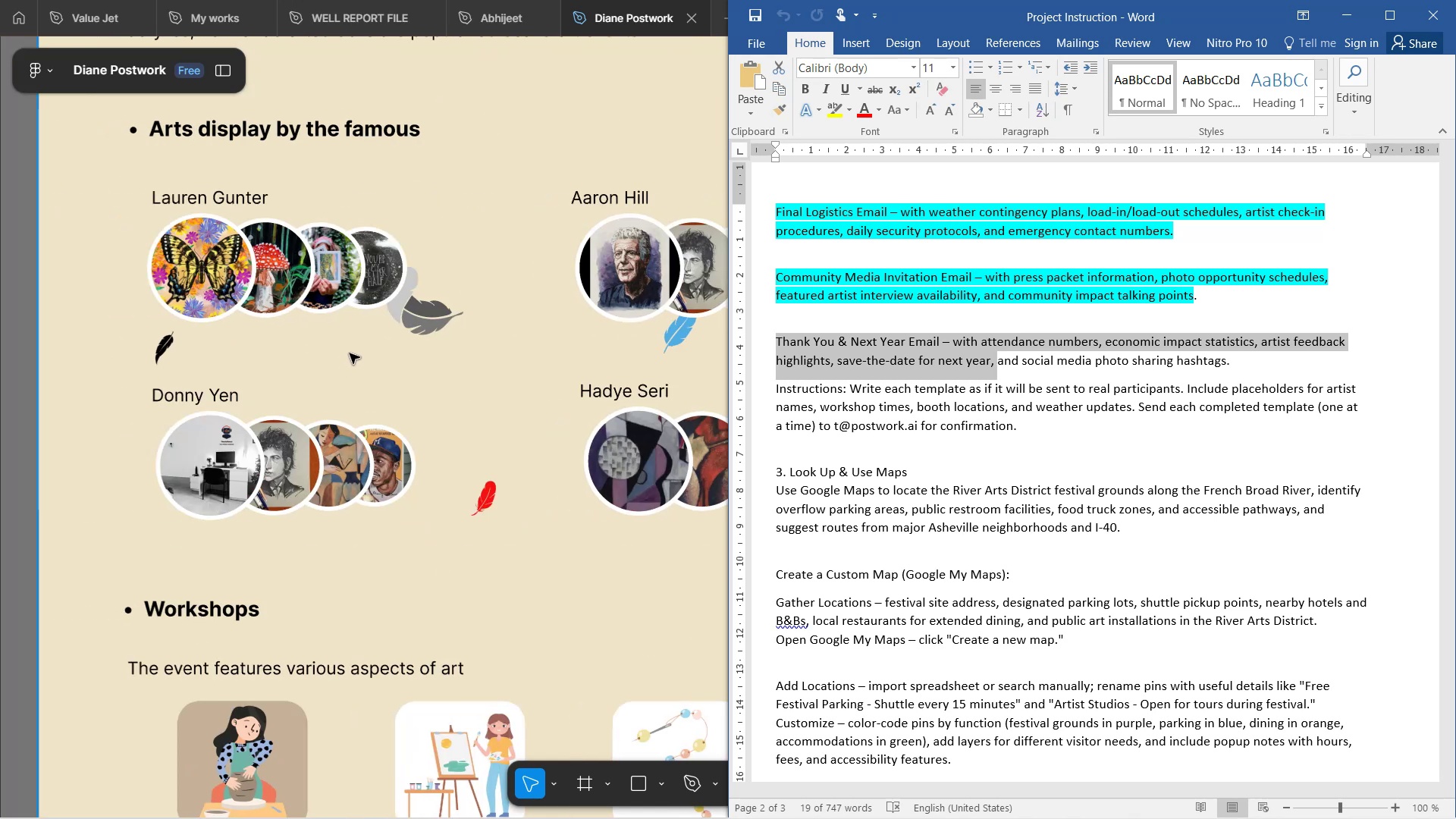 
hold_key(key=ShiftLeft, duration=1.52)
scroll: coordinate [350, 353], scroll_direction: down, amount: 7.0
 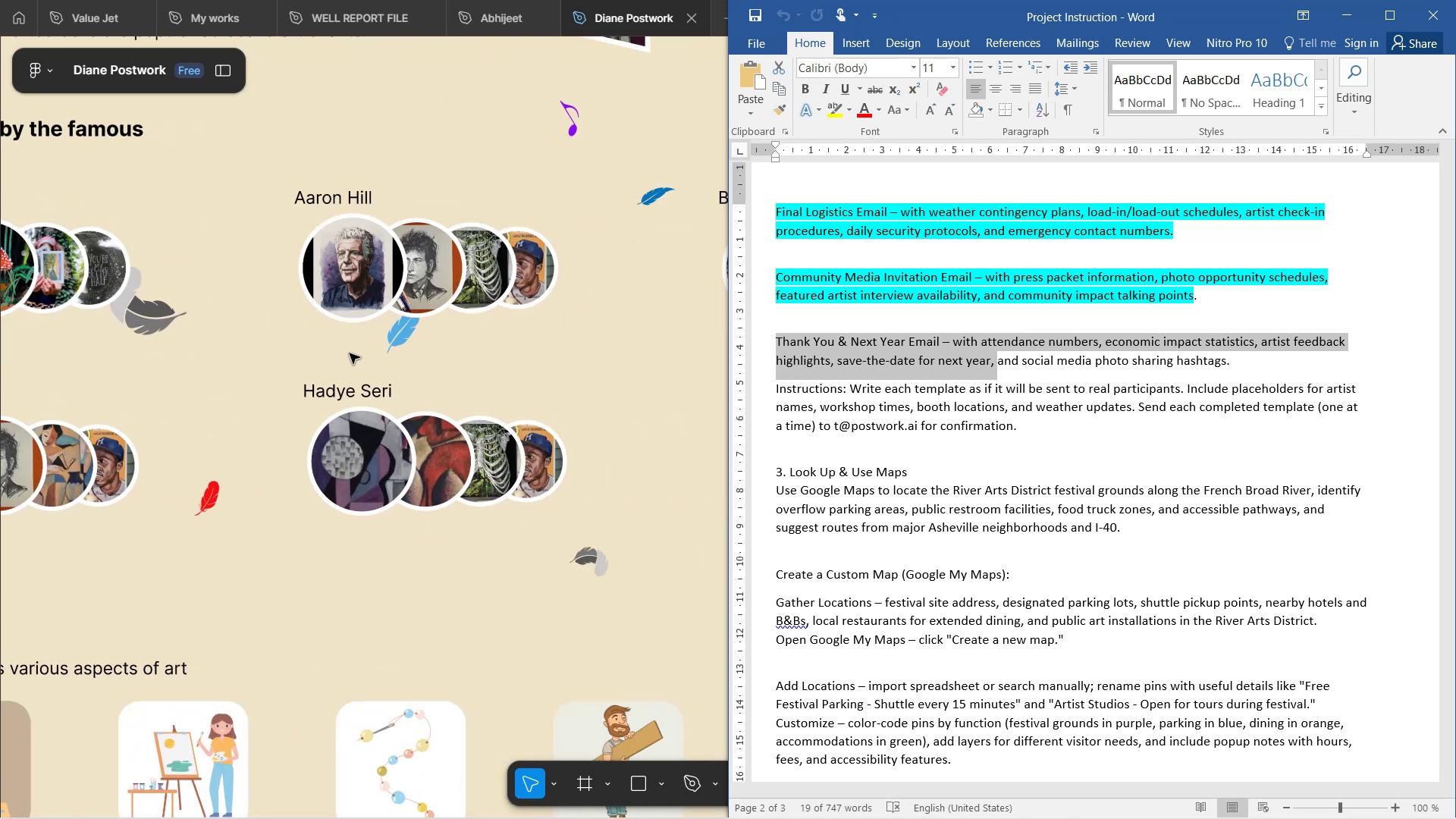 
scroll: coordinate [350, 353], scroll_direction: up, amount: 7.0
 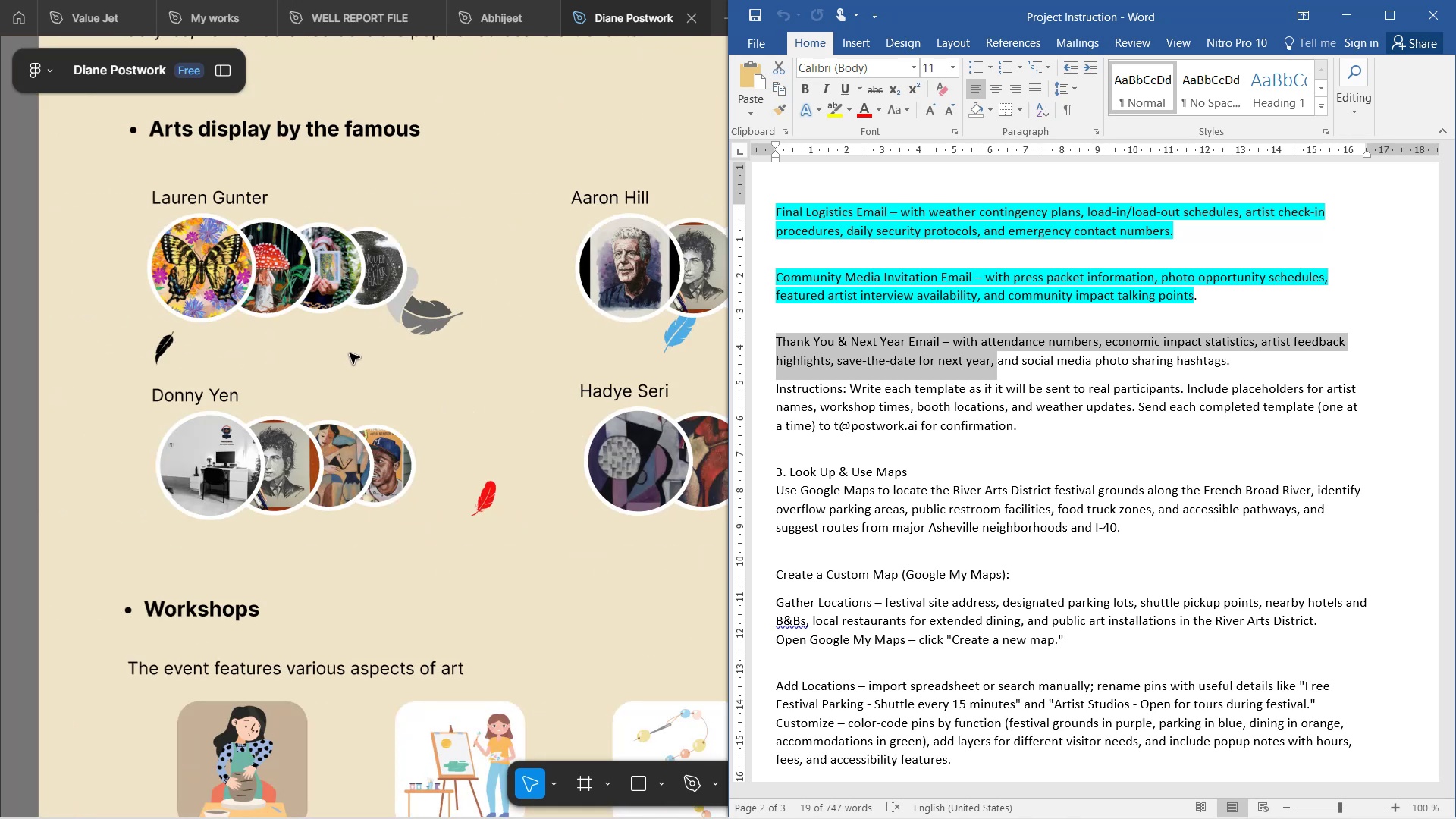 
hold_key(key=ShiftLeft, duration=1.51)
 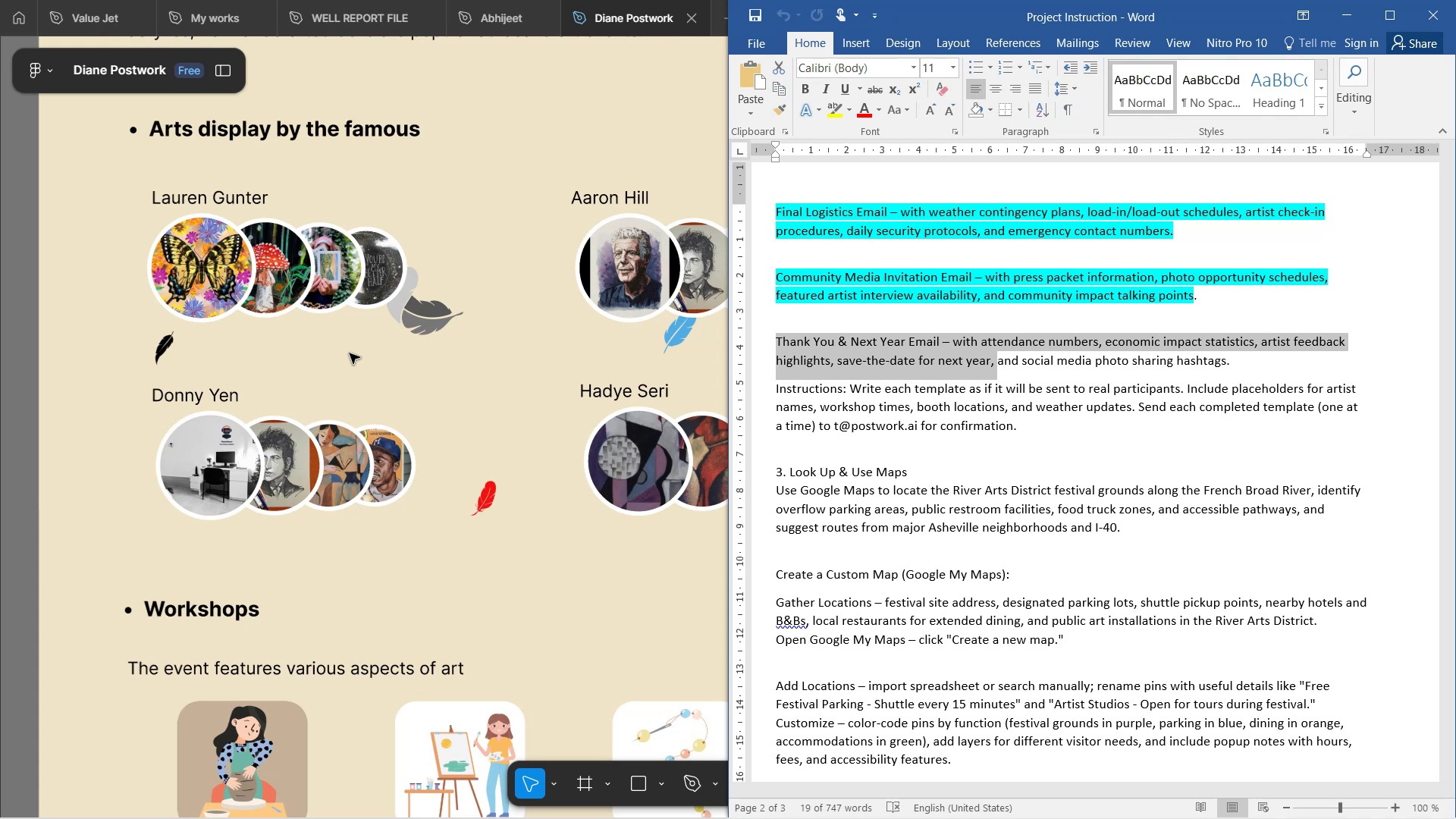 
key(Shift+ShiftLeft)
 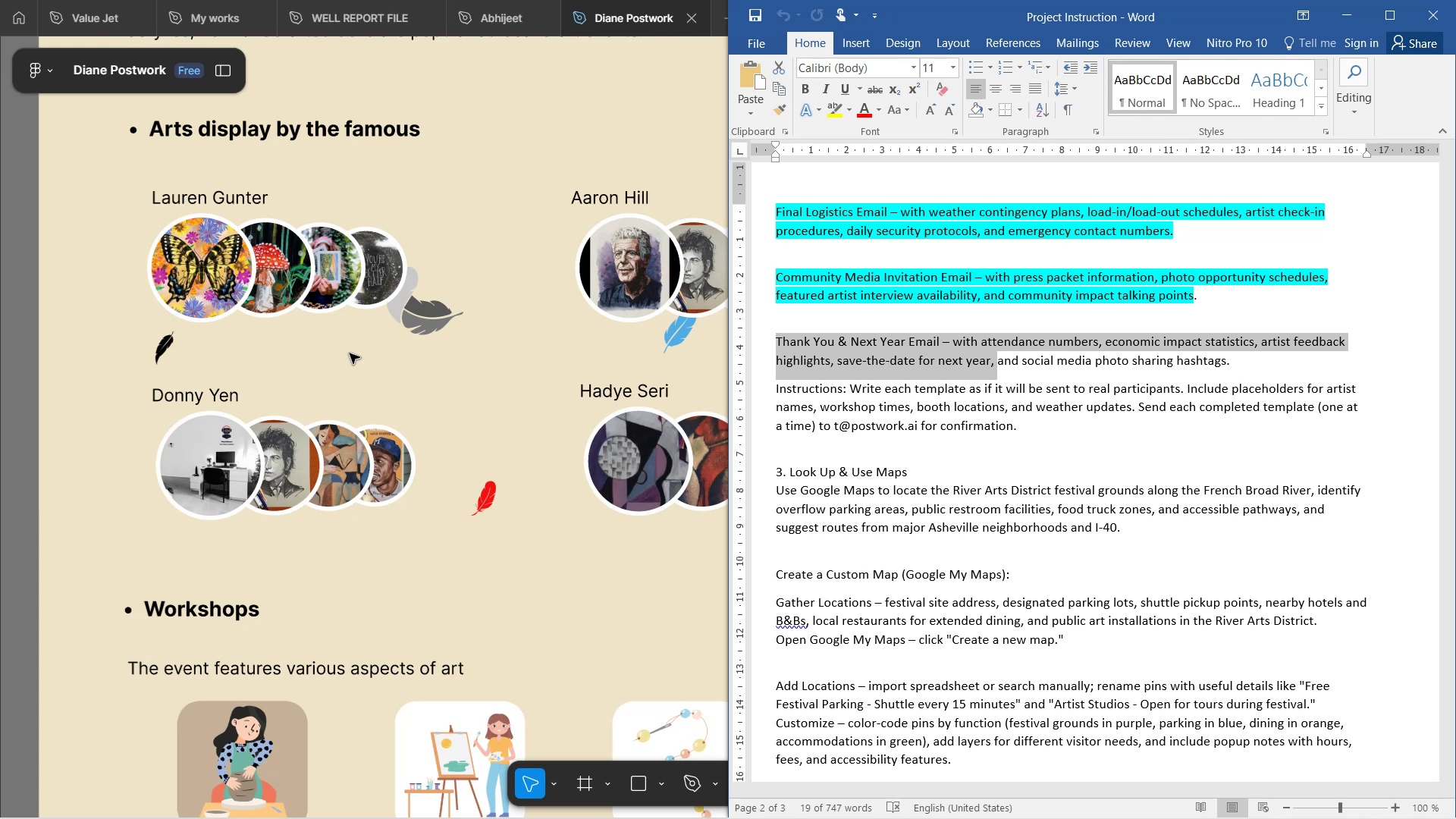 
key(Shift+ShiftLeft)
 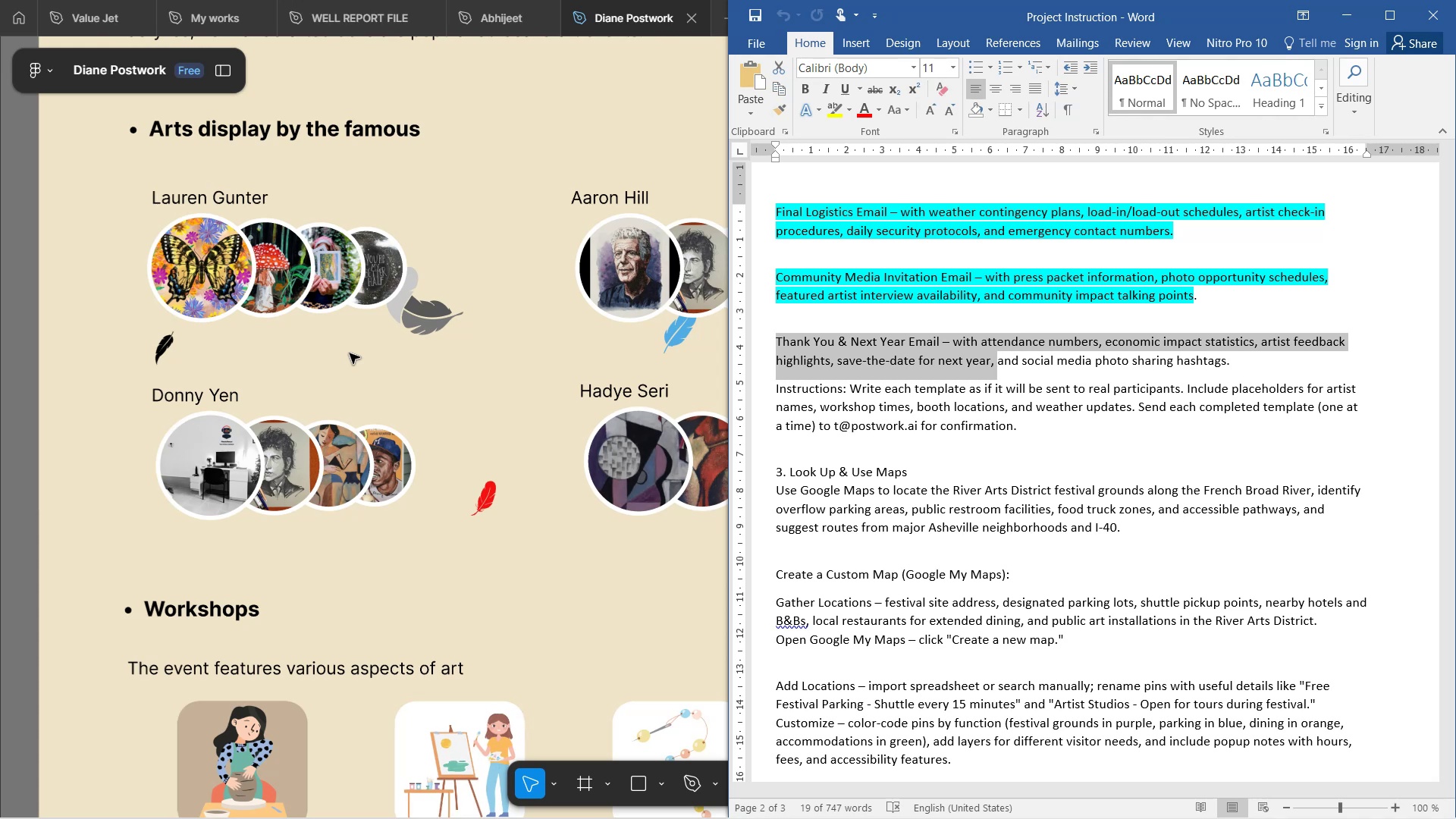 
hold_key(key=ControlLeft, duration=1.77)
scroll: coordinate [350, 353], scroll_direction: down, amount: 2.0
 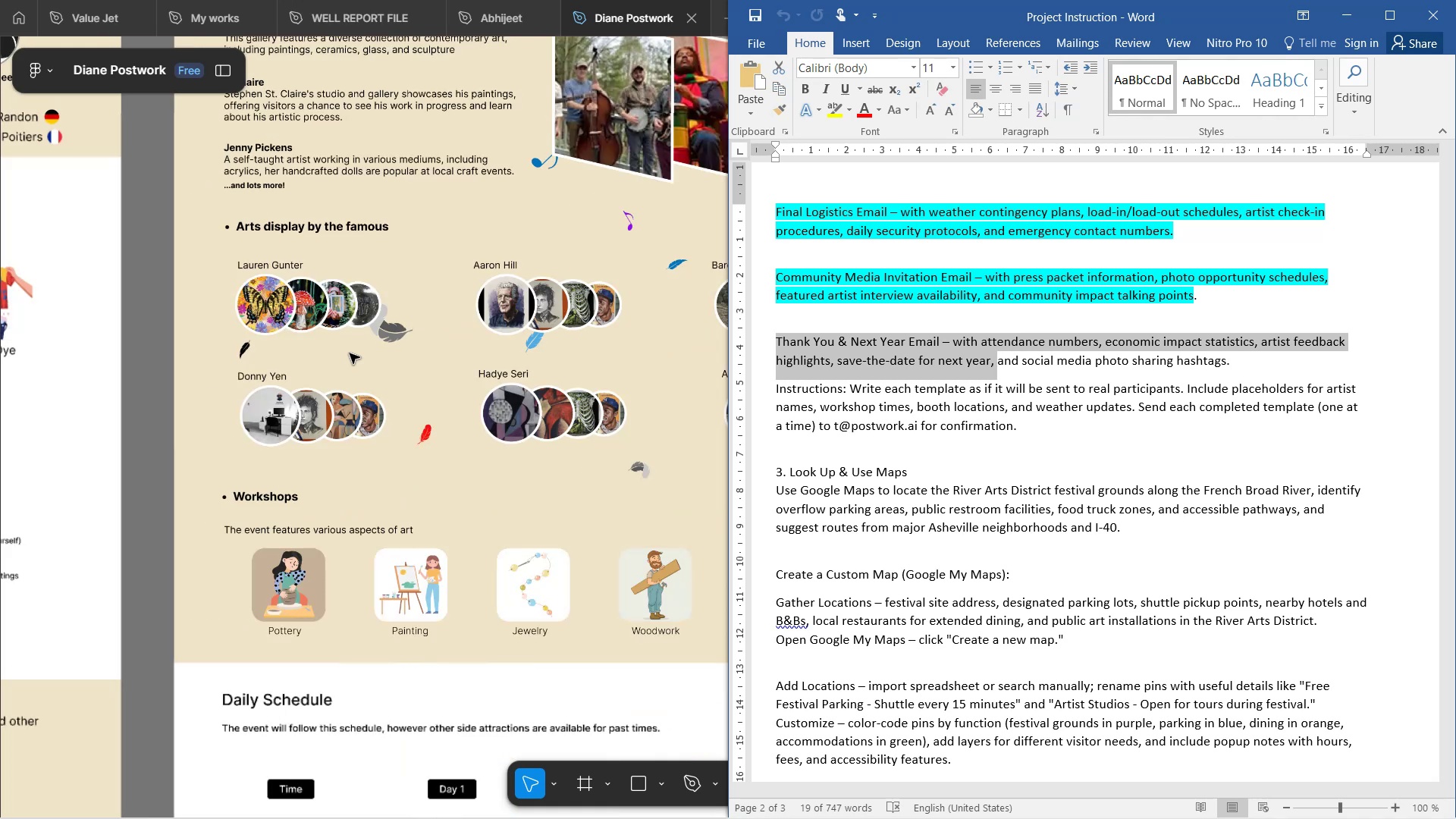 
hold_key(key=ControlLeft, duration=0.57)
 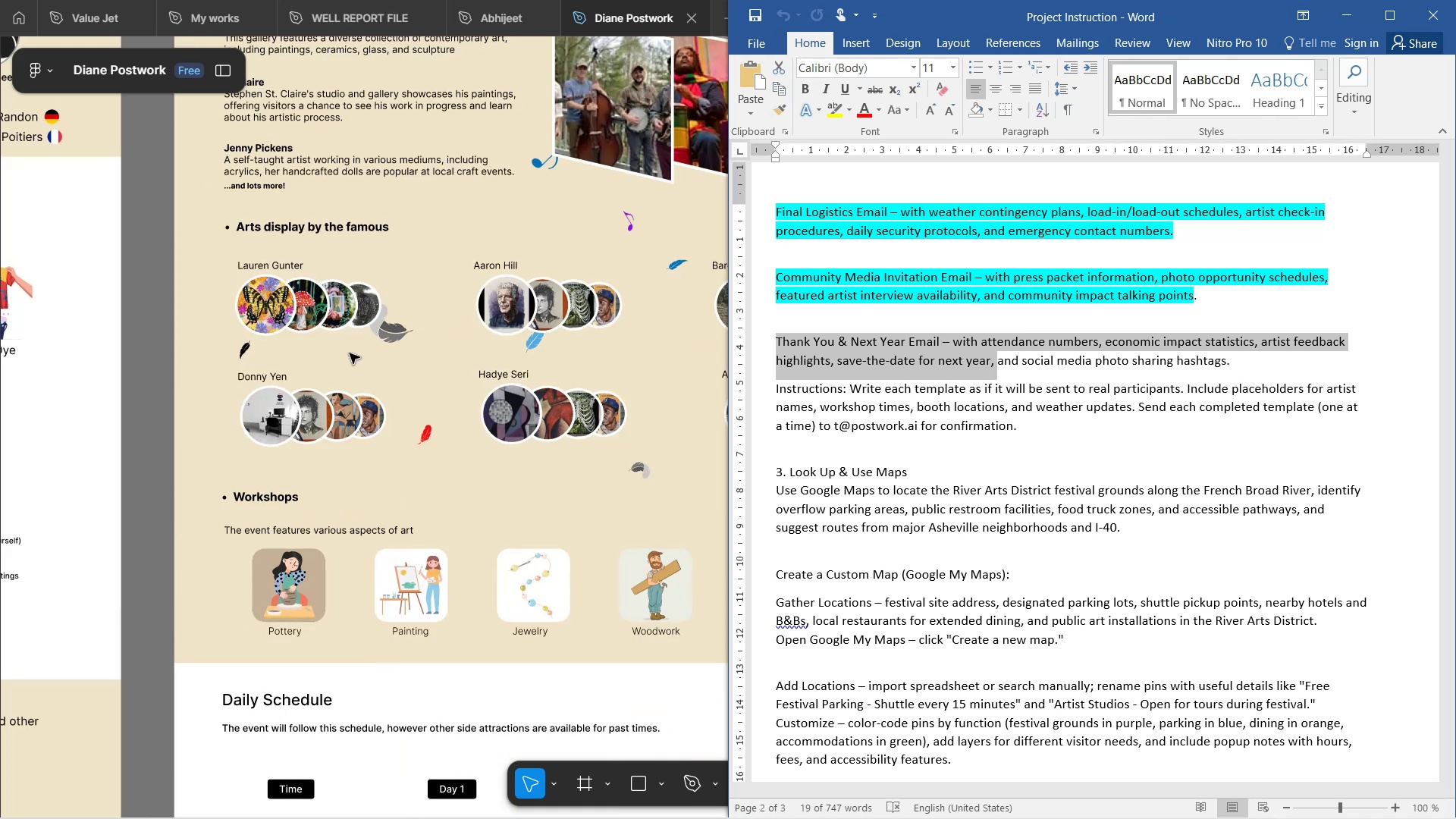 
scroll: coordinate [447, 467], scroll_direction: down, amount: 11.0
 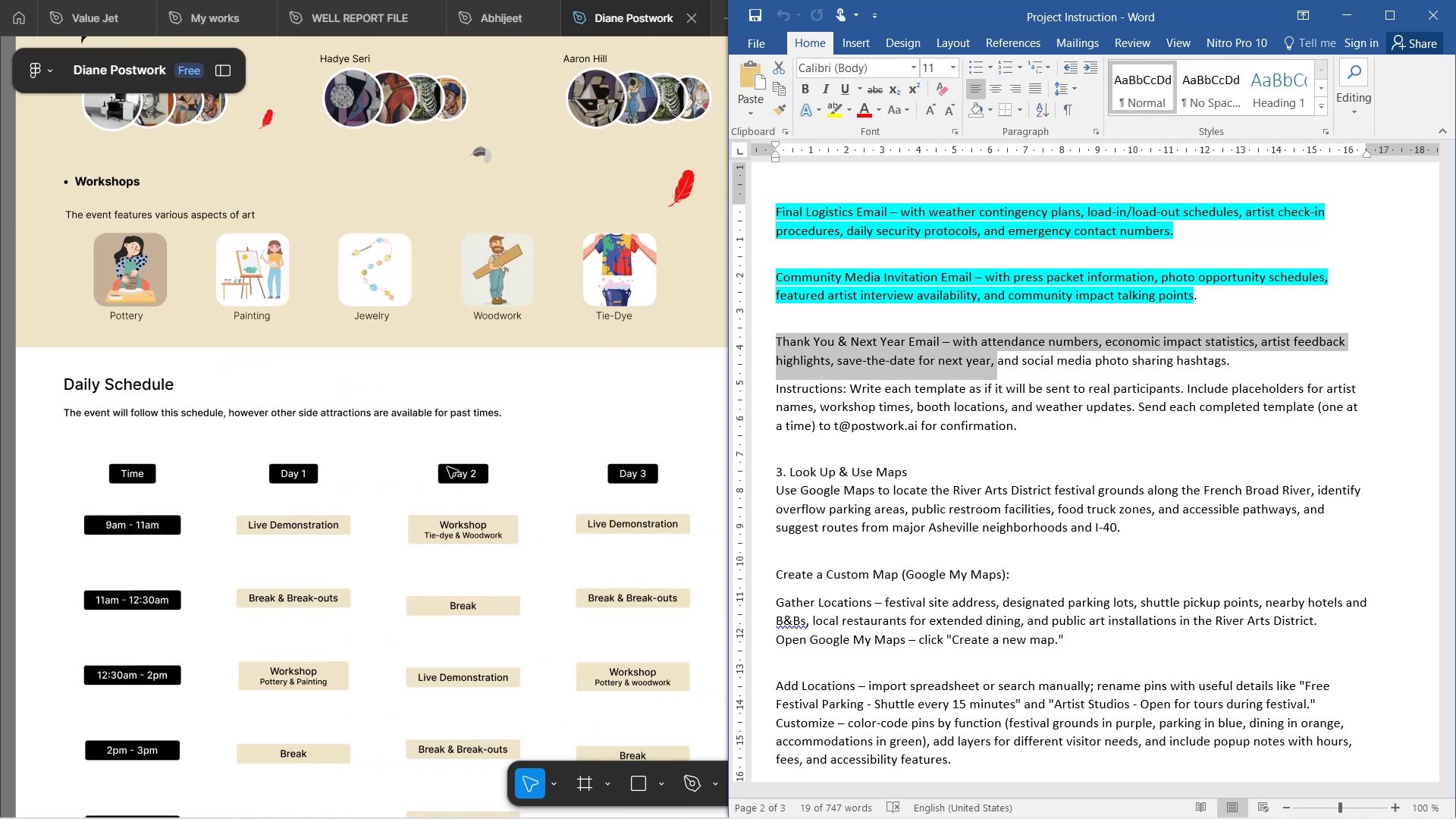 
hold_key(key=ShiftLeft, duration=1.52)
 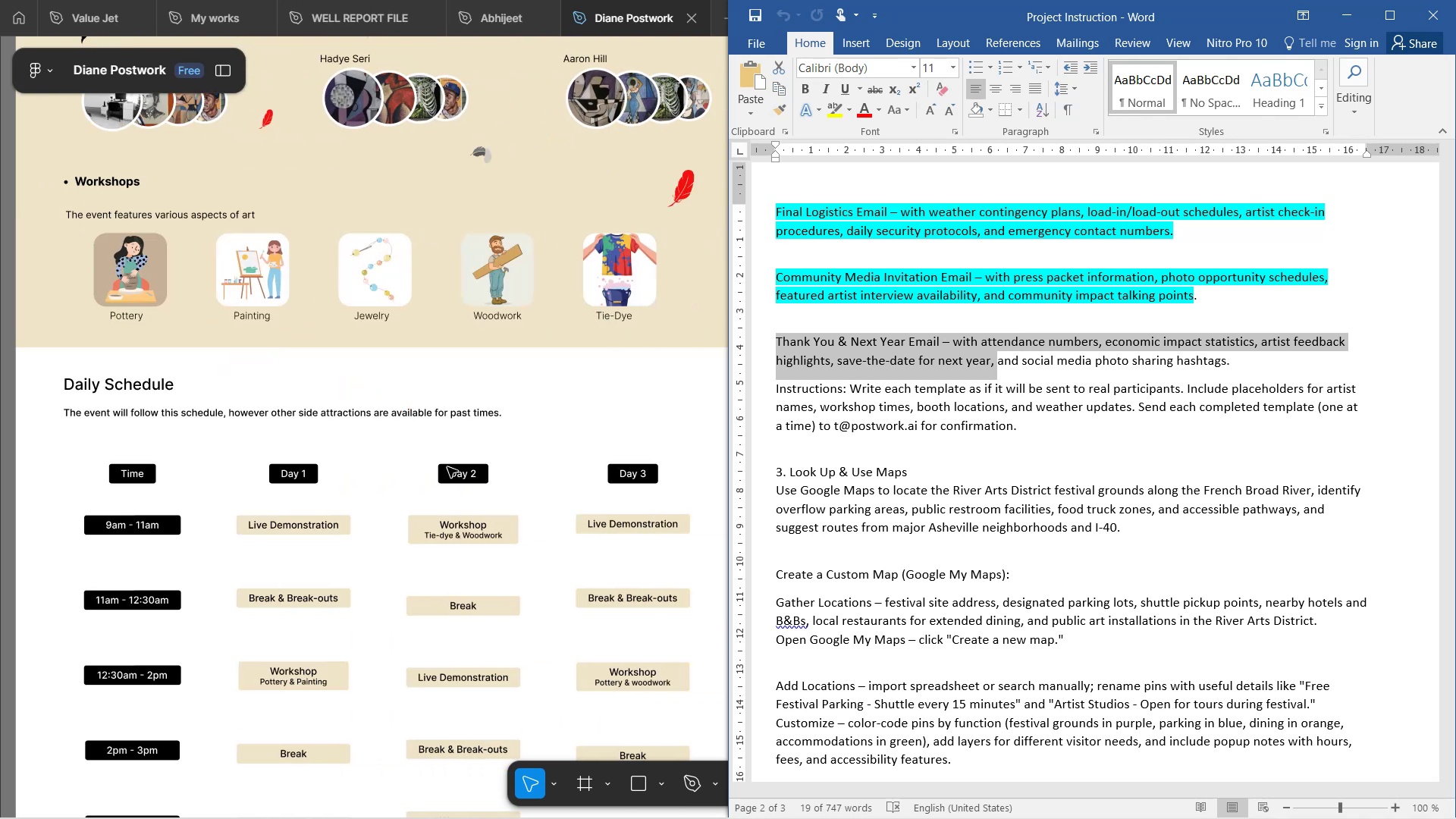 
scroll: coordinate [447, 467], scroll_direction: down, amount: 16.0
 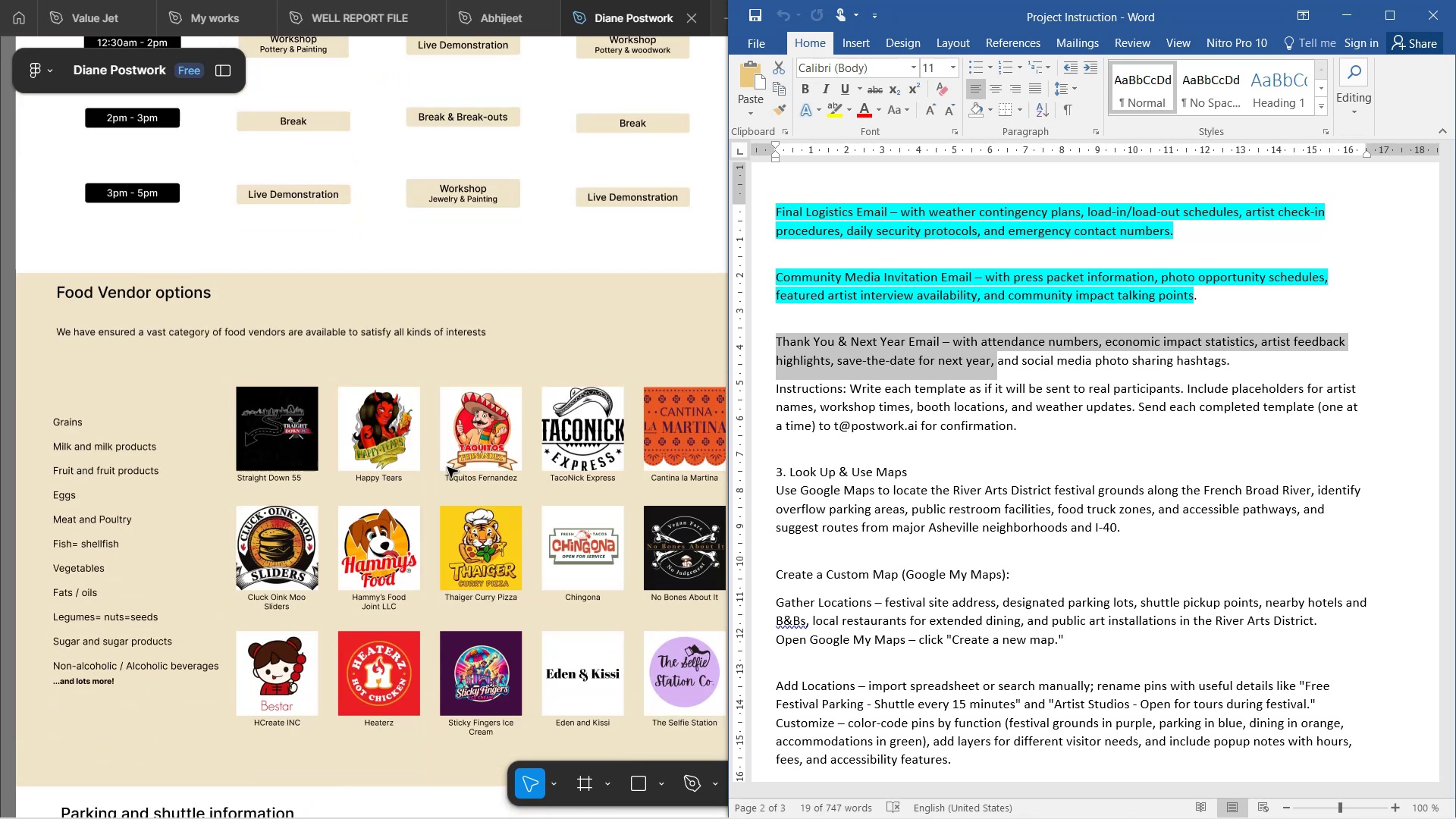 
hold_key(key=ShiftLeft, duration=1.52)
scroll: coordinate [447, 467], scroll_direction: down, amount: 2.0
 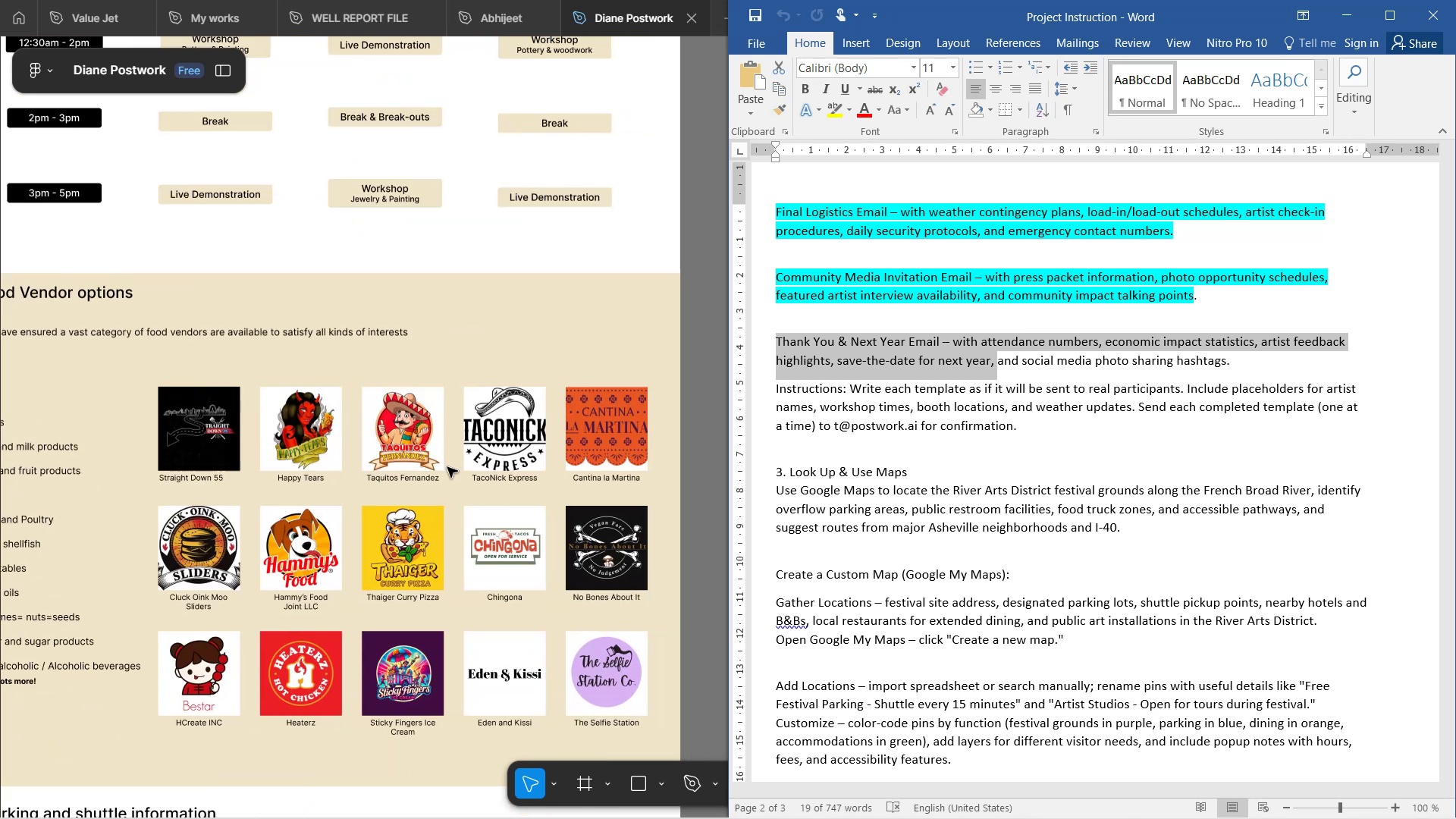 
scroll: coordinate [447, 467], scroll_direction: up, amount: 1.0
 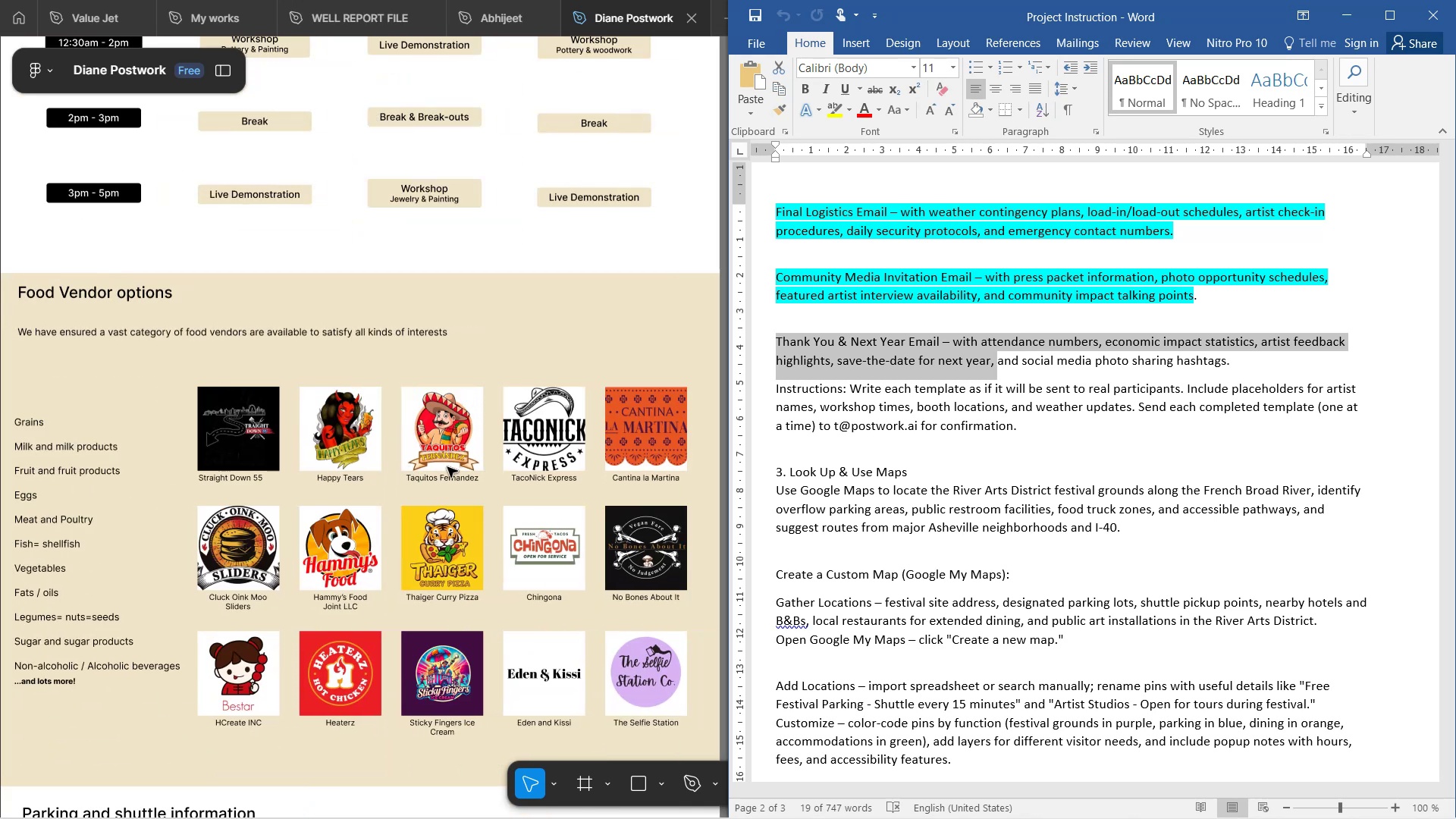 
hold_key(key=ShiftLeft, duration=1.41)
 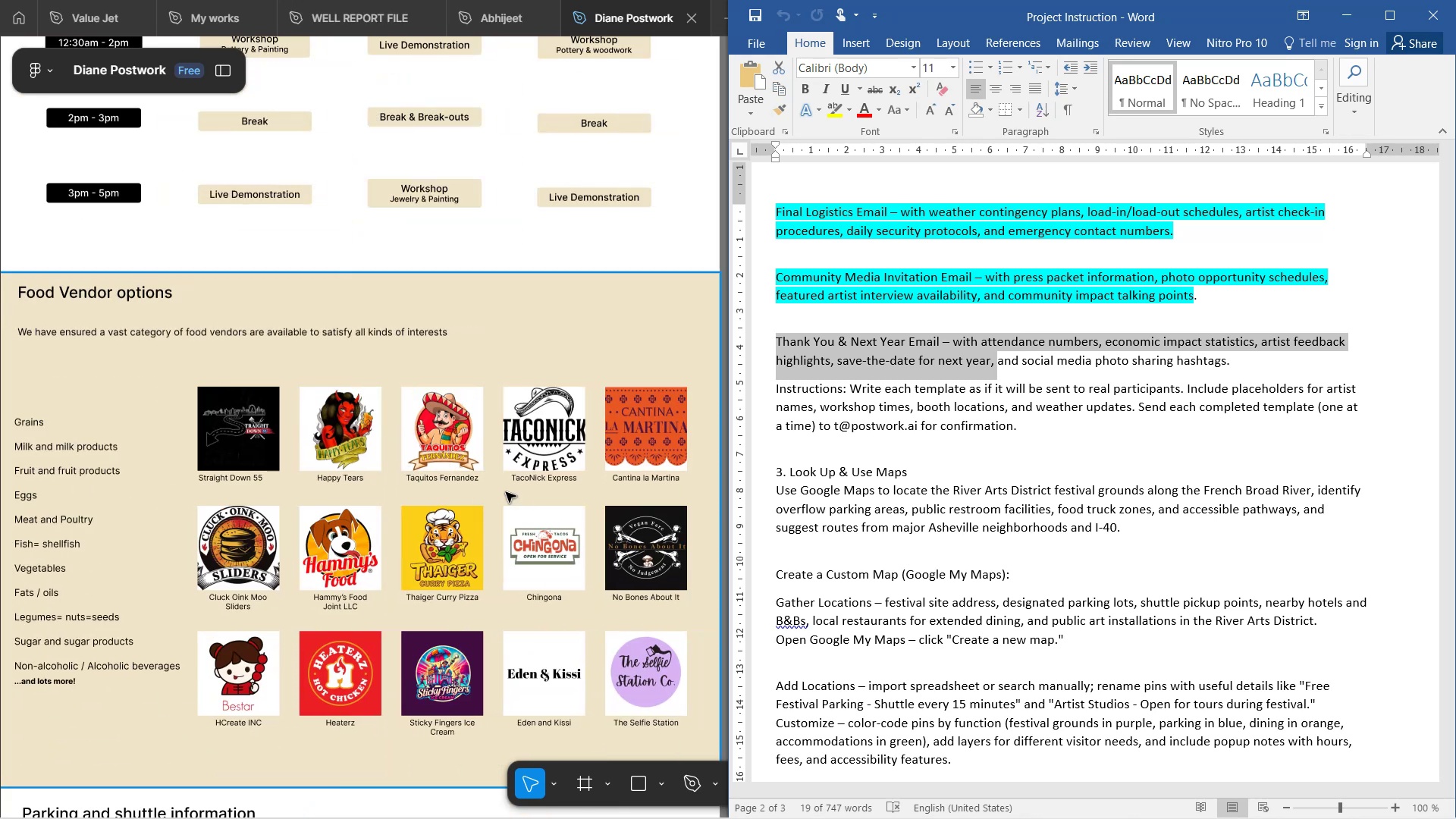 
hold_key(key=ControlLeft, duration=1.57)
scroll: coordinate [455, 480], scroll_direction: up, amount: 4.0
 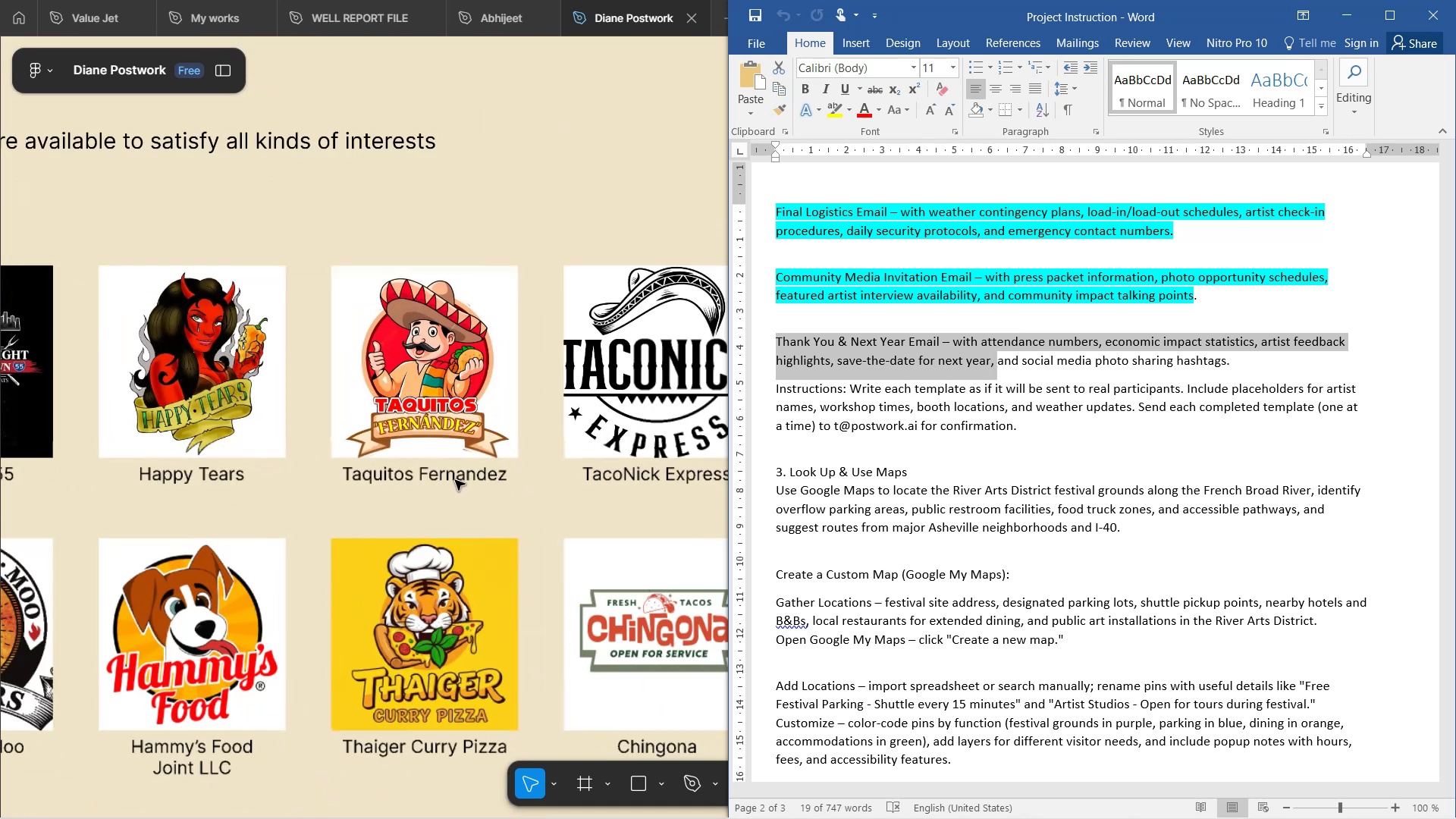 
hold_key(key=ControlLeft, duration=1.61)
scroll: coordinate [453, 479], scroll_direction: down, amount: 4.0
 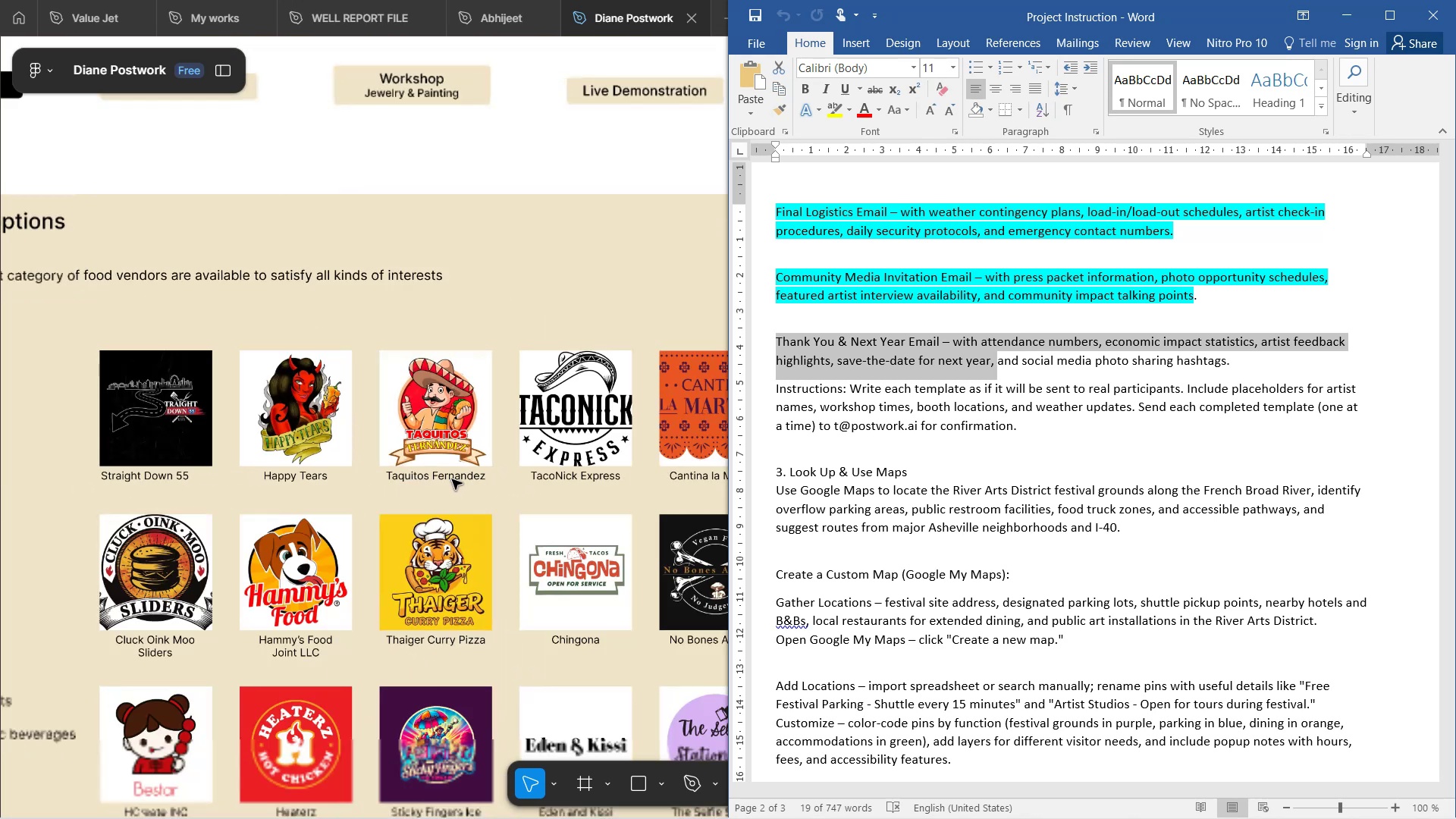 
hold_key(key=ControlLeft, duration=1.29)
 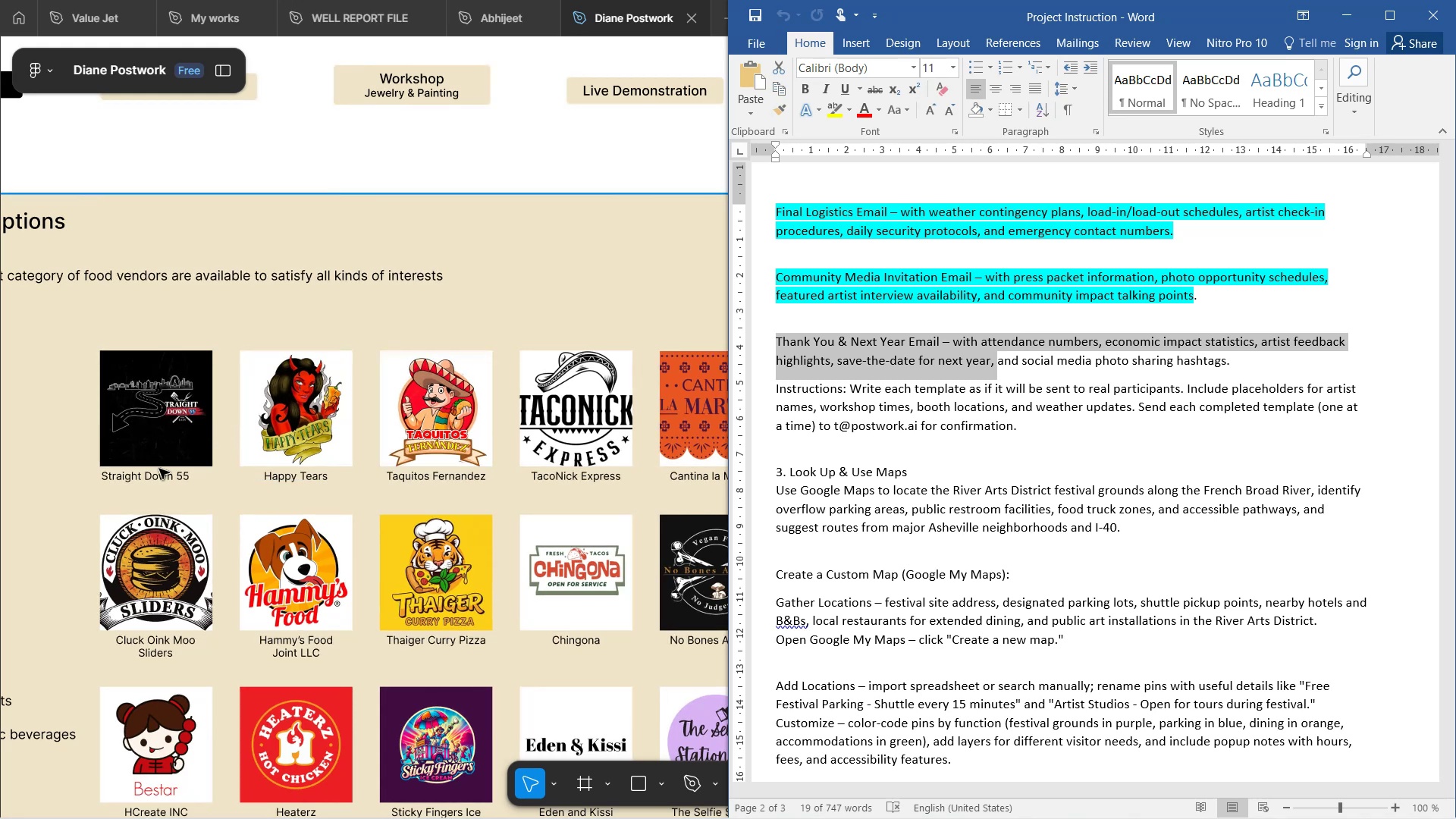 
hold_key(key=ControlLeft, duration=0.67)
 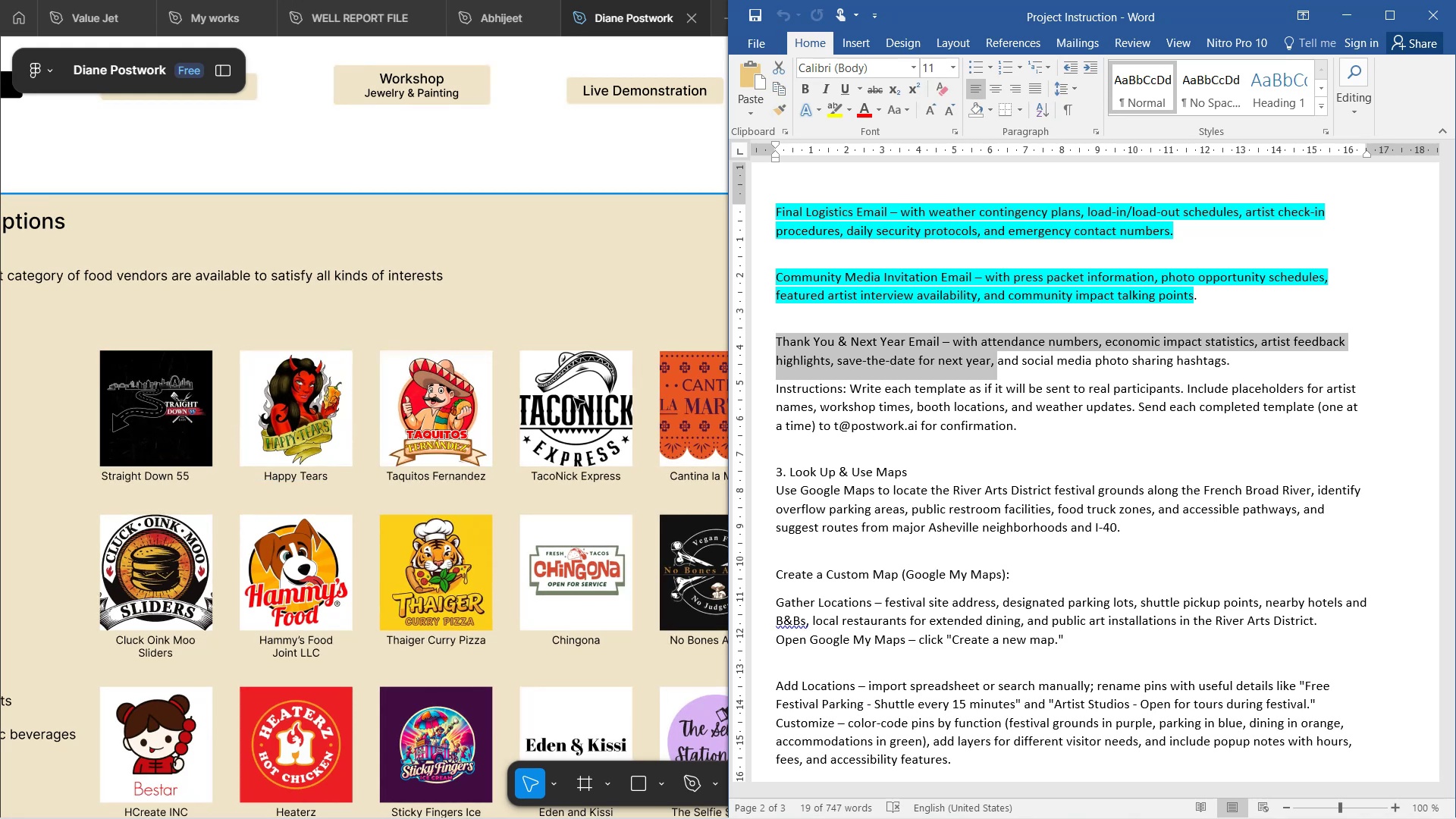 
hold_key(key=ControlLeft, duration=1.53)
 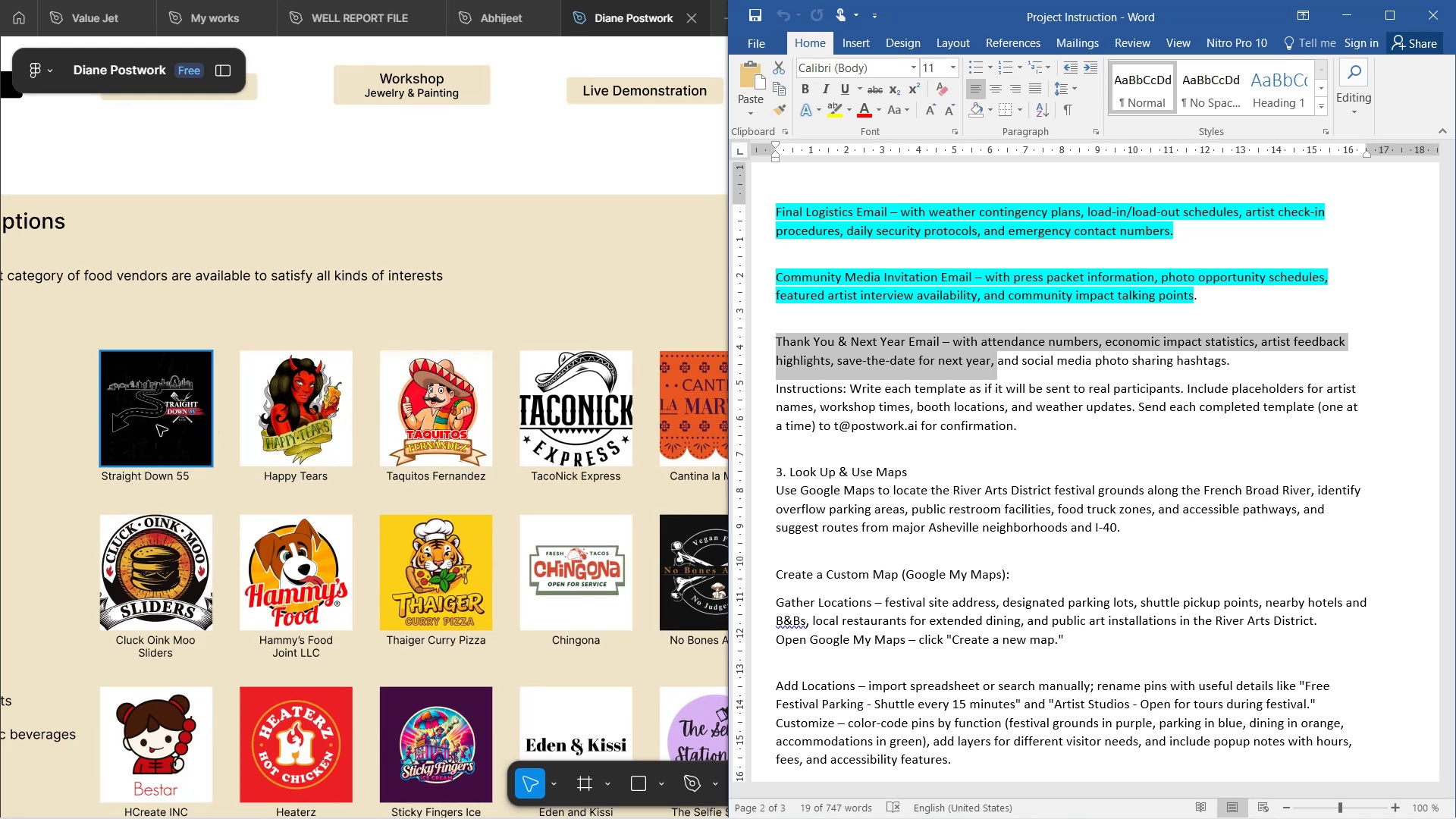 
hold_key(key=ControlLeft, duration=0.5)
 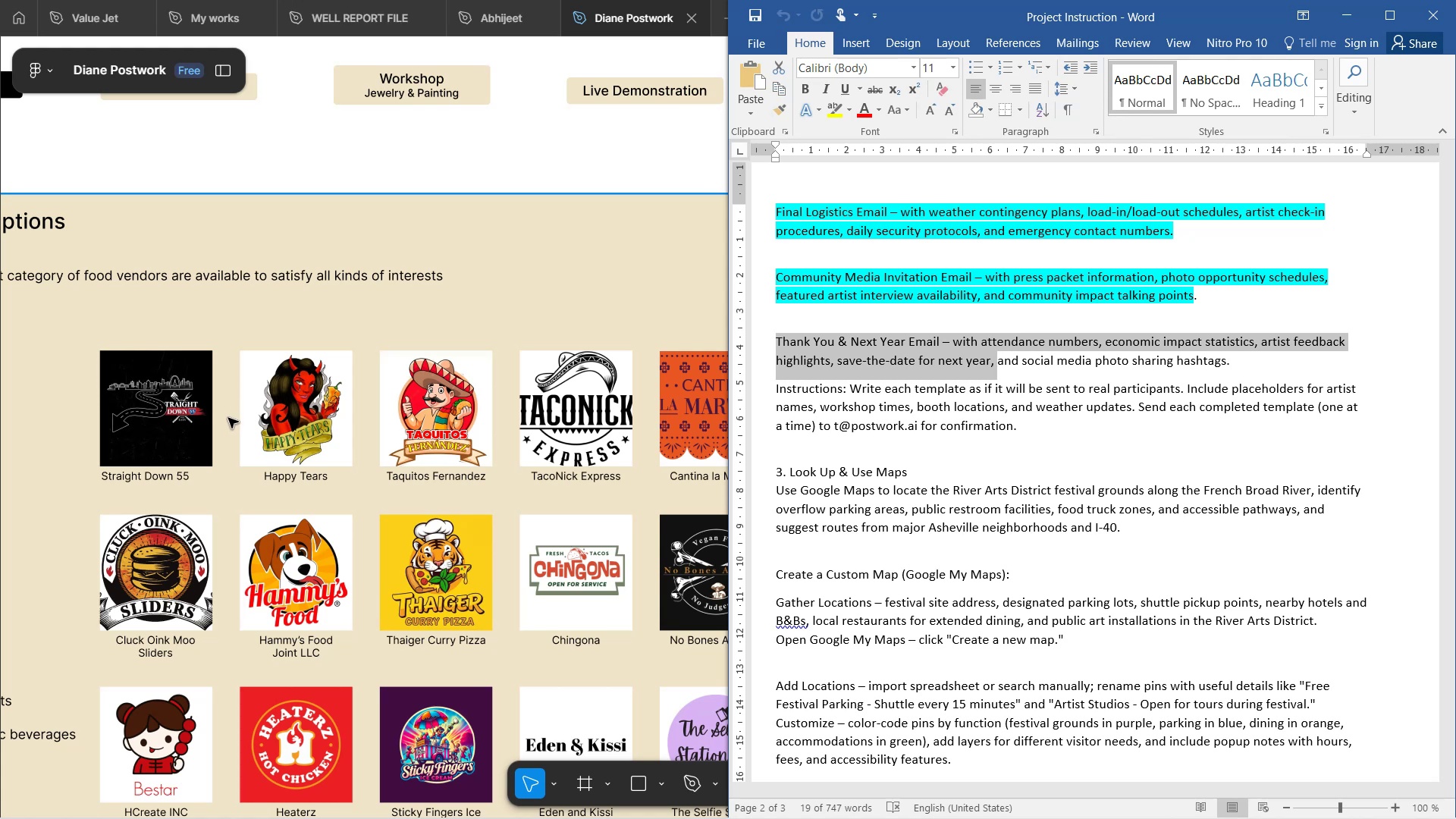 
wait(60.86)
 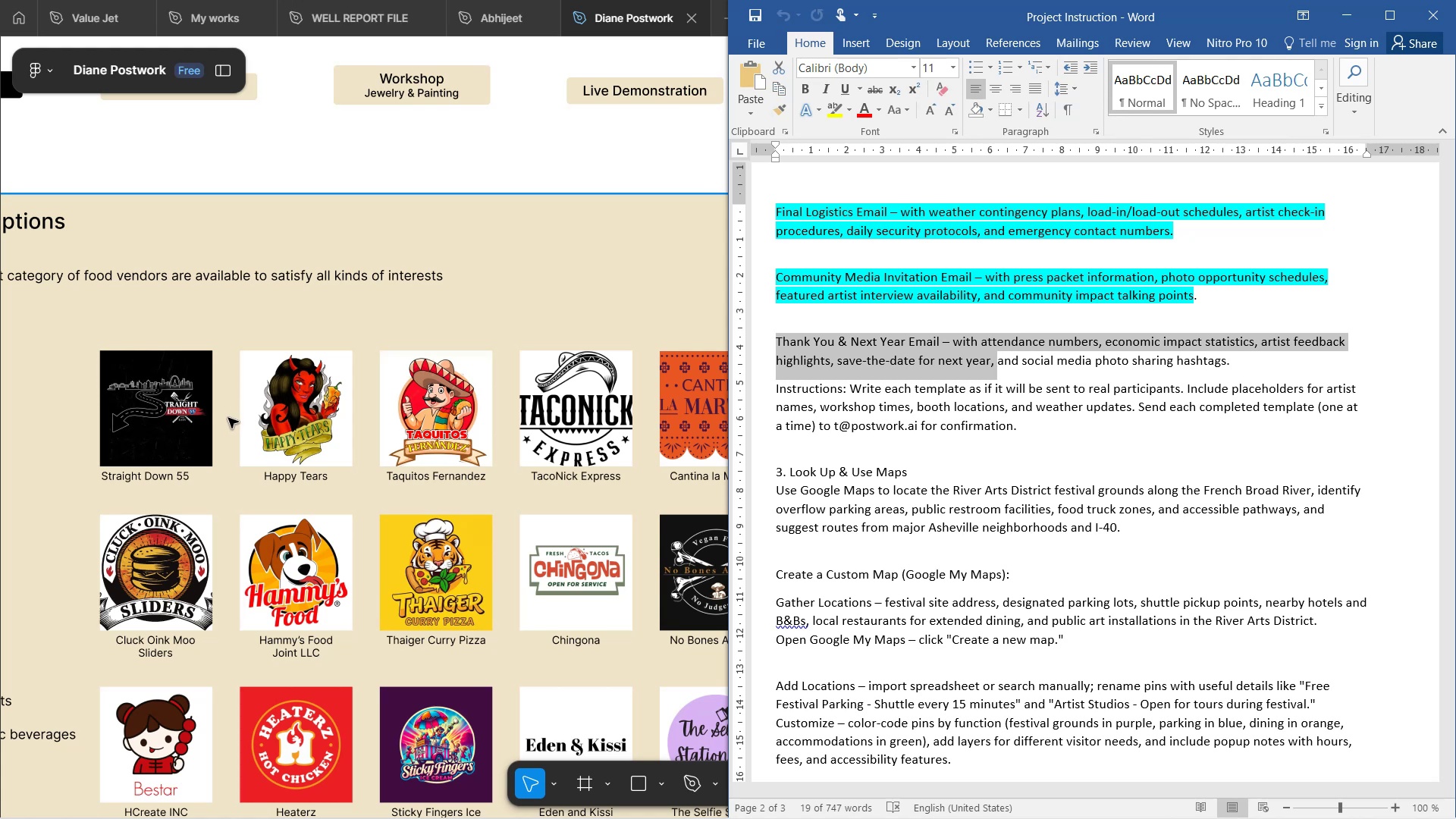 
scroll: coordinate [230, 420], scroll_direction: down, amount: 3.0
 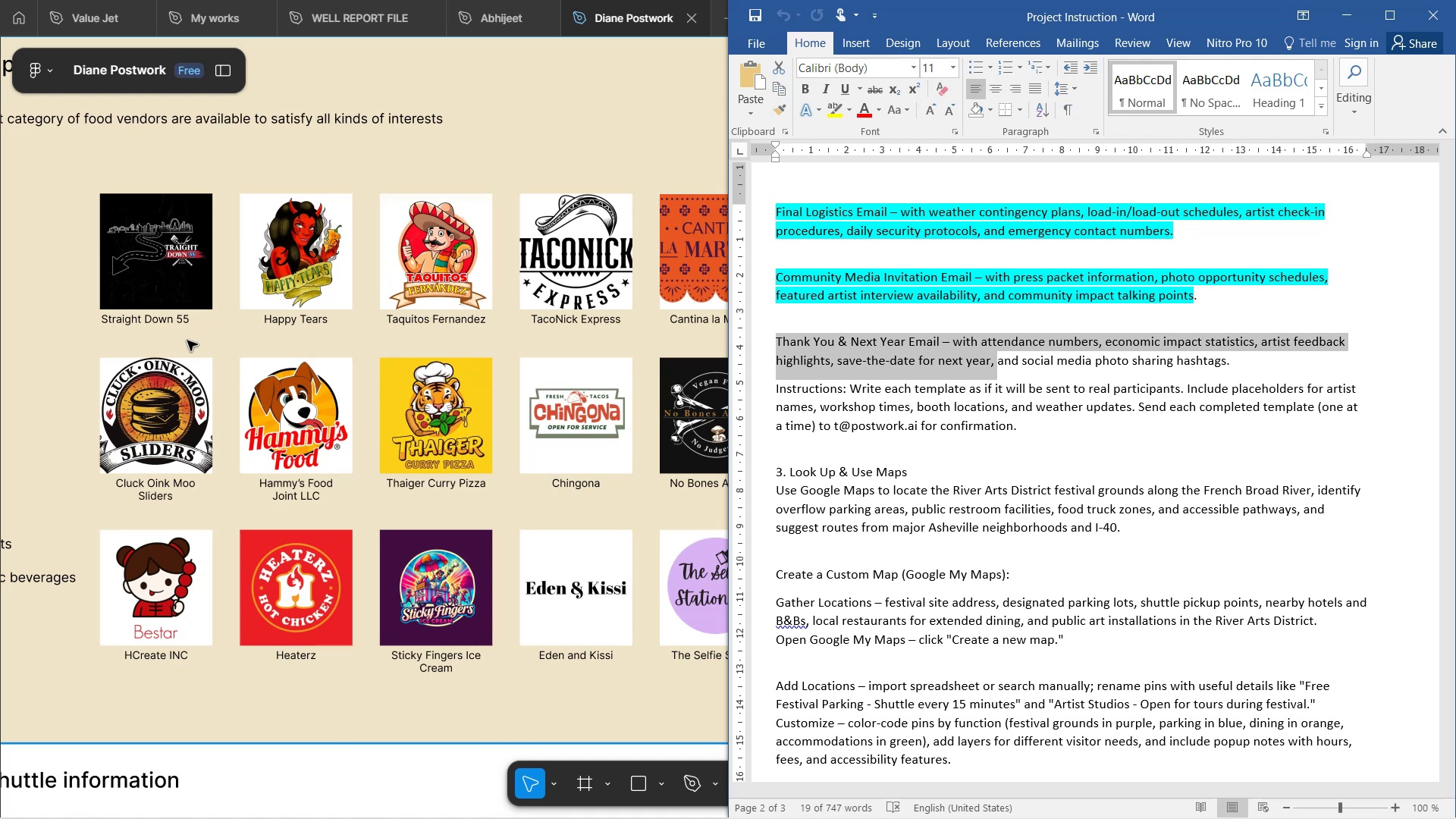 
wait(81.52)
 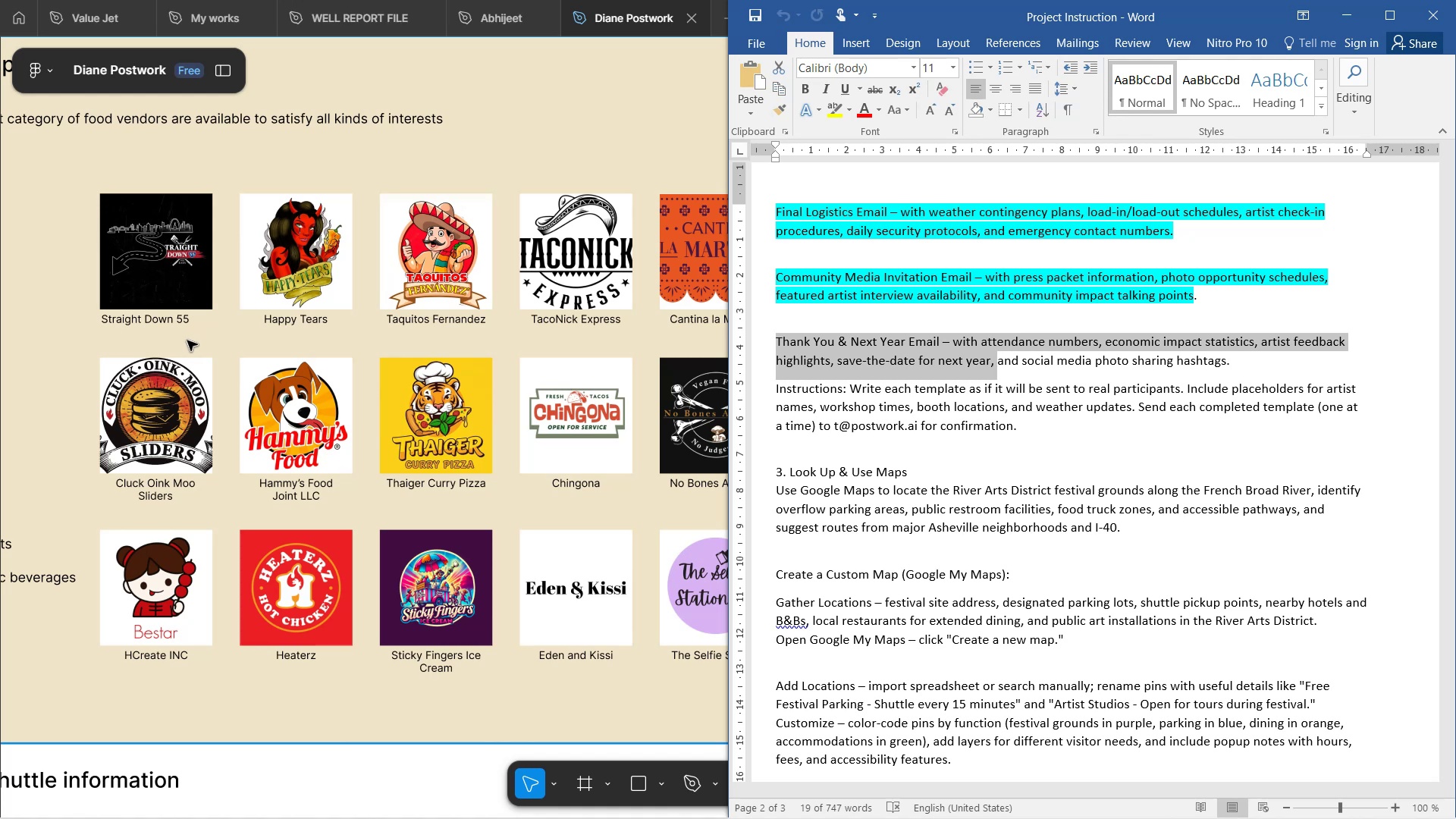 
scroll: coordinate [246, 318], scroll_direction: up, amount: 16.0
 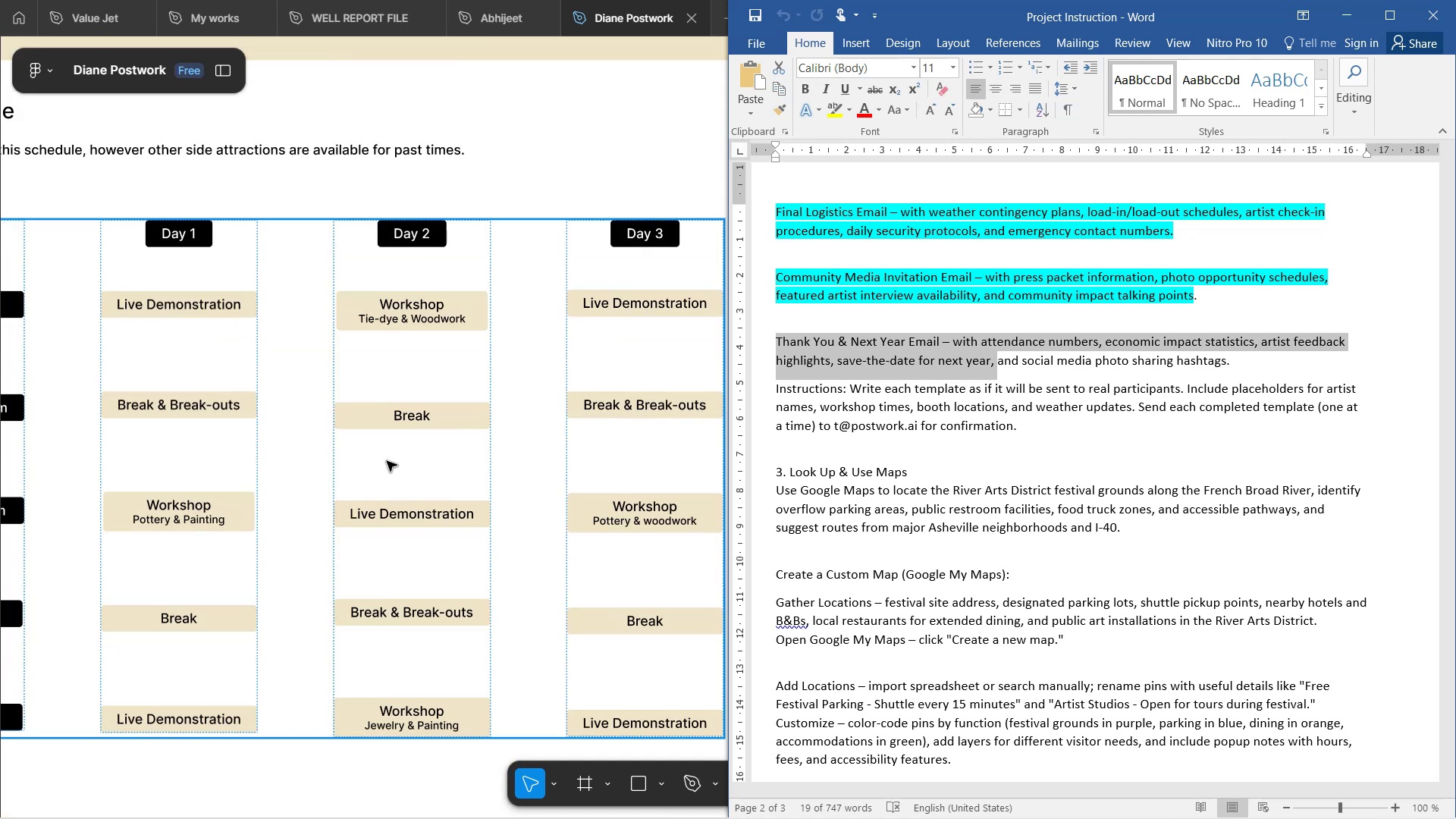 
hold_key(key=ShiftLeft, duration=1.52)
scroll: coordinate [434, 347], scroll_direction: up, amount: 6.0
 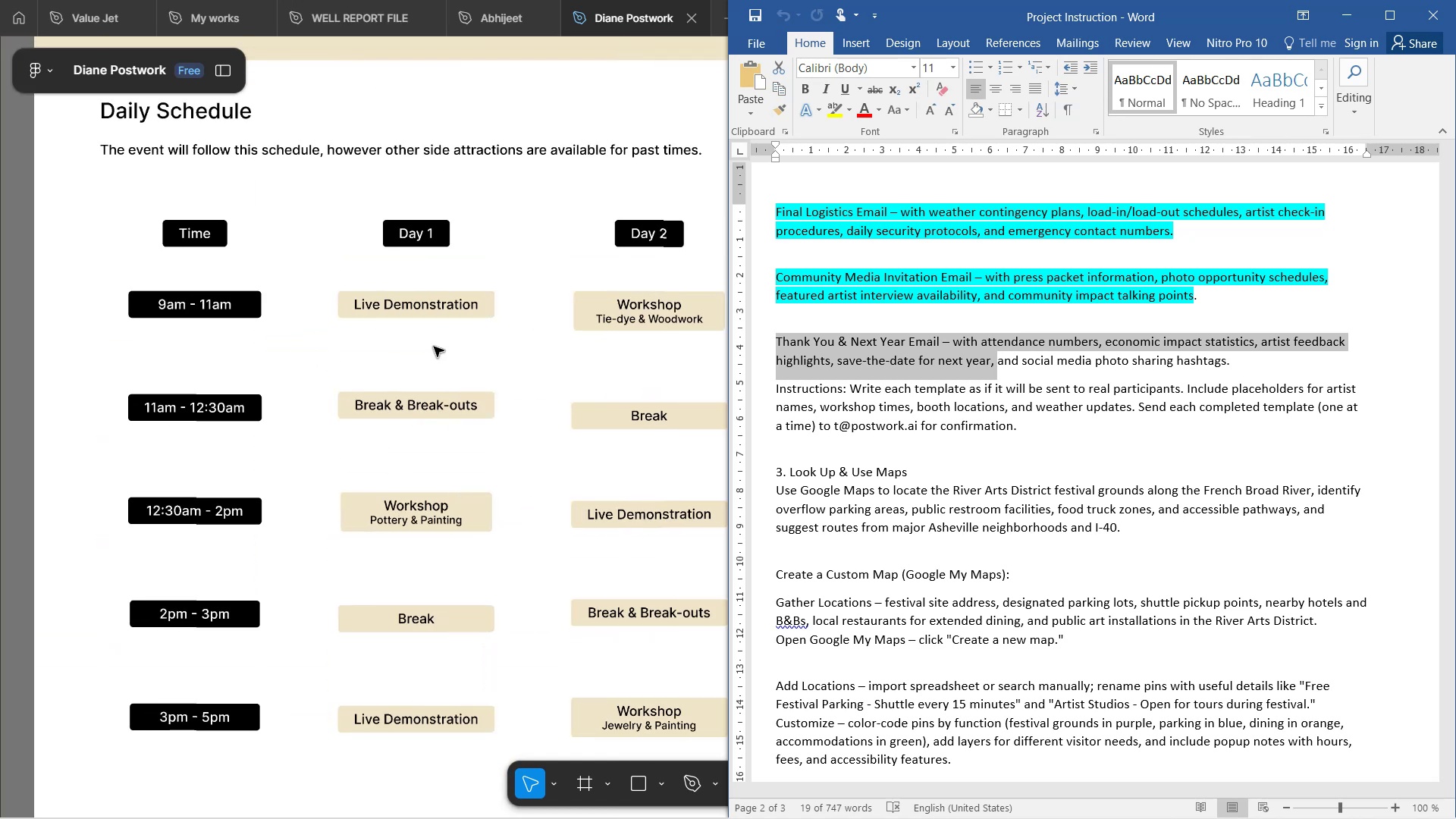 
hold_key(key=ShiftLeft, duration=1.5)
scroll: coordinate [405, 240], scroll_direction: up, amount: 5.0
 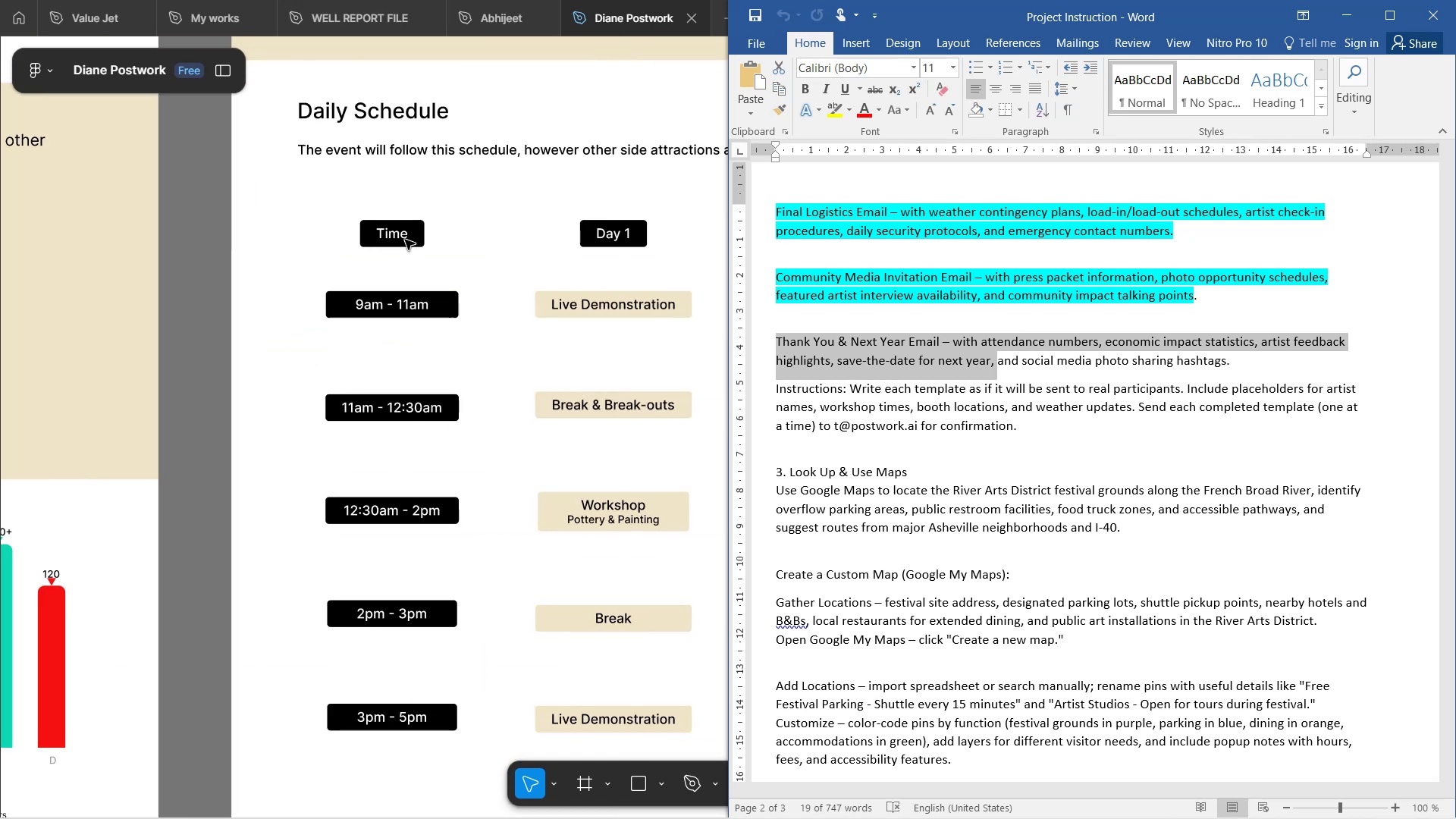 
scroll: coordinate [404, 238], scroll_direction: down, amount: 8.0
 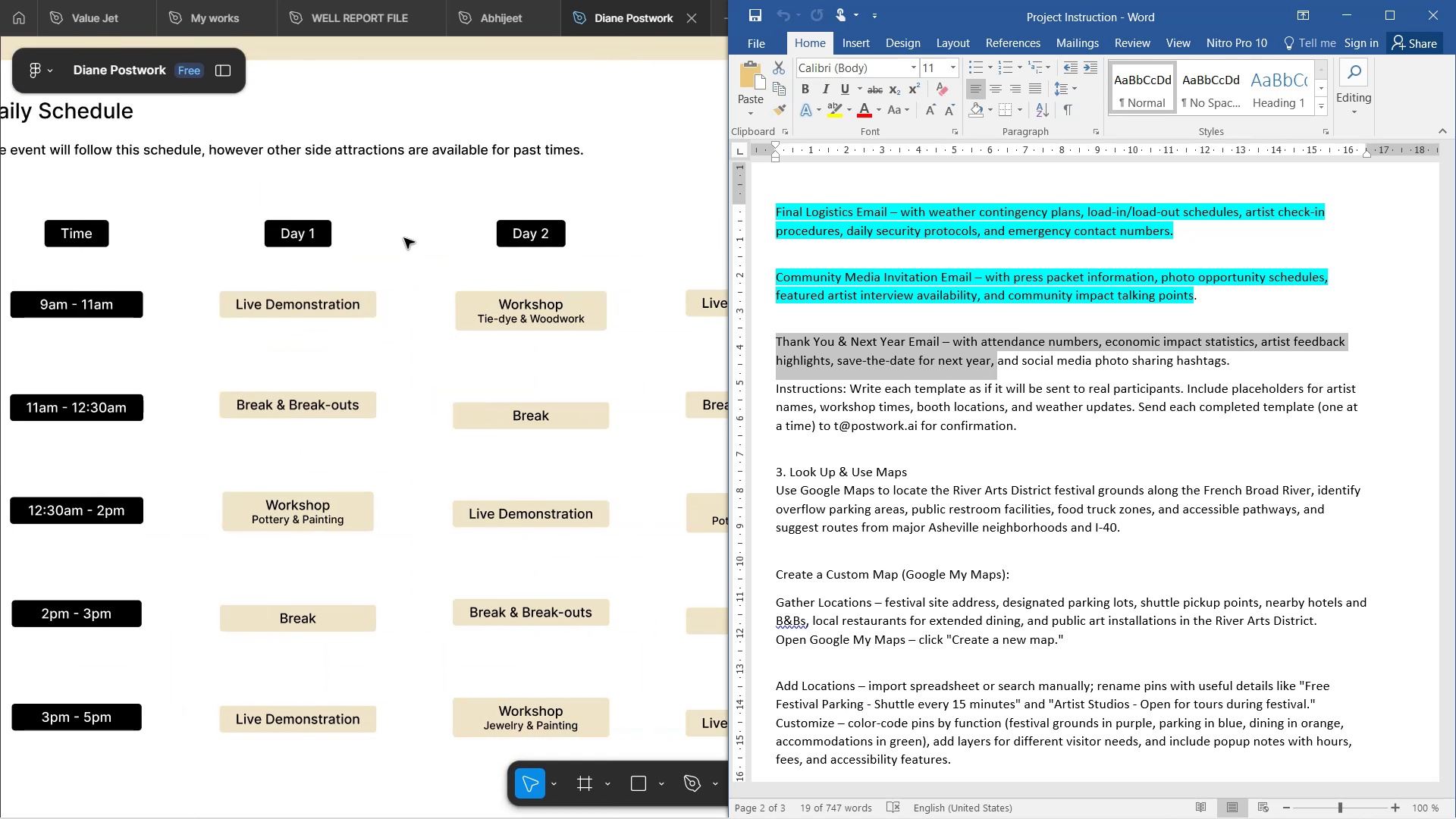 
hold_key(key=ShiftLeft, duration=0.75)
 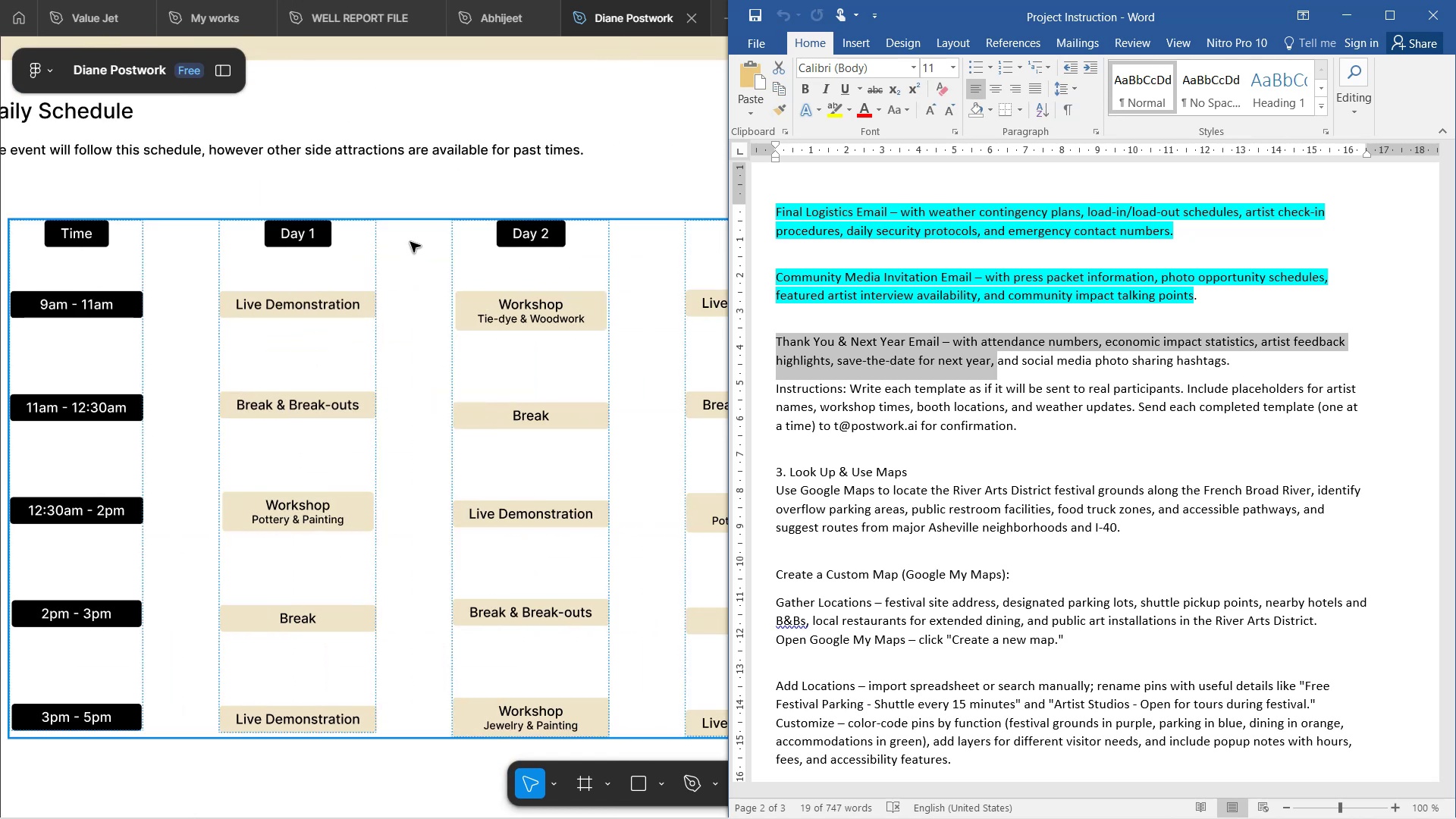 
hold_key(key=ControlLeft, duration=0.82)
scroll: coordinate [431, 231], scroll_direction: none, amount: 0.0
 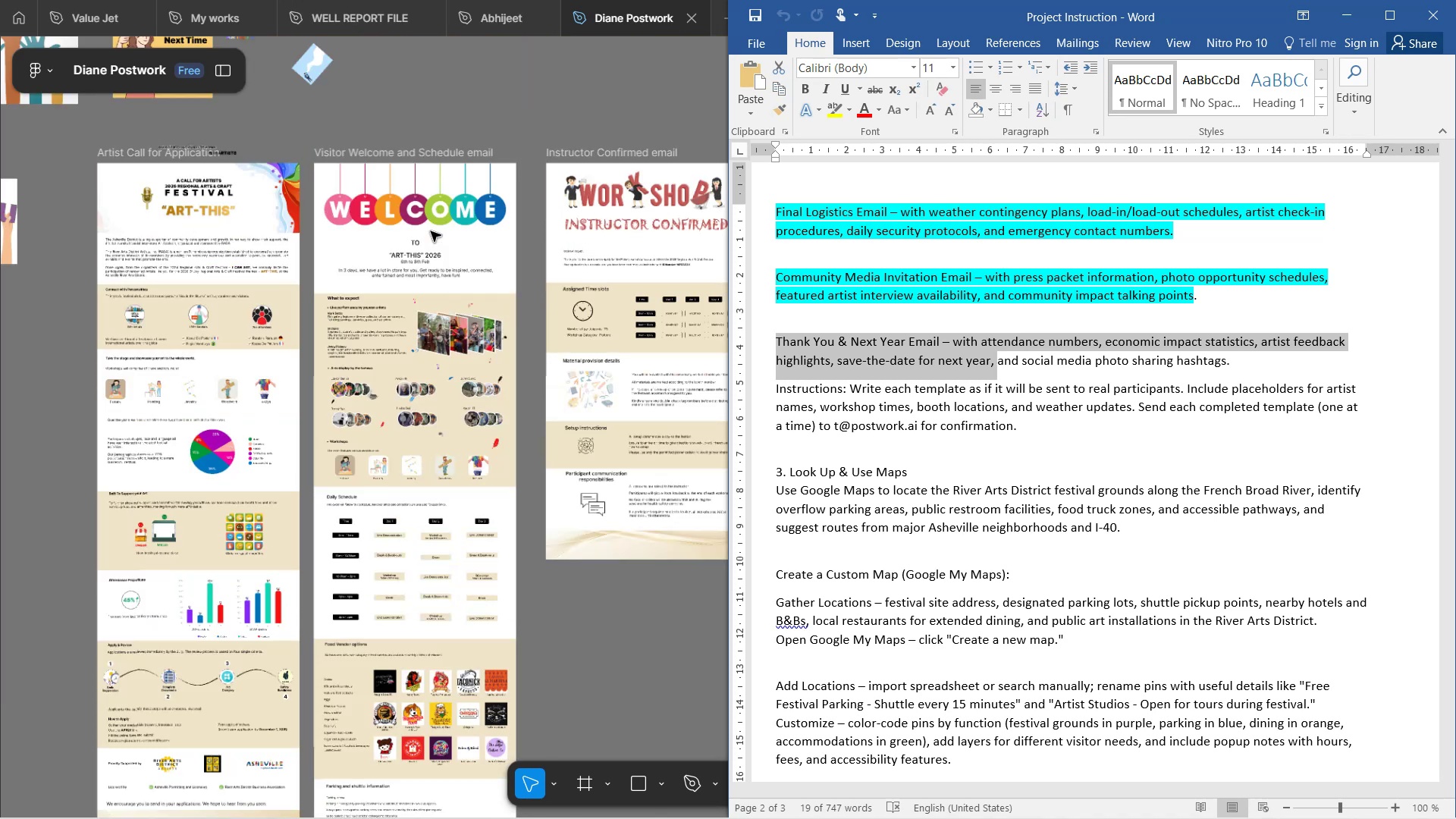 
hold_key(key=ControlLeft, duration=1.54)
scroll: coordinate [419, 260], scroll_direction: up, amount: 5.0
 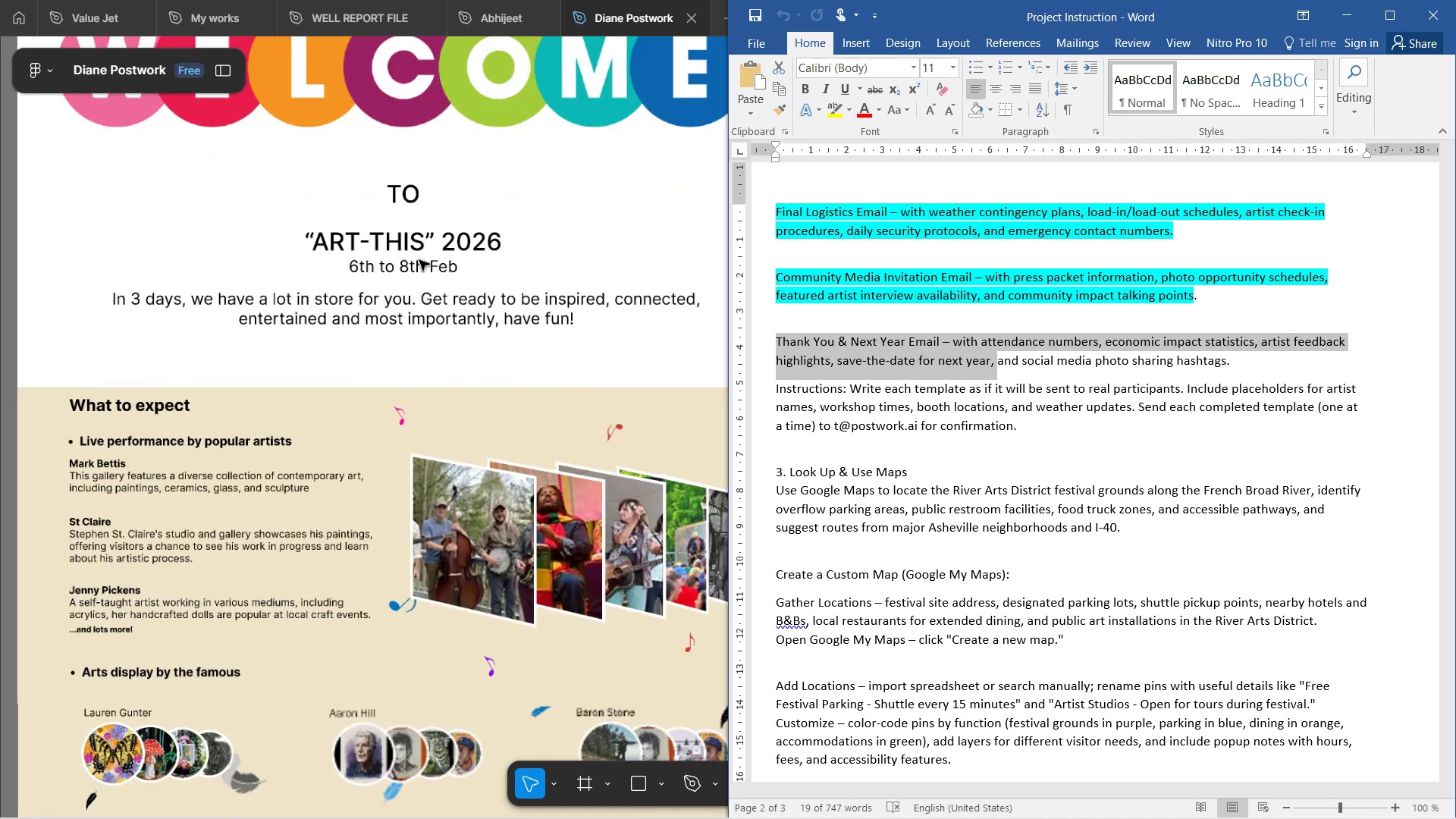 
hold_key(key=ControlLeft, duration=0.97)
 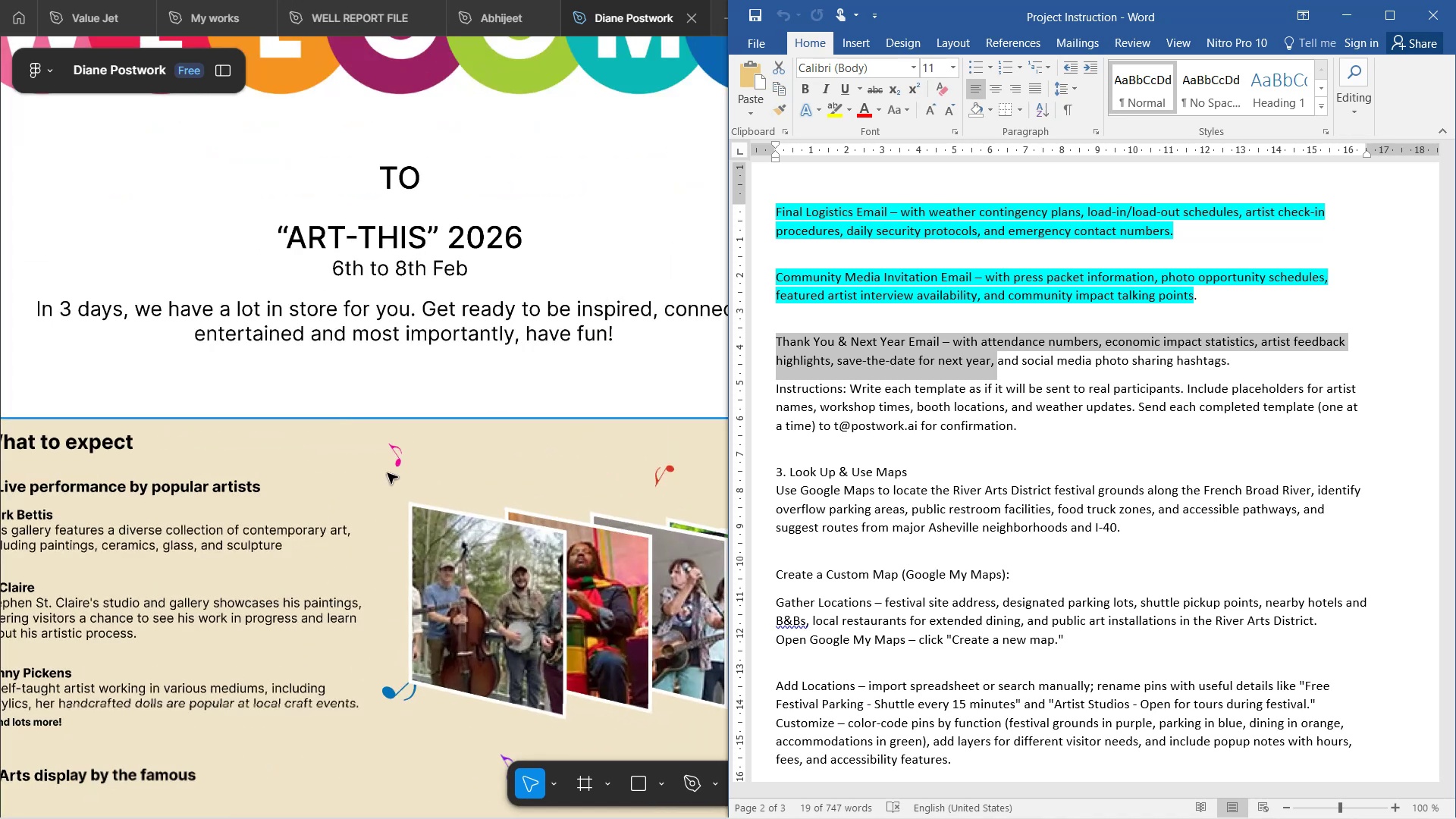 
hold_key(key=ControlLeft, duration=6.55)
hold_key(key=ShiftLeft, duration=1.4)
scroll: coordinate [388, 473], scroll_direction: up, amount: 3.0
 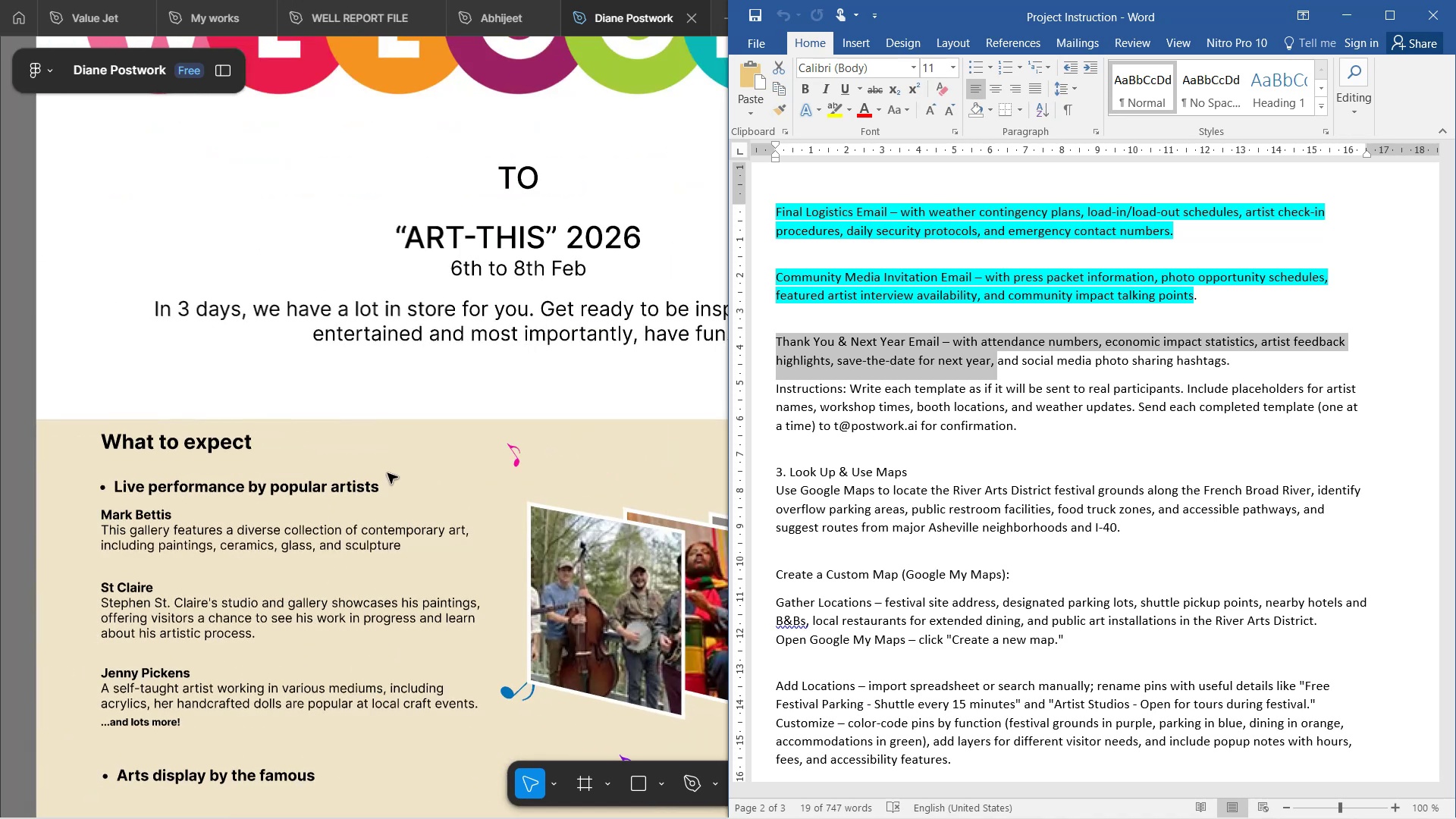 
scroll: coordinate [385, 482], scroll_direction: down, amount: 6.0
 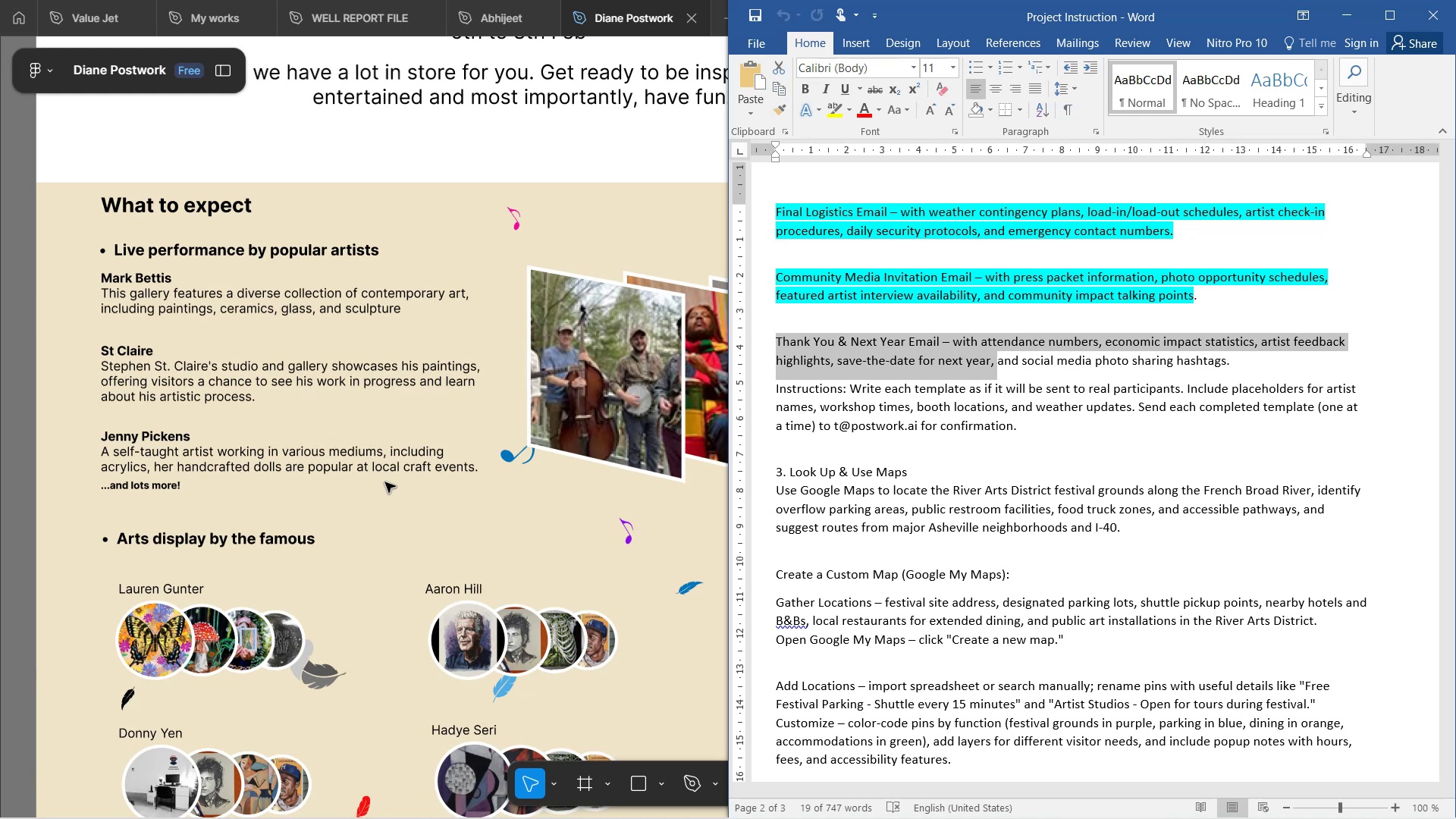 
hold_key(key=ControlLeft, duration=0.78)
scroll: coordinate [385, 482], scroll_direction: down, amount: 1.0
 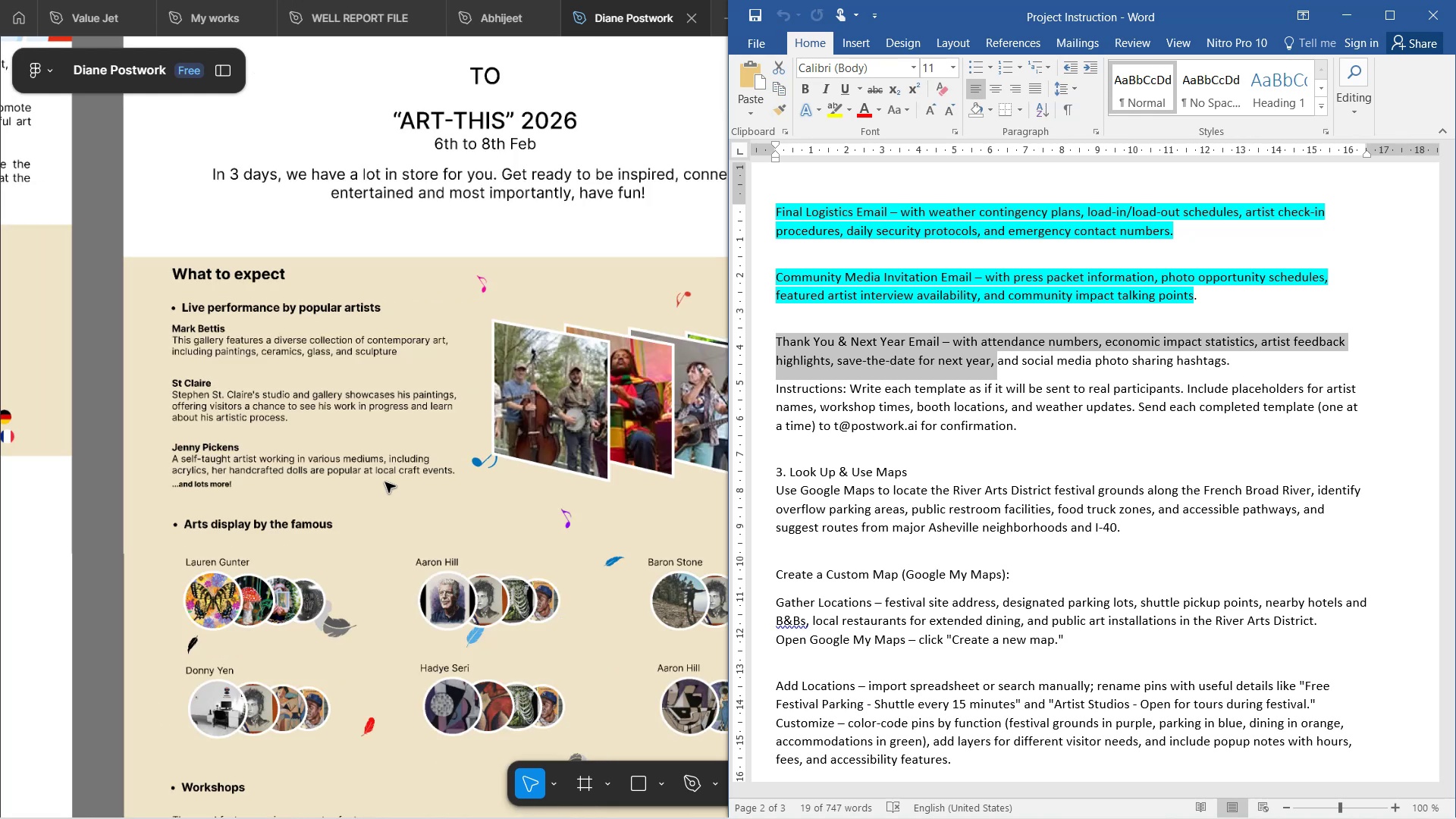 
hold_key(key=ShiftLeft, duration=1.58)
scroll: coordinate [385, 494], scroll_direction: down, amount: 28.0
 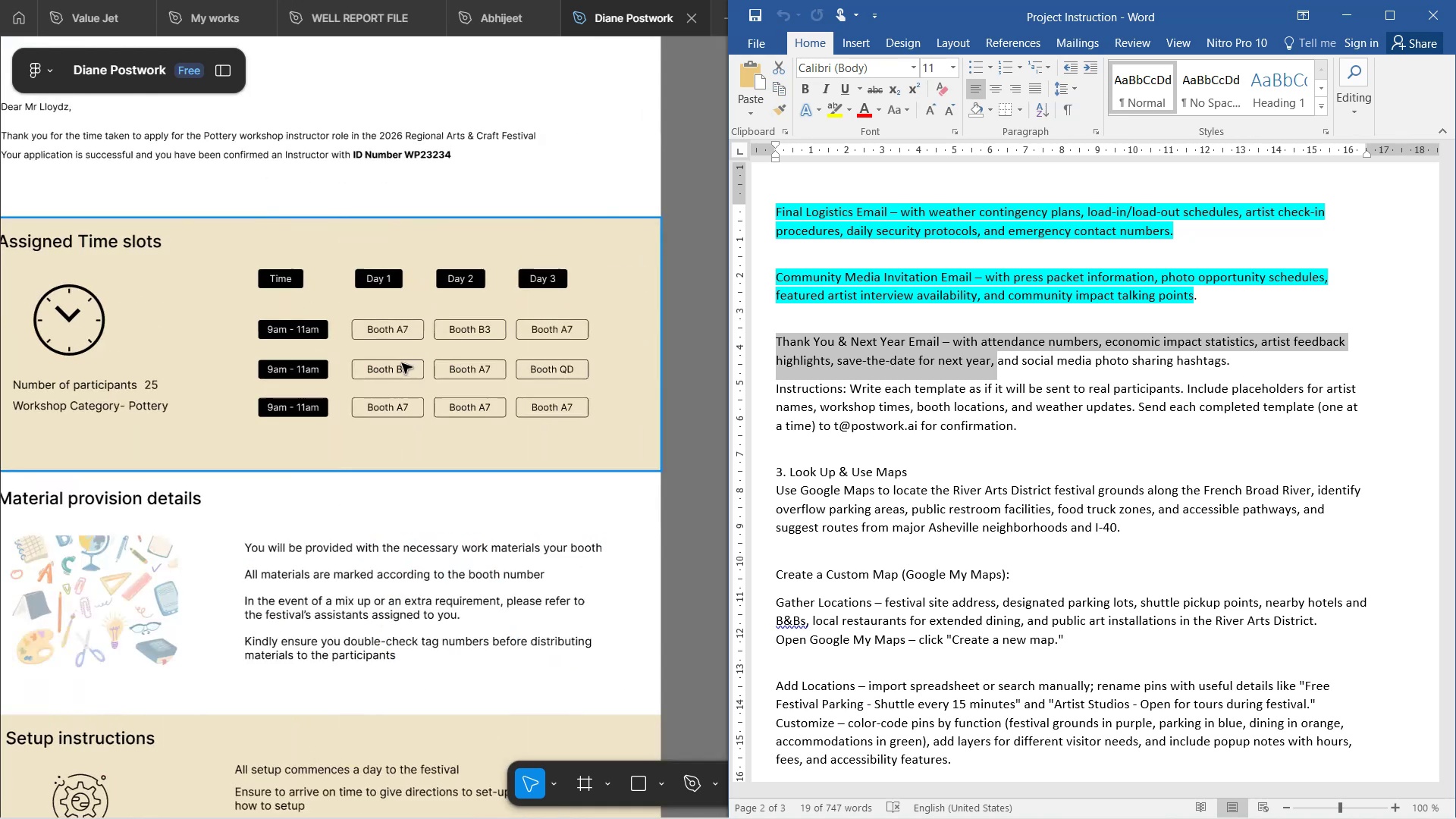 
hold_key(key=ShiftLeft, duration=1.56)
 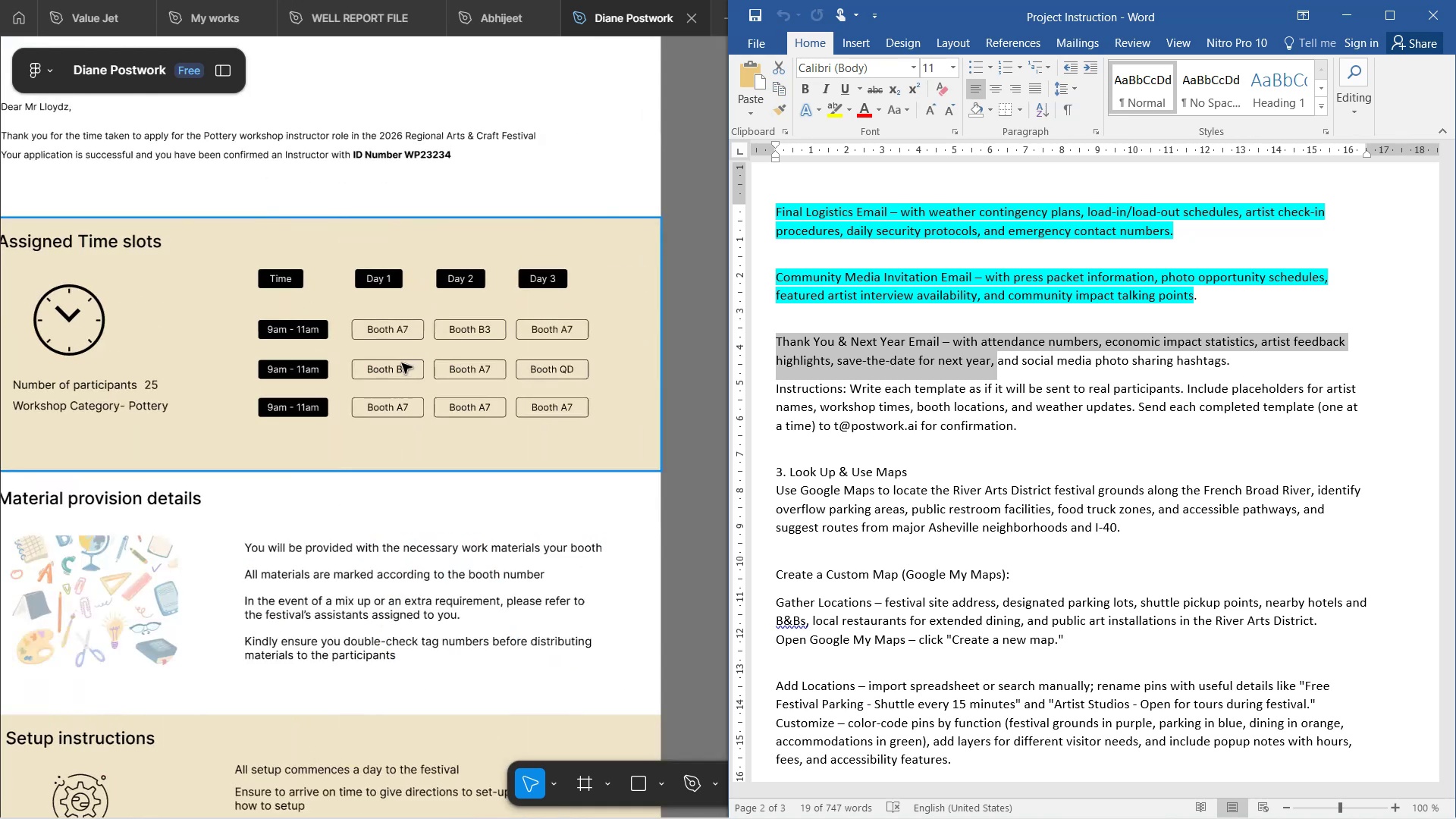 
key(Shift+ShiftLeft)
 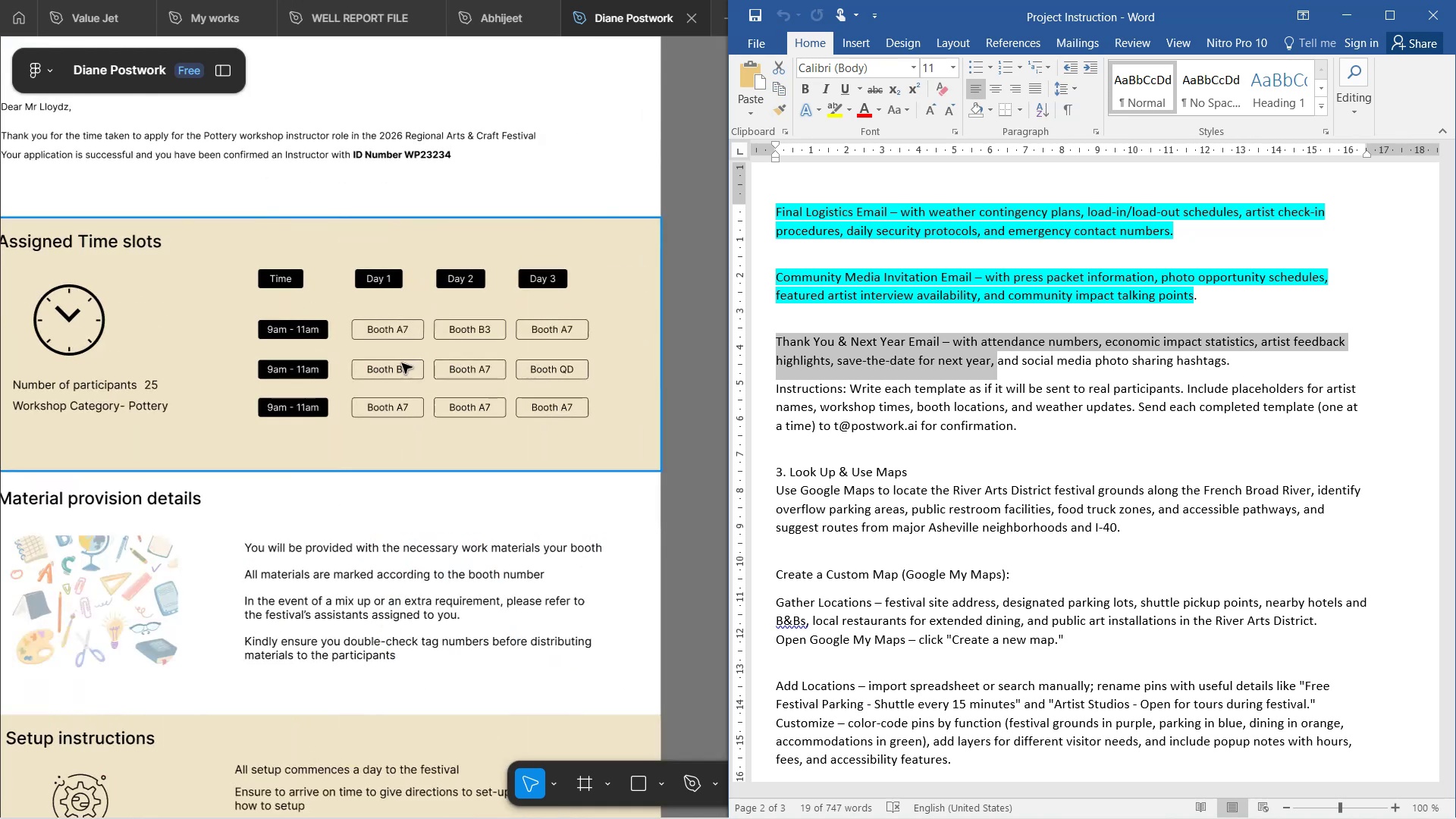 
key(Shift+ShiftLeft)
 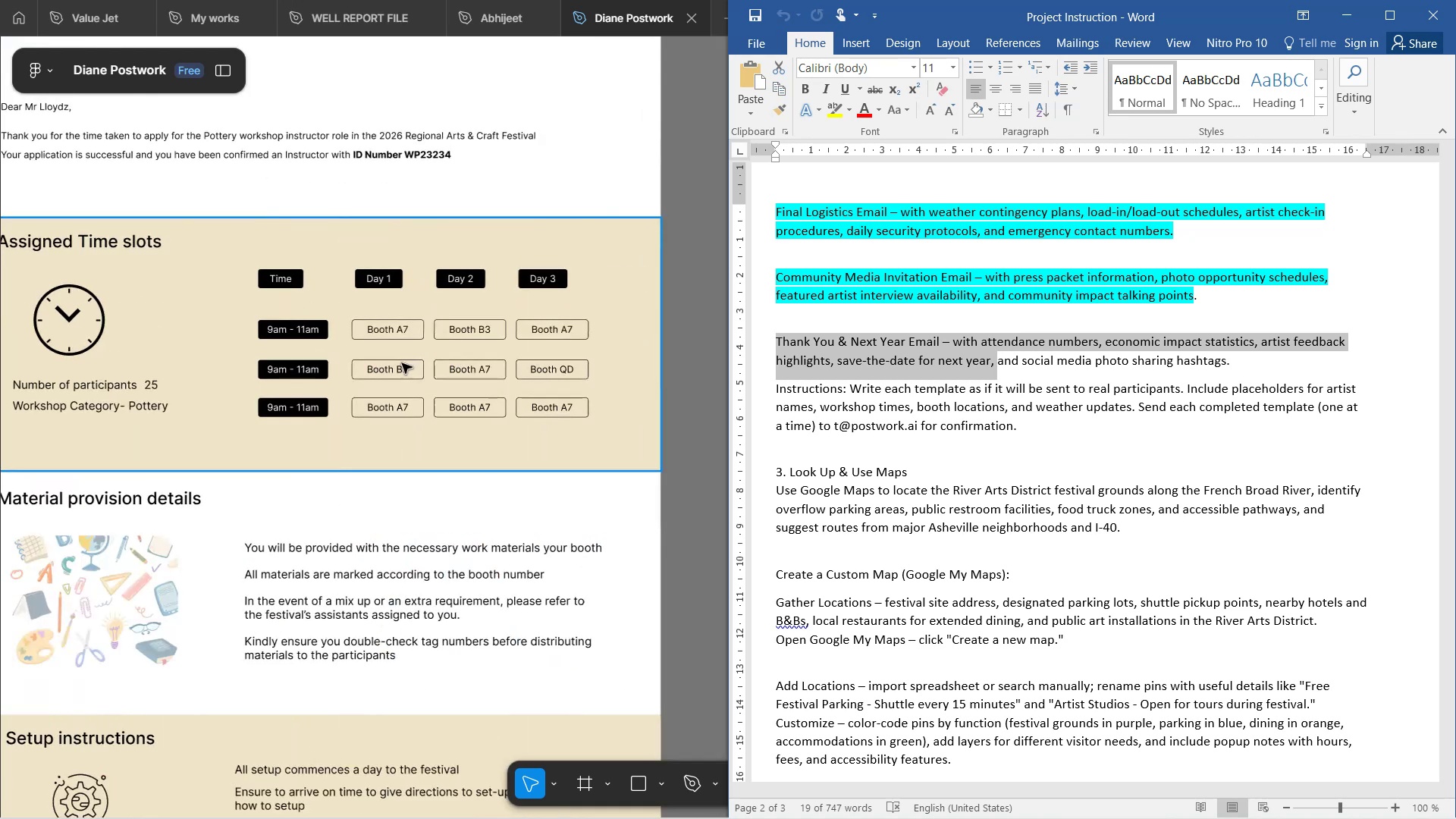 
key(Shift+ShiftLeft)
 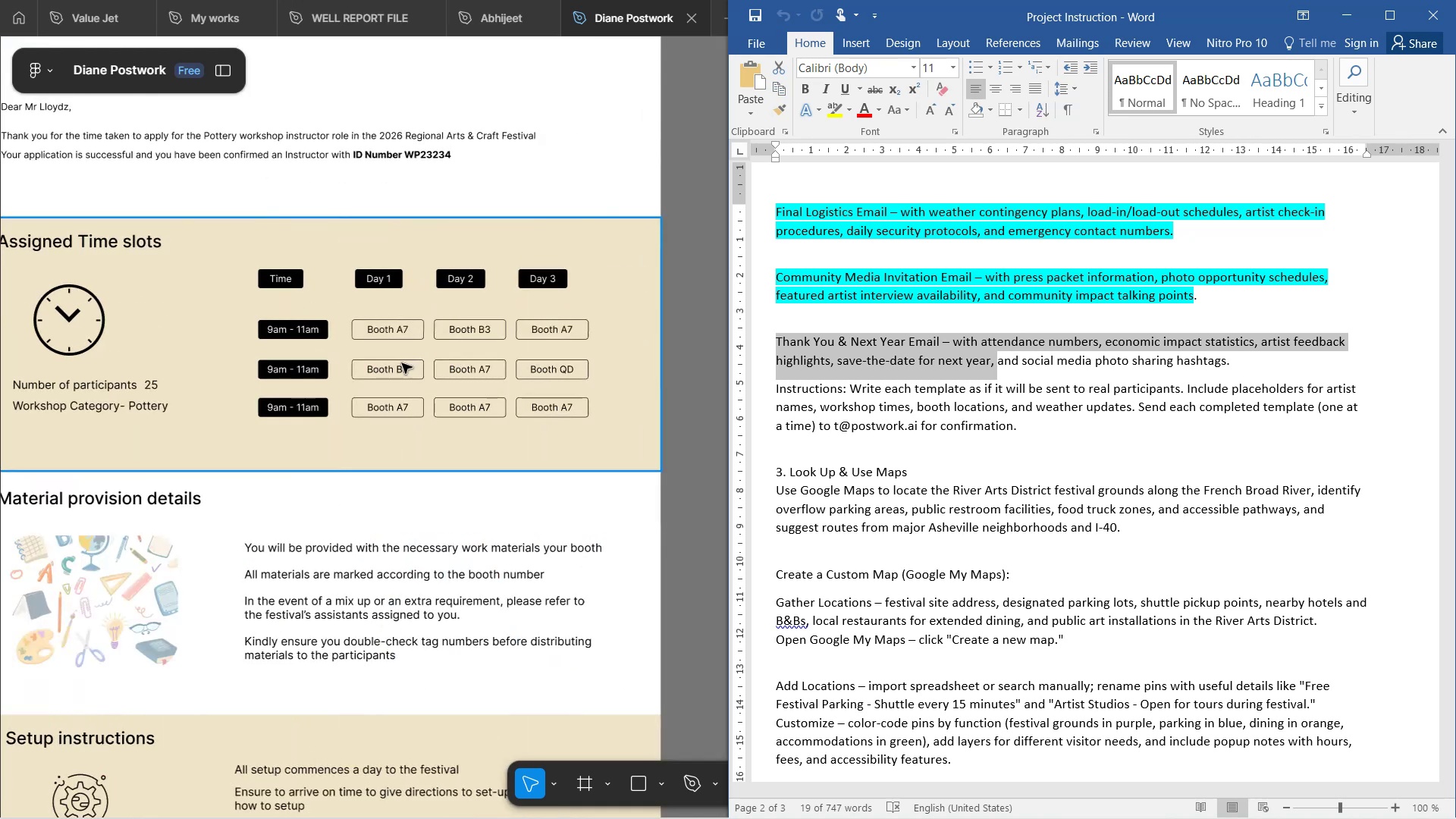 
key(Shift+ShiftLeft)
 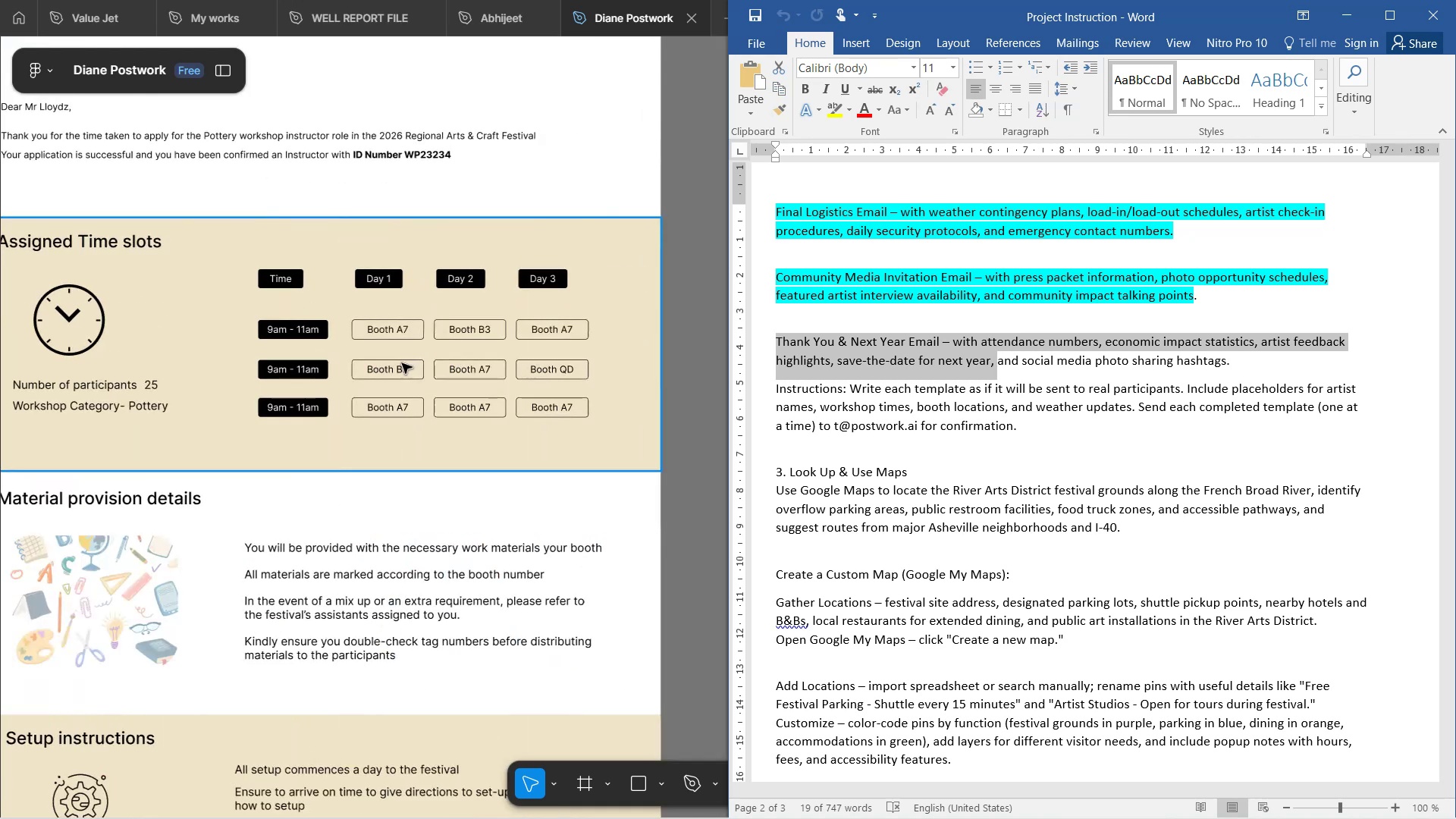 
key(Shift+ShiftLeft)
 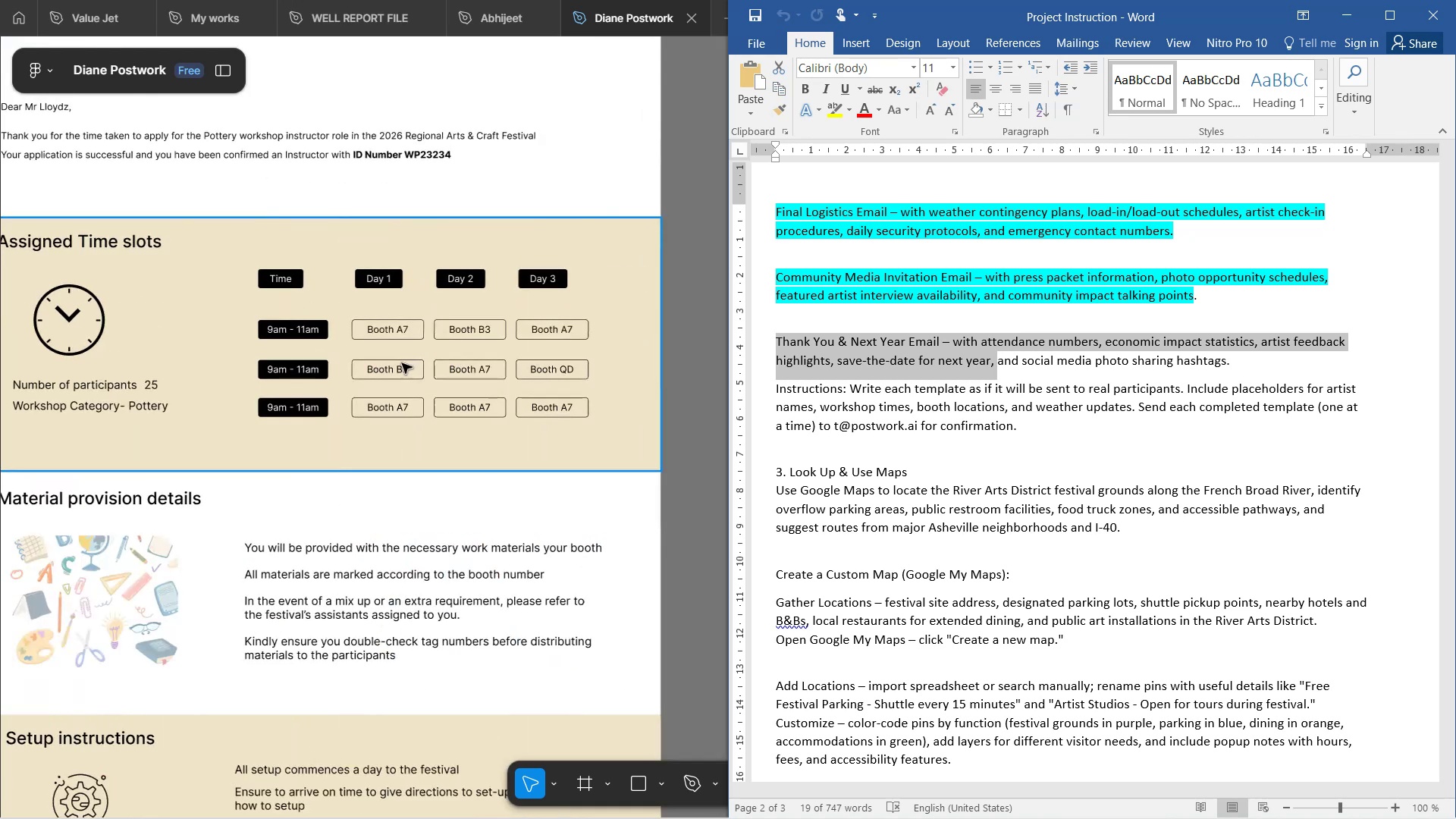 
key(Shift+ShiftLeft)
 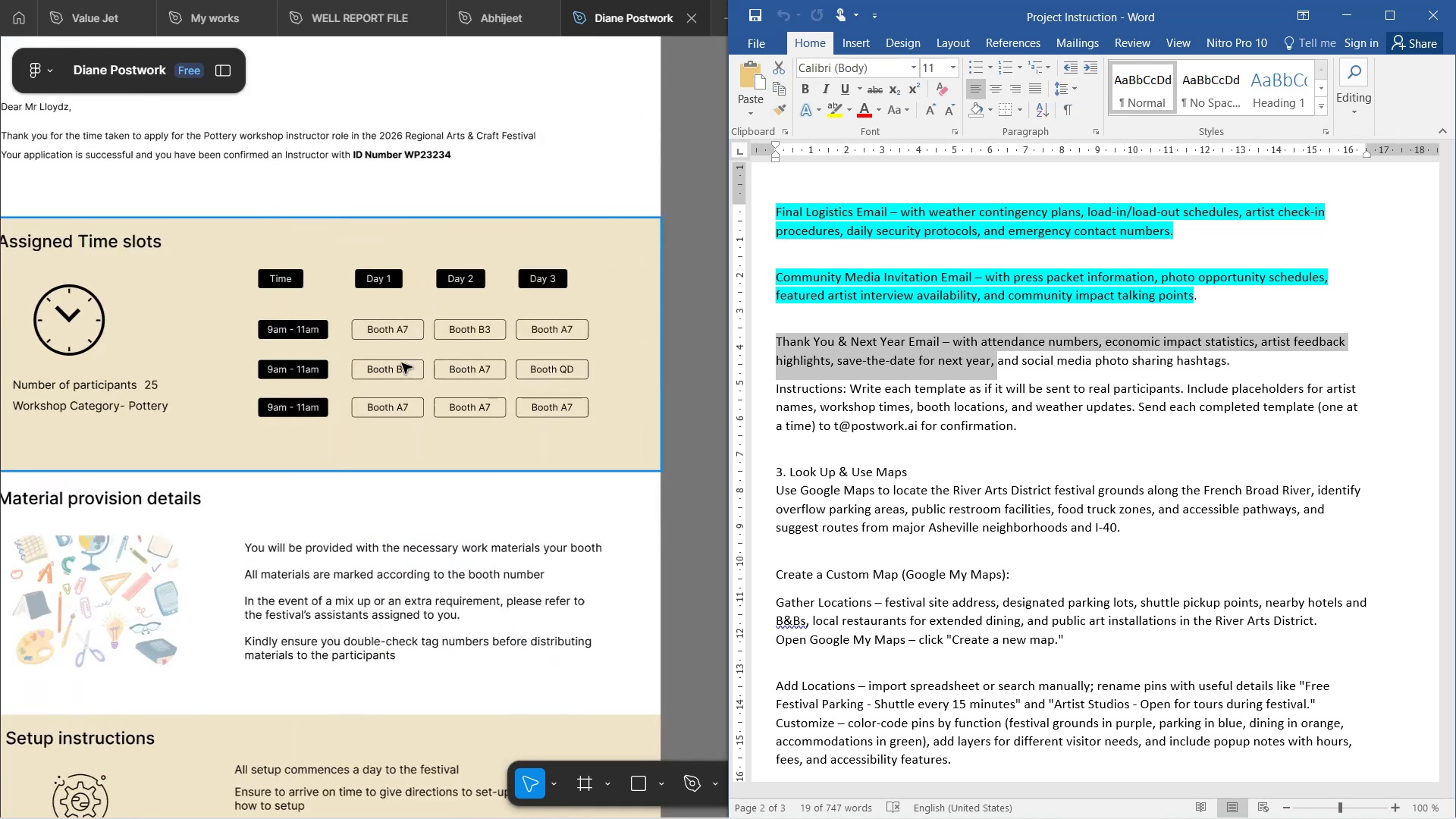 
key(Shift+ShiftLeft)
 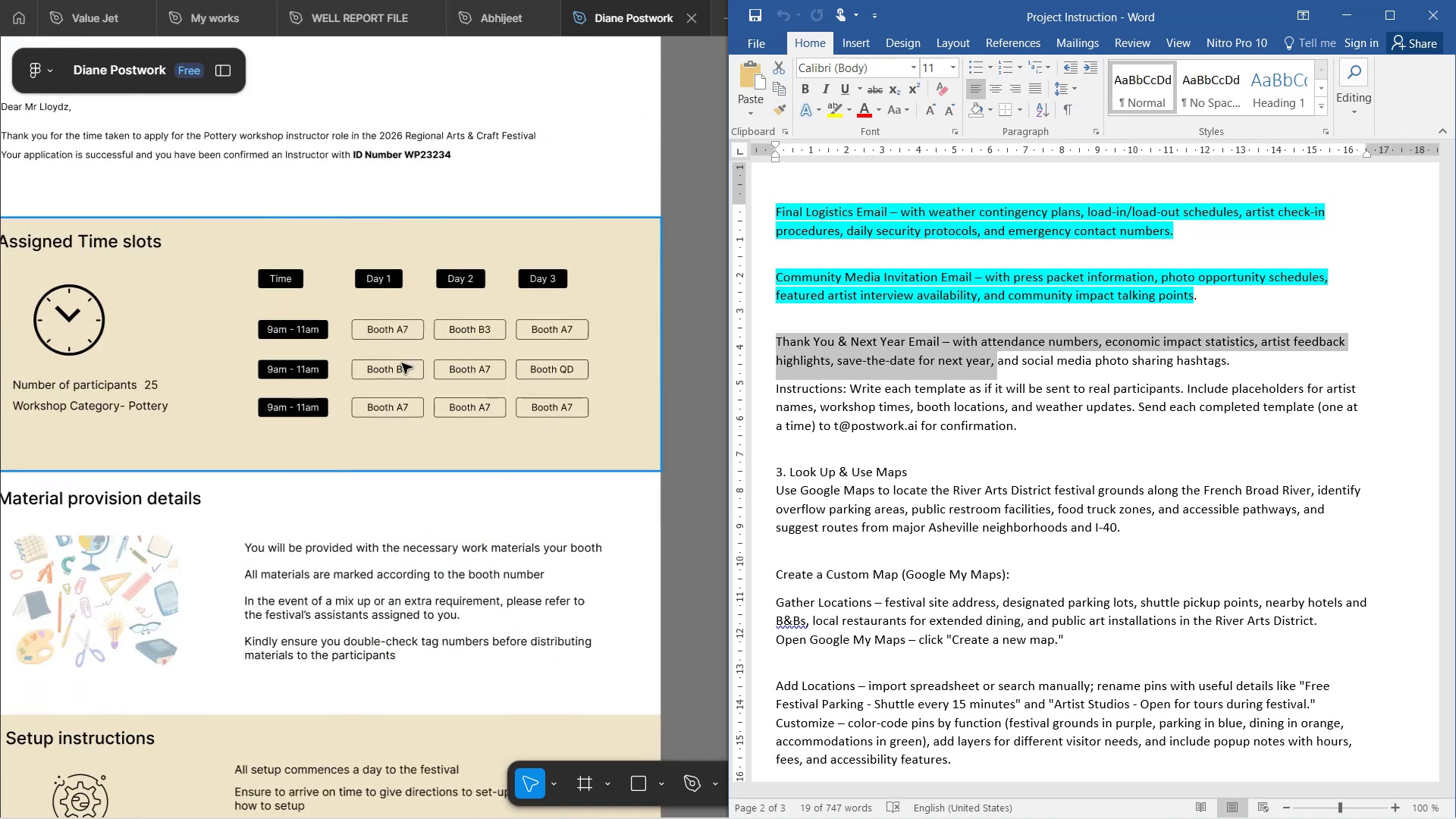 
key(Shift+ShiftLeft)
 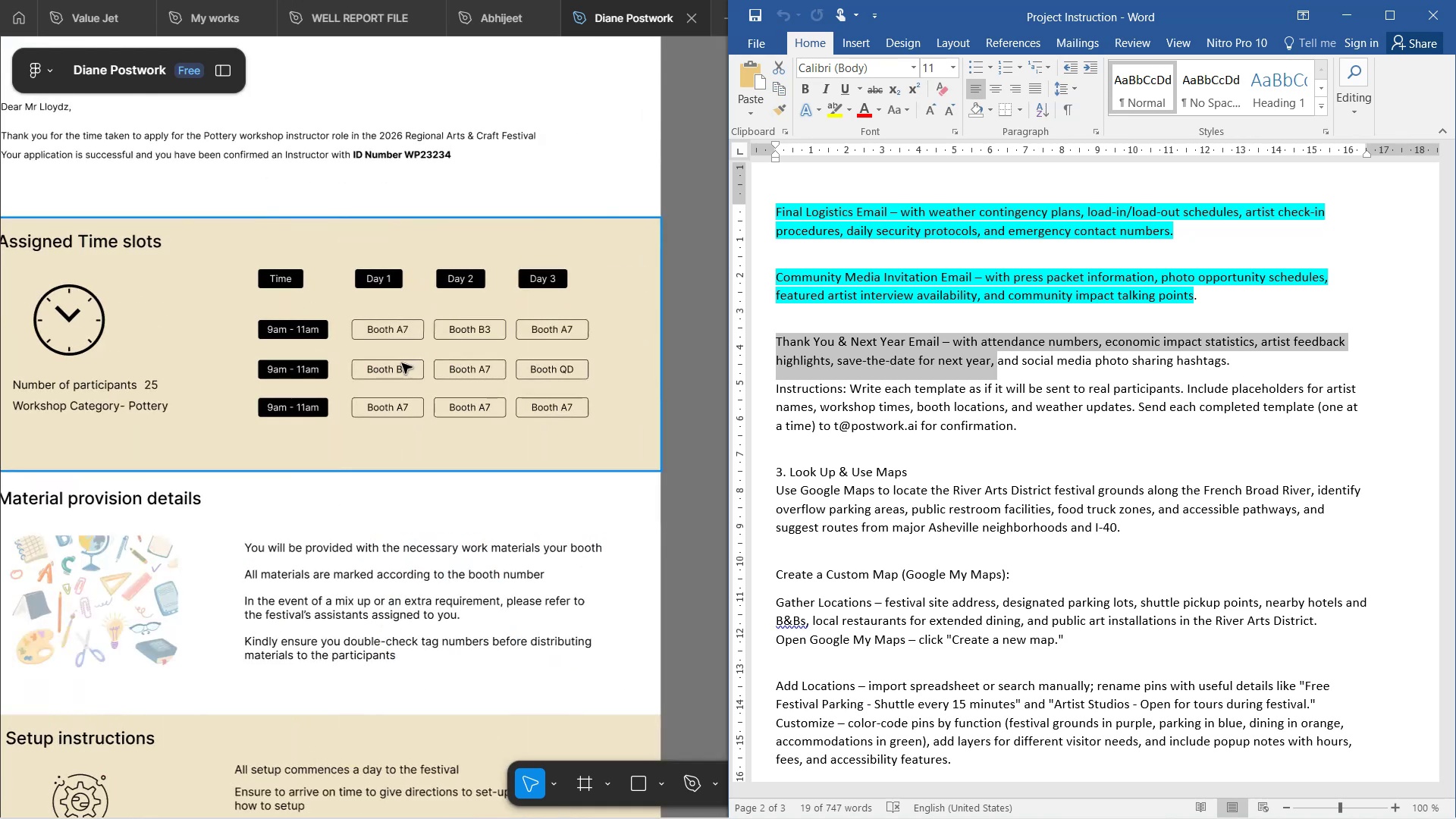 
key(Shift+ShiftLeft)
 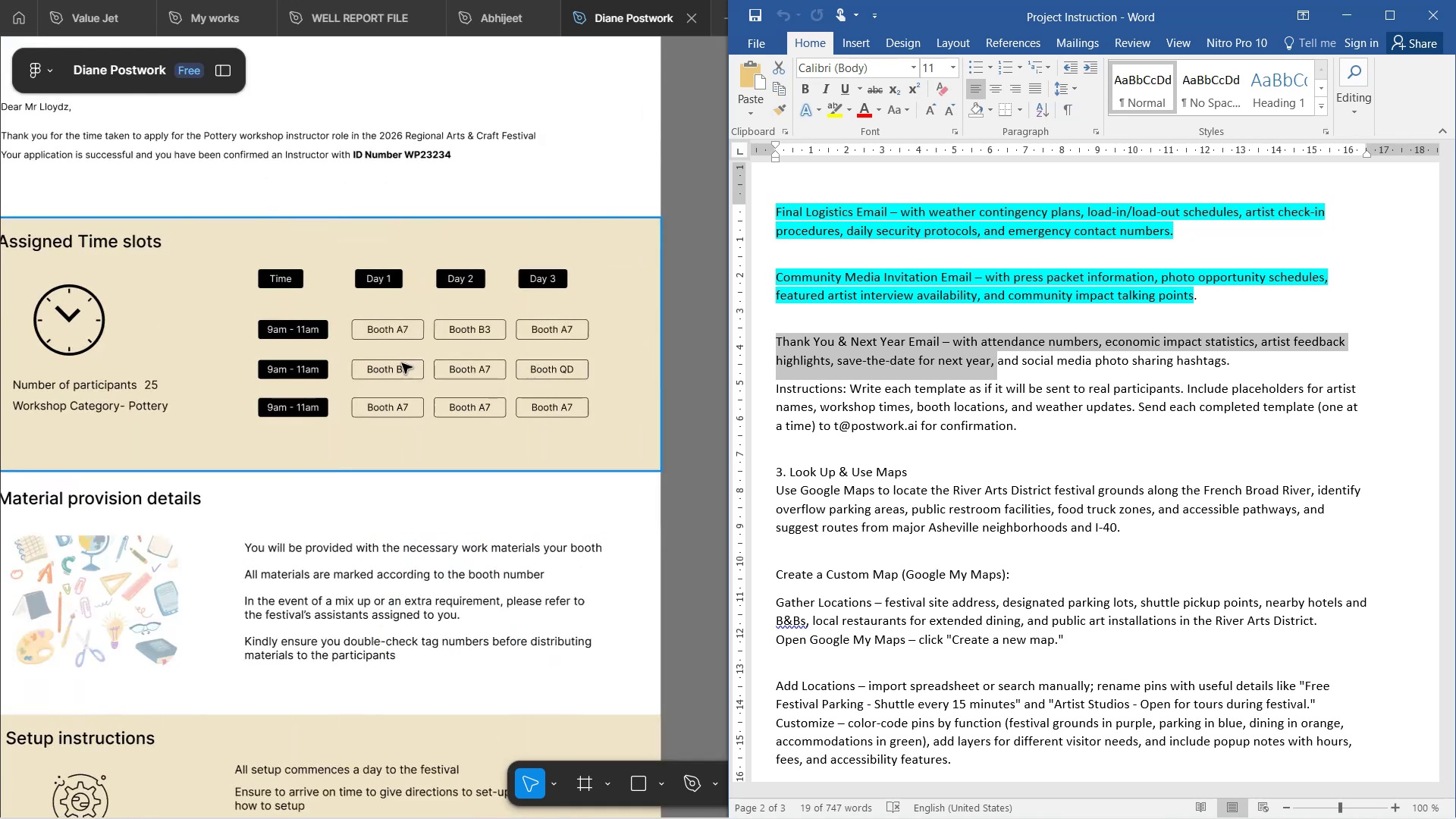 
key(Shift+ShiftLeft)
 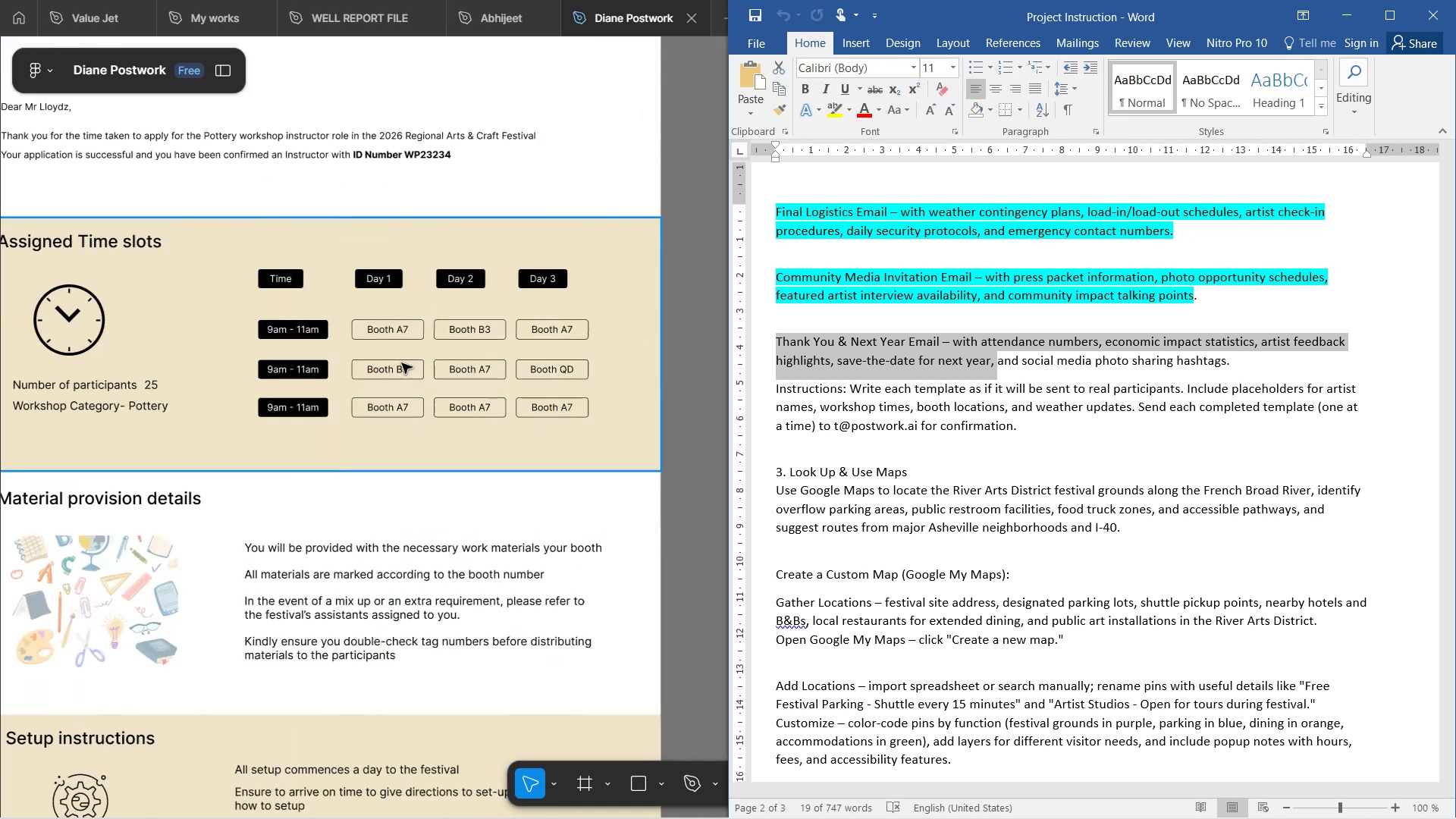 
key(Shift+ShiftLeft)
 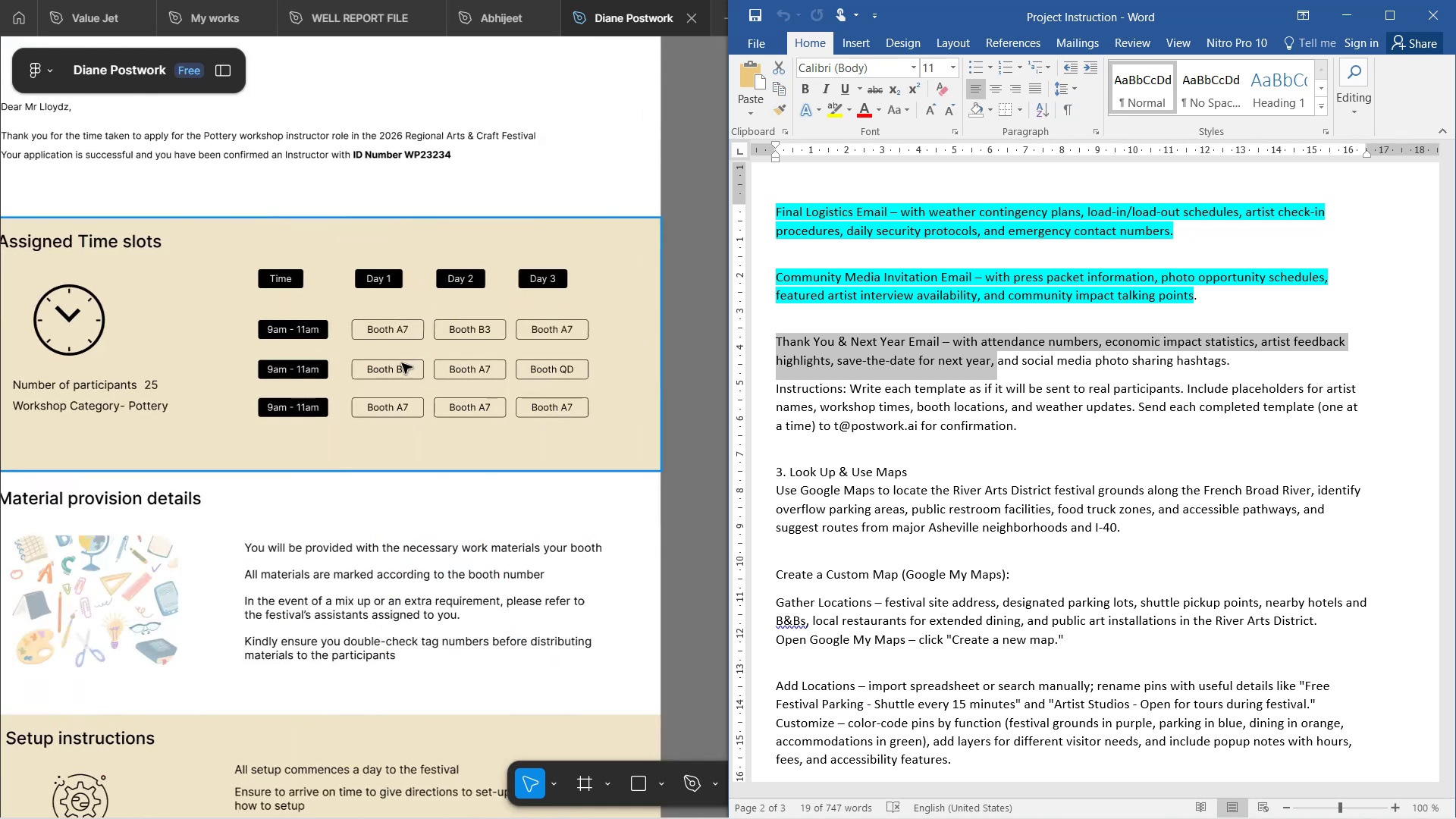 
key(Shift+ShiftLeft)
 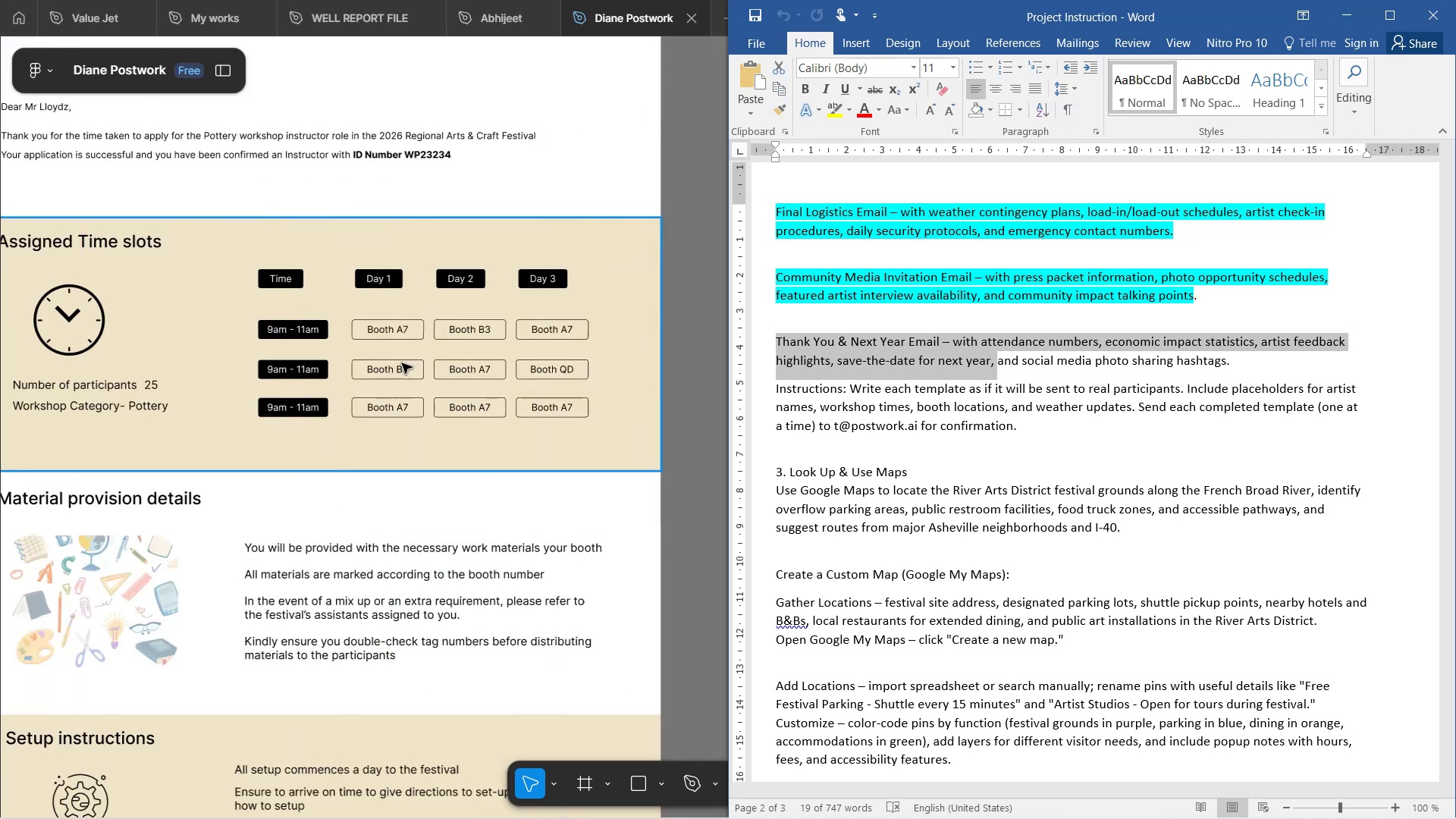 
key(Shift+ShiftLeft)
 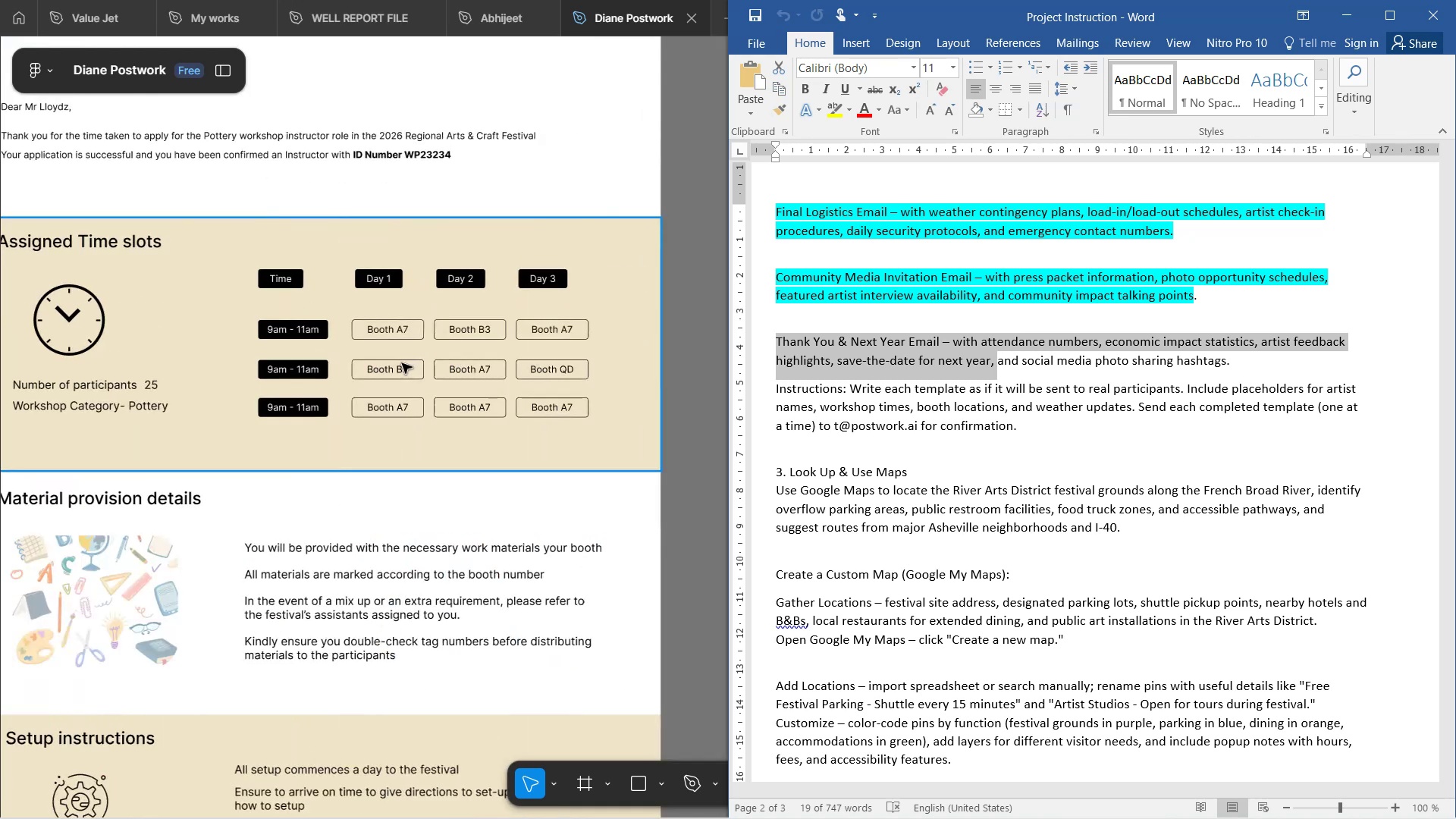 
key(Shift+ShiftLeft)
 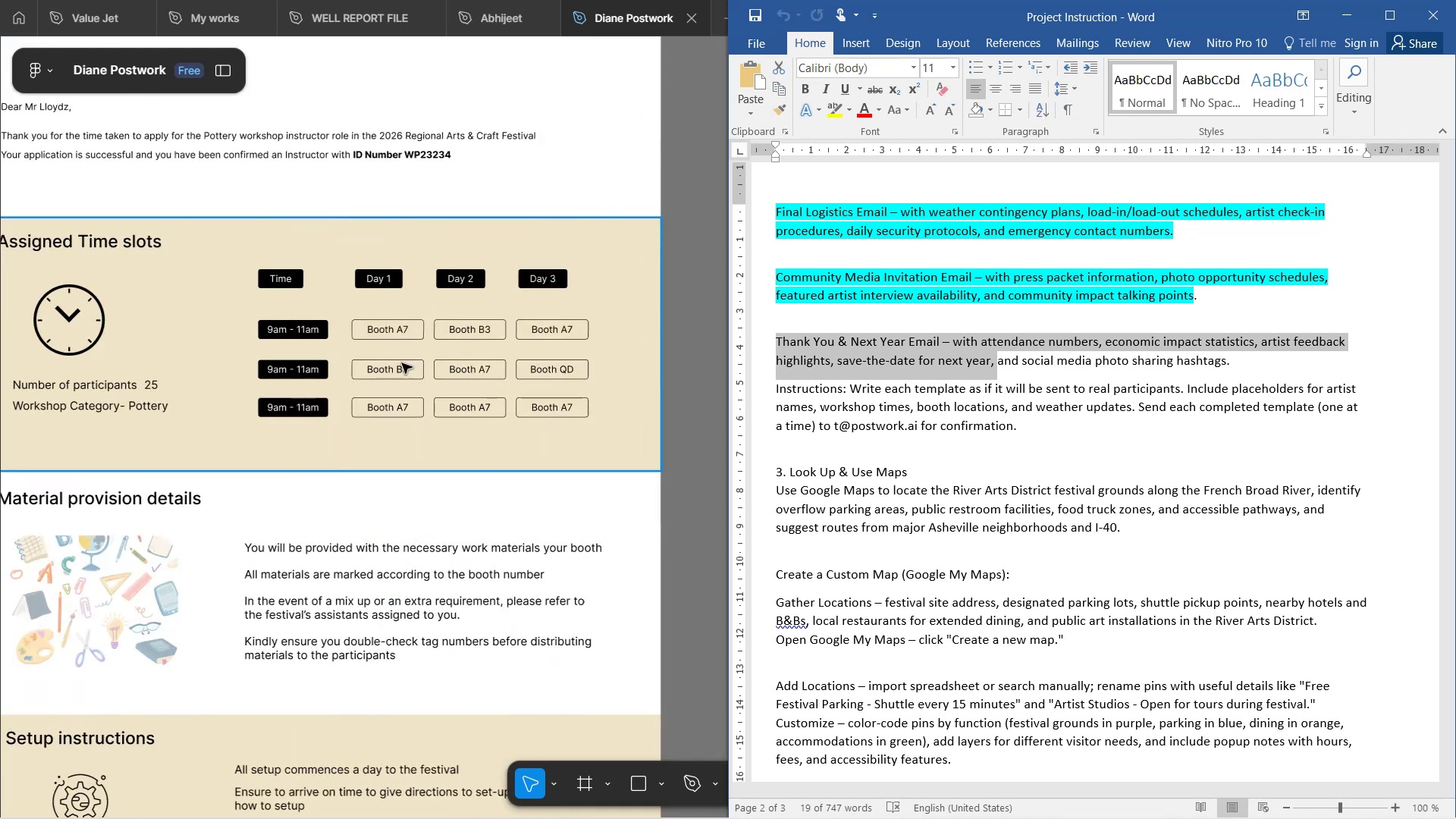 
key(Shift+ShiftLeft)
 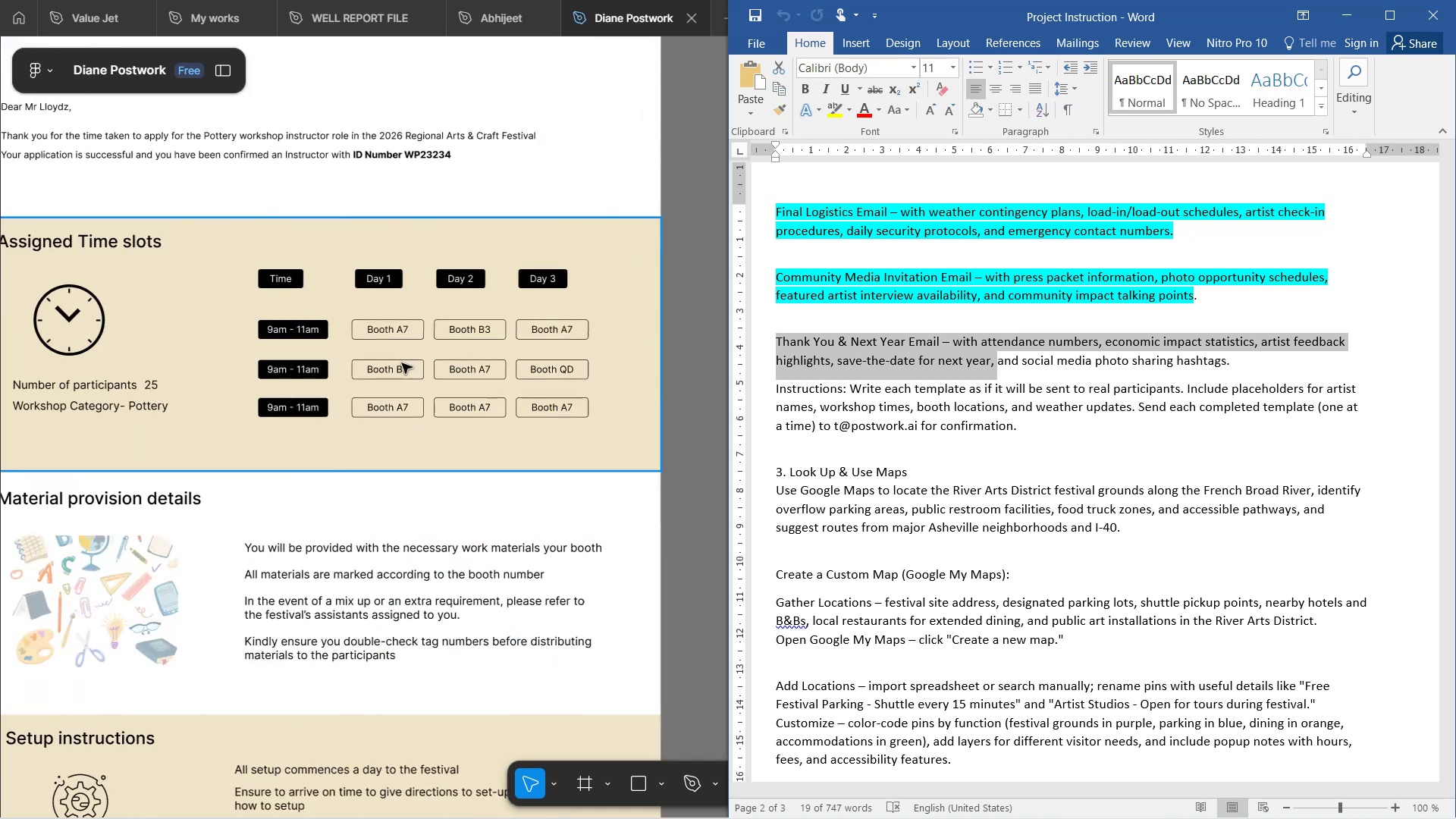 
key(Shift+ShiftLeft)
 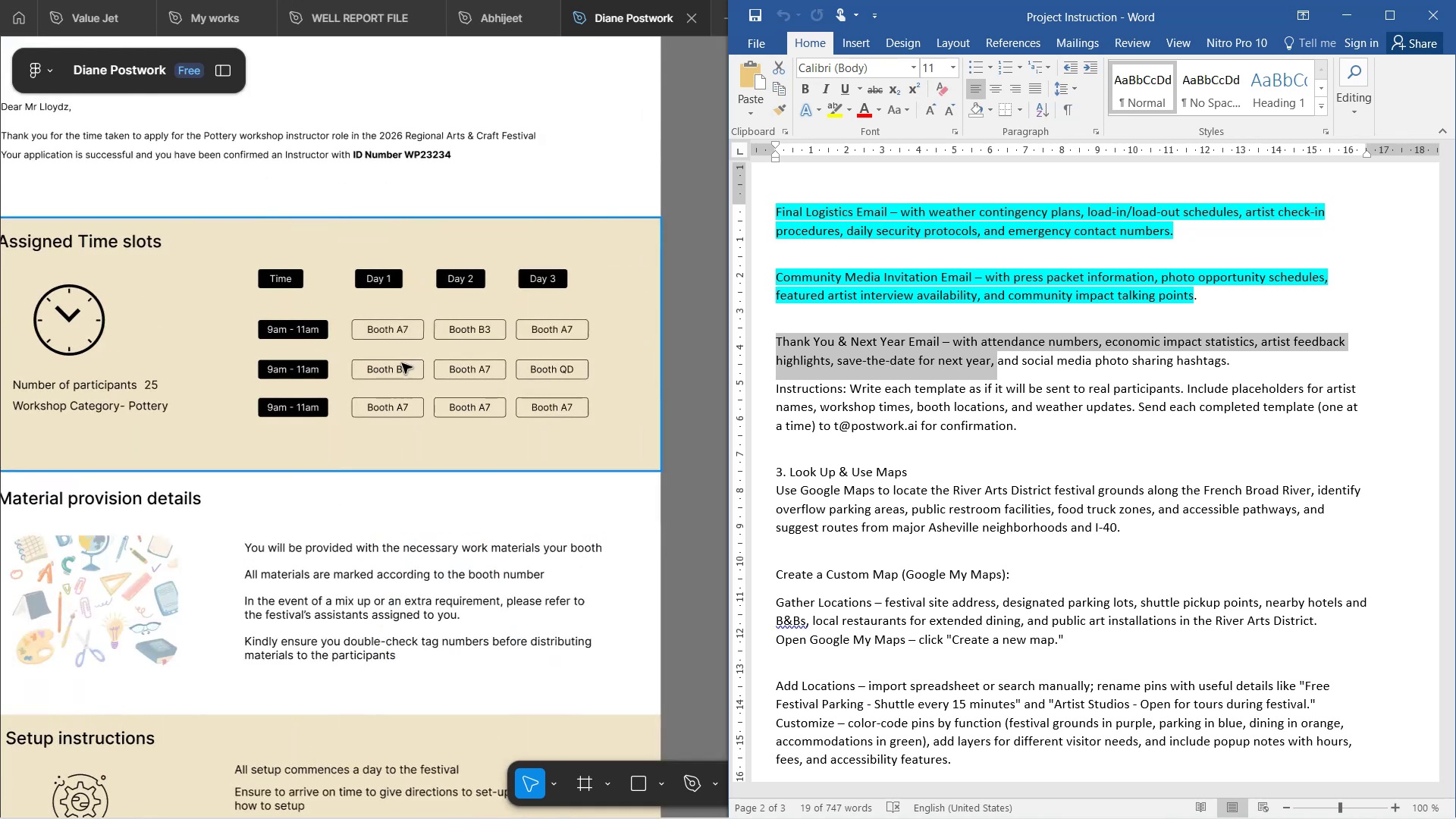 
key(Shift+ShiftLeft)
 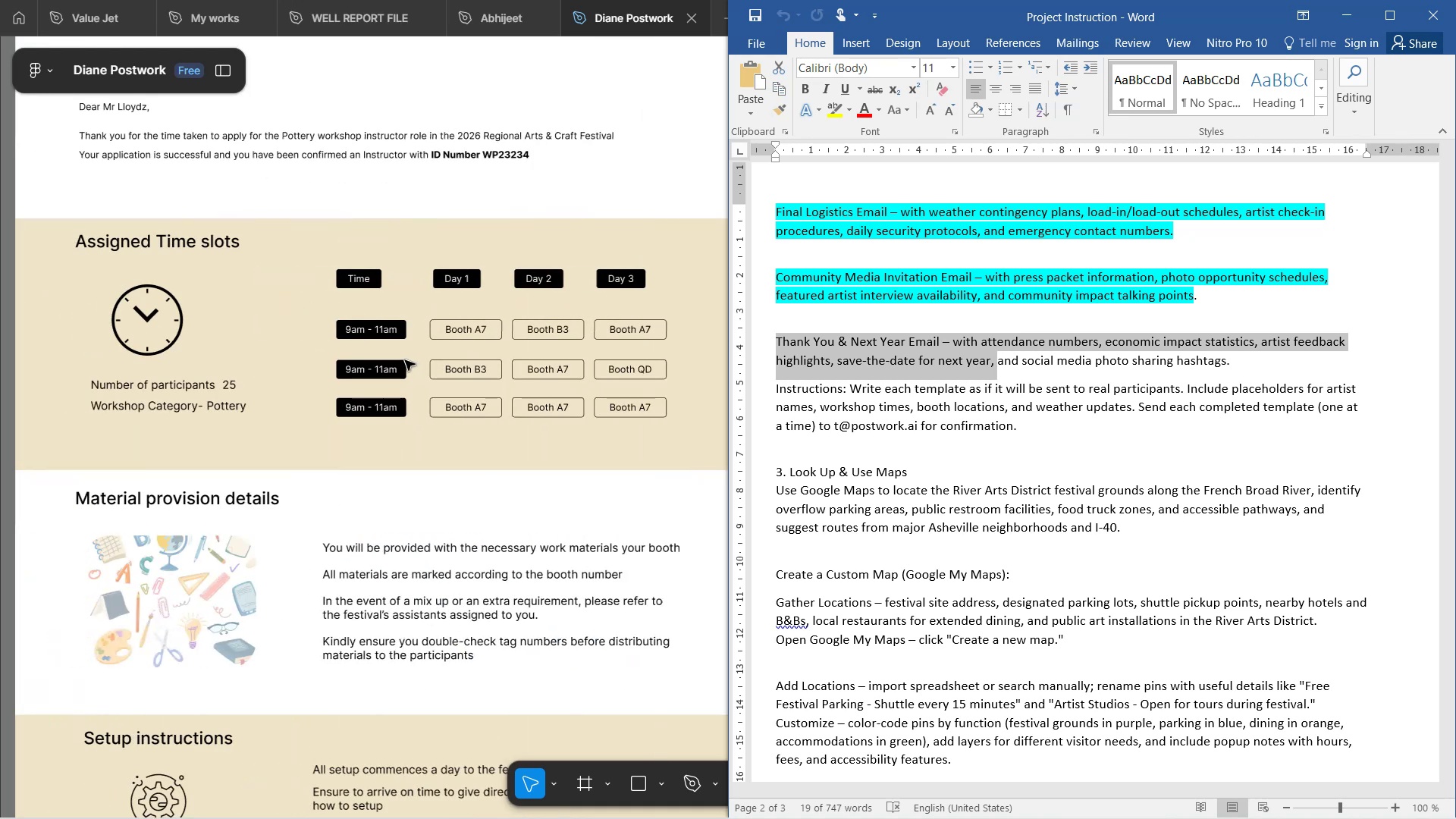 
key(Shift+ShiftLeft)
 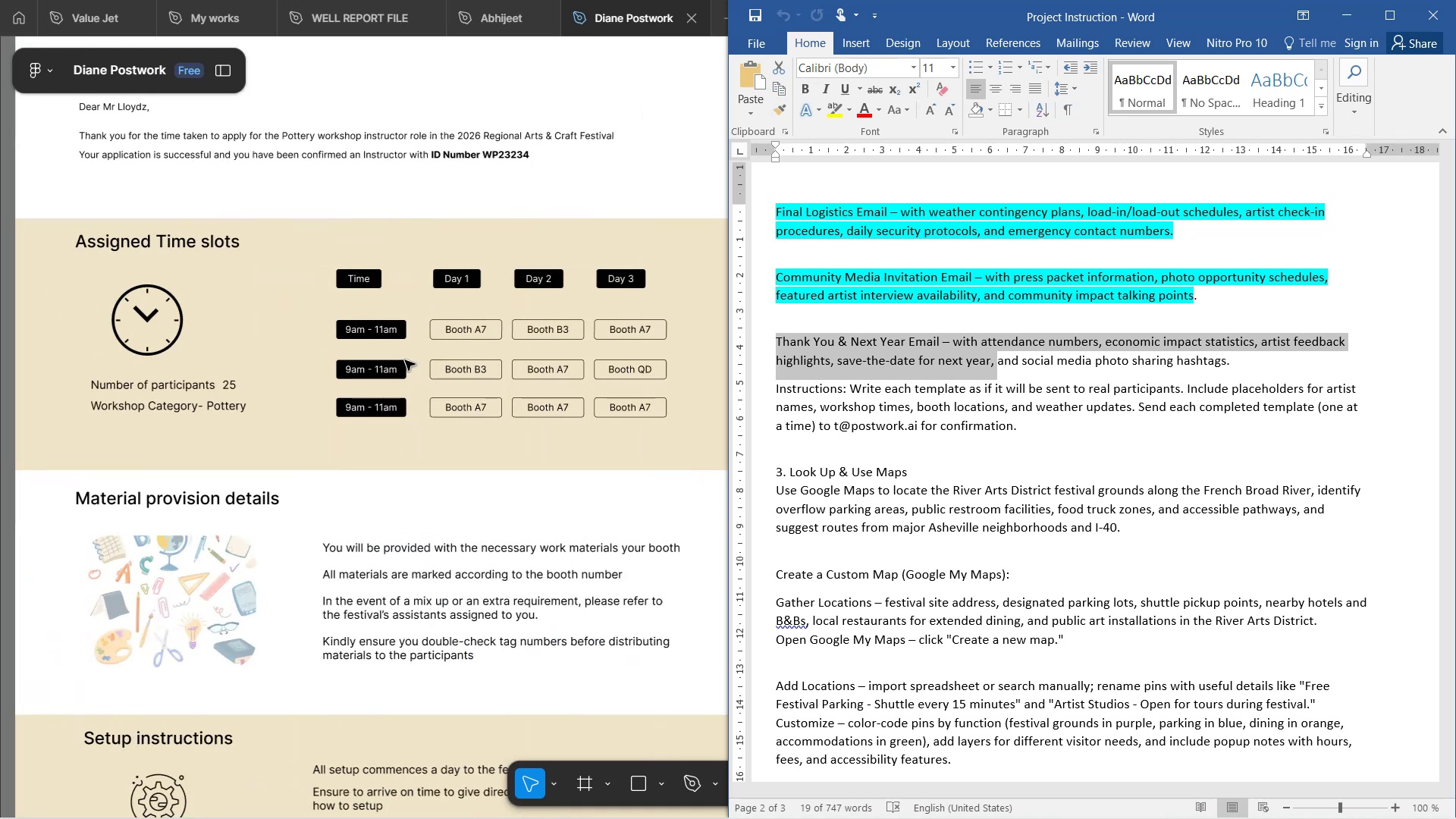 
key(Shift+ShiftLeft)
 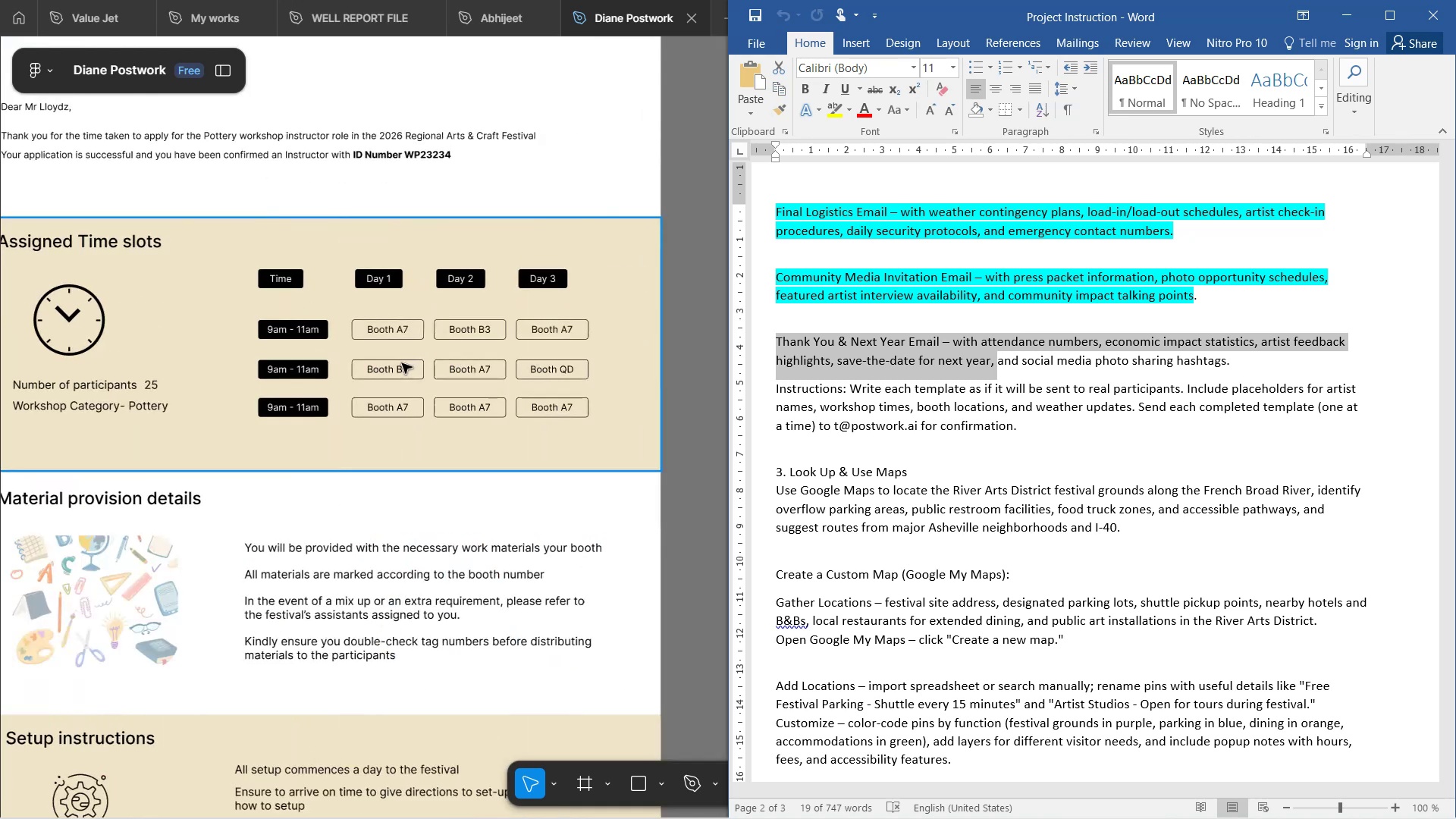 
key(Shift+ShiftLeft)
 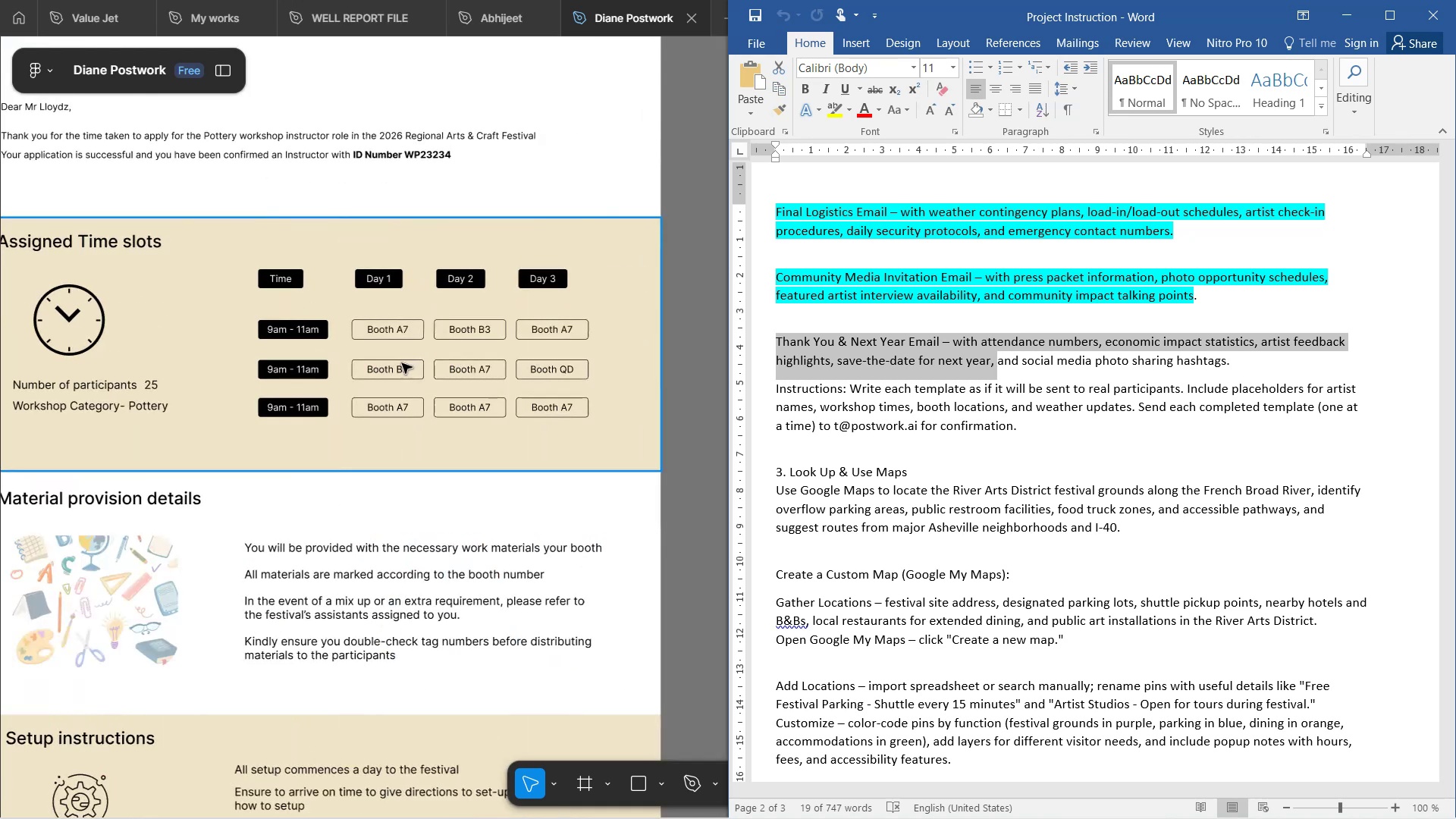 
key(Shift+ShiftLeft)
 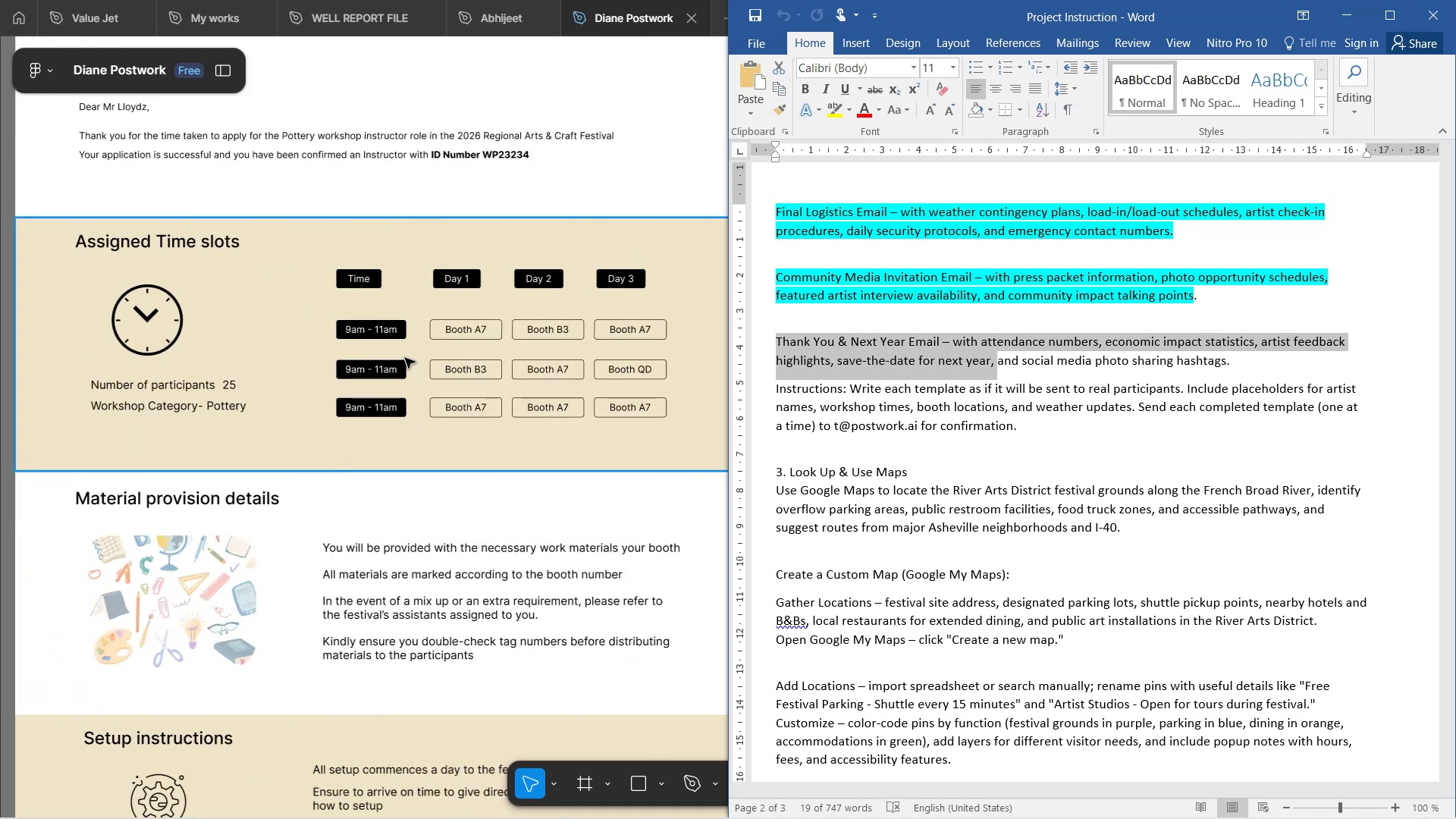 
key(Shift+ShiftLeft)
 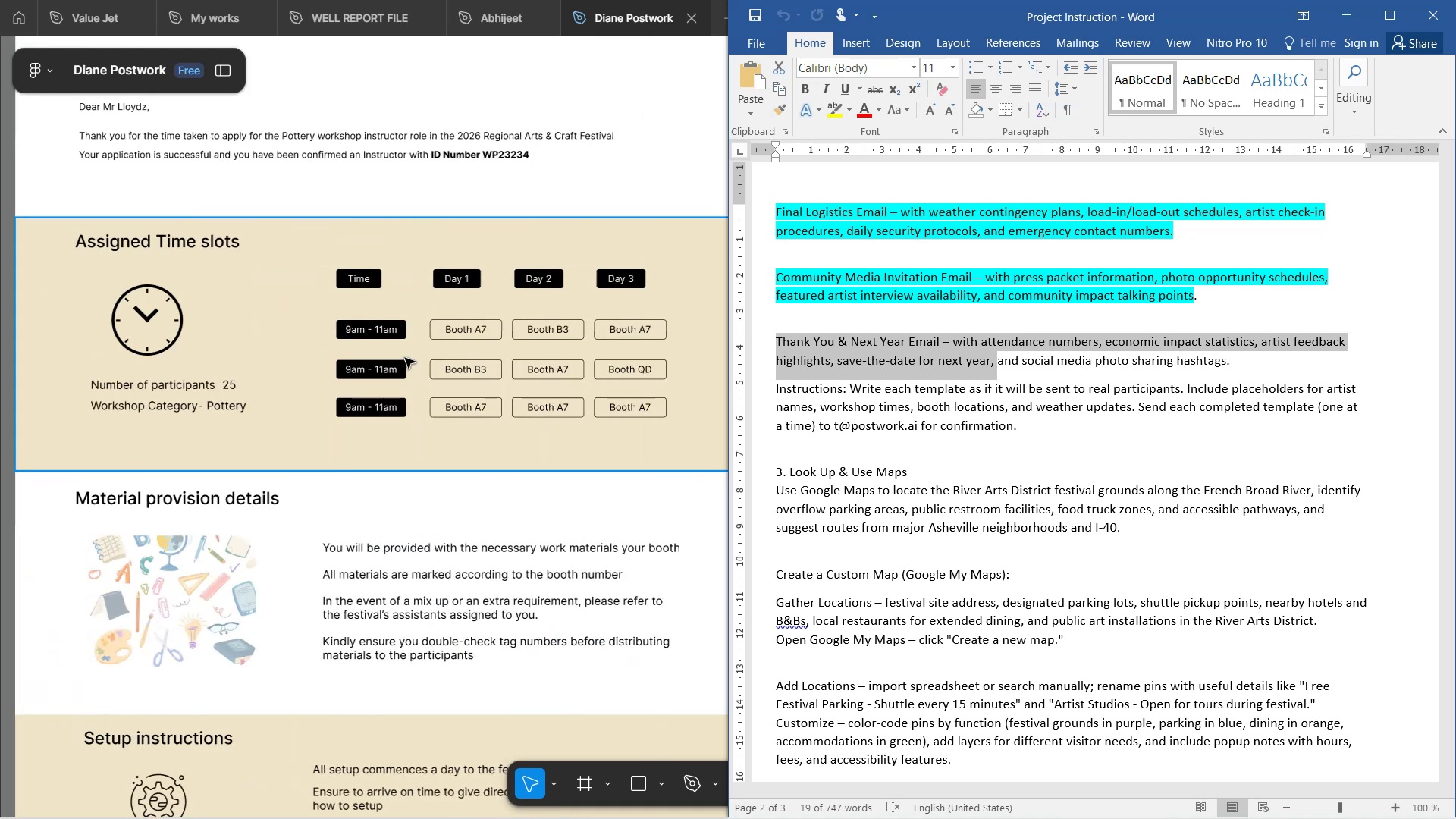 
key(Shift+ShiftLeft)
 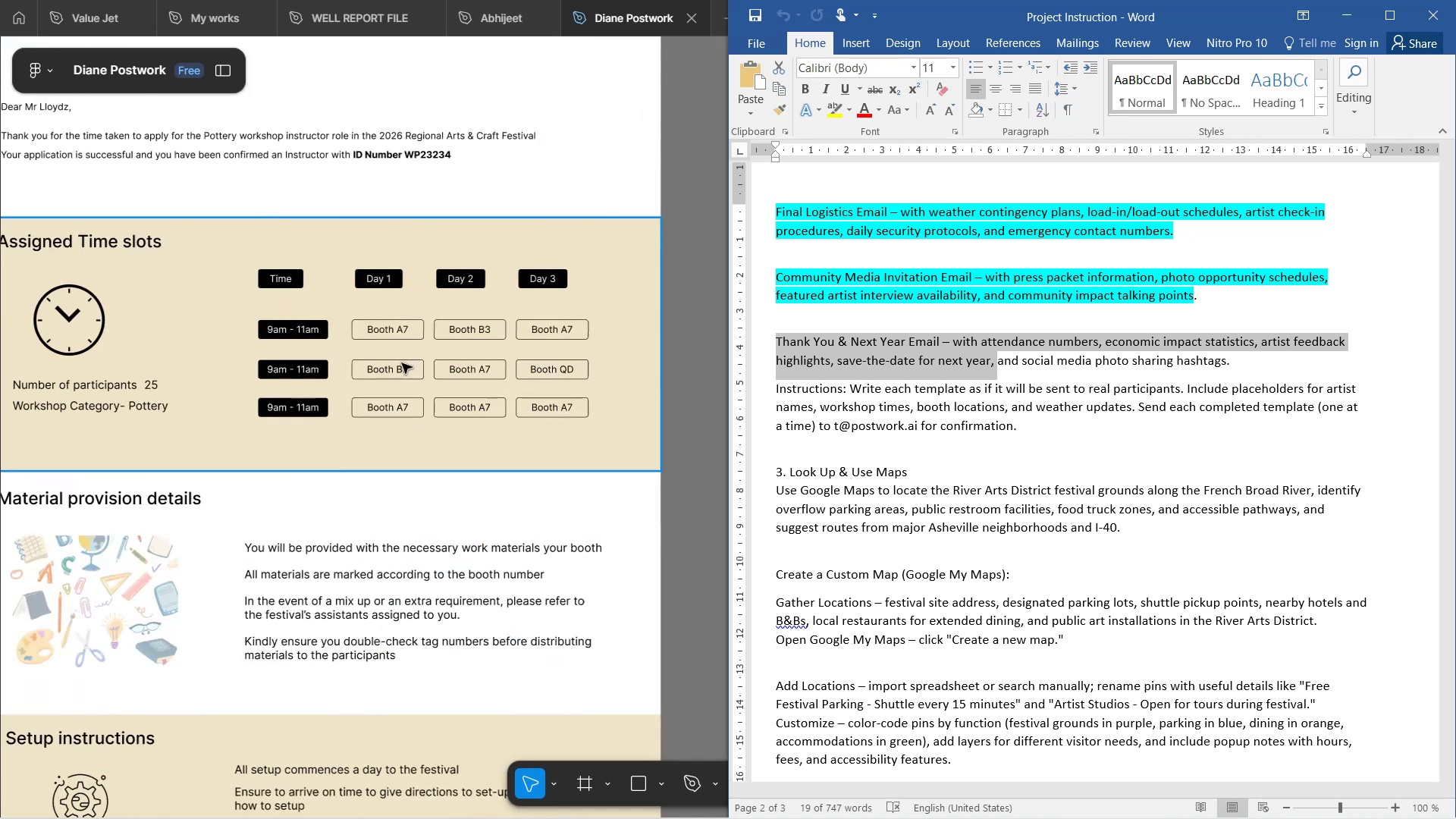 
hold_key(key=ShiftLeft, duration=0.33)
scroll: coordinate [405, 358], scroll_direction: up, amount: 12.0
 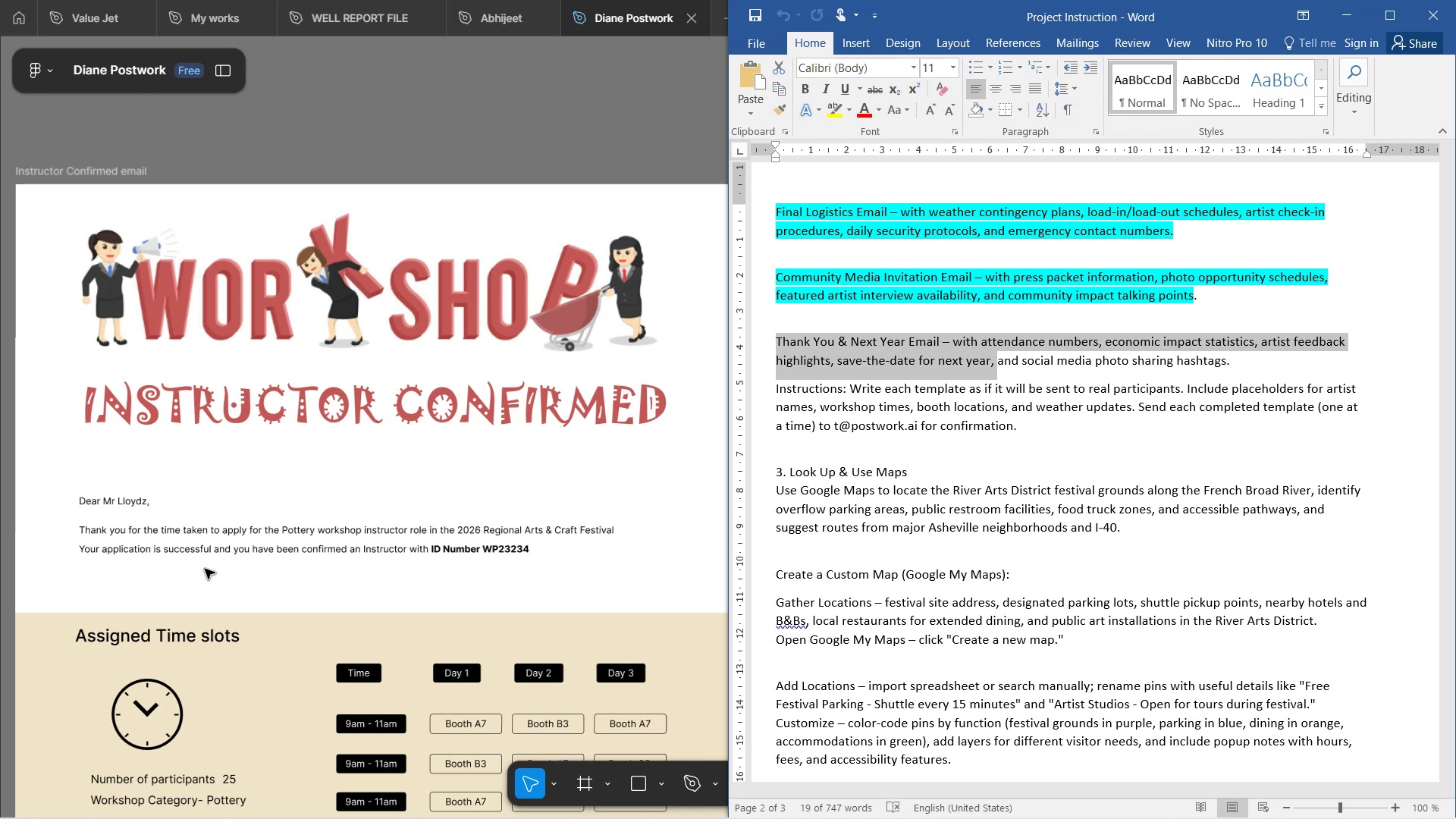 
wait(82.25)
 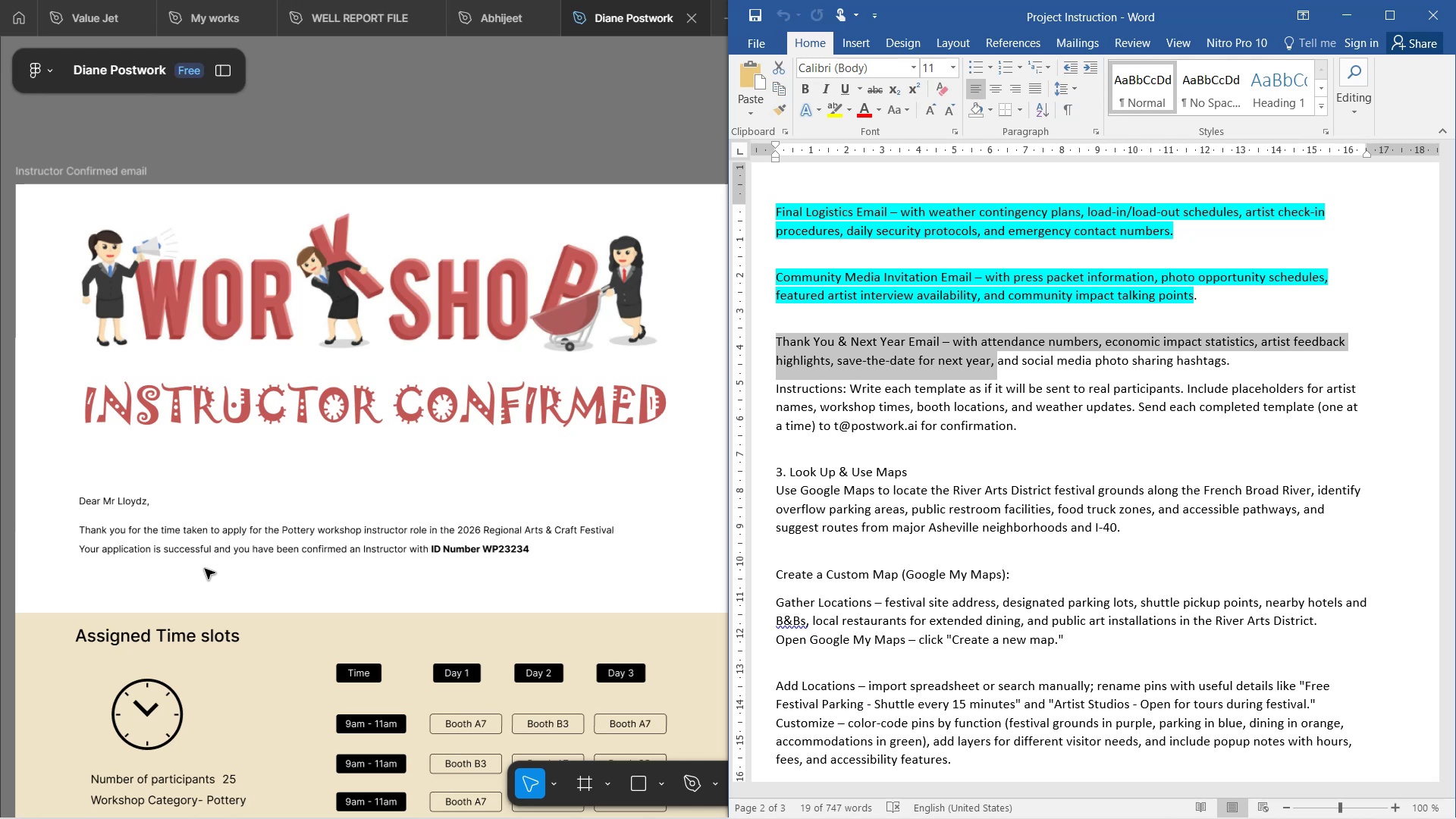 
scroll: coordinate [230, 530], scroll_direction: down, amount: 2.0
 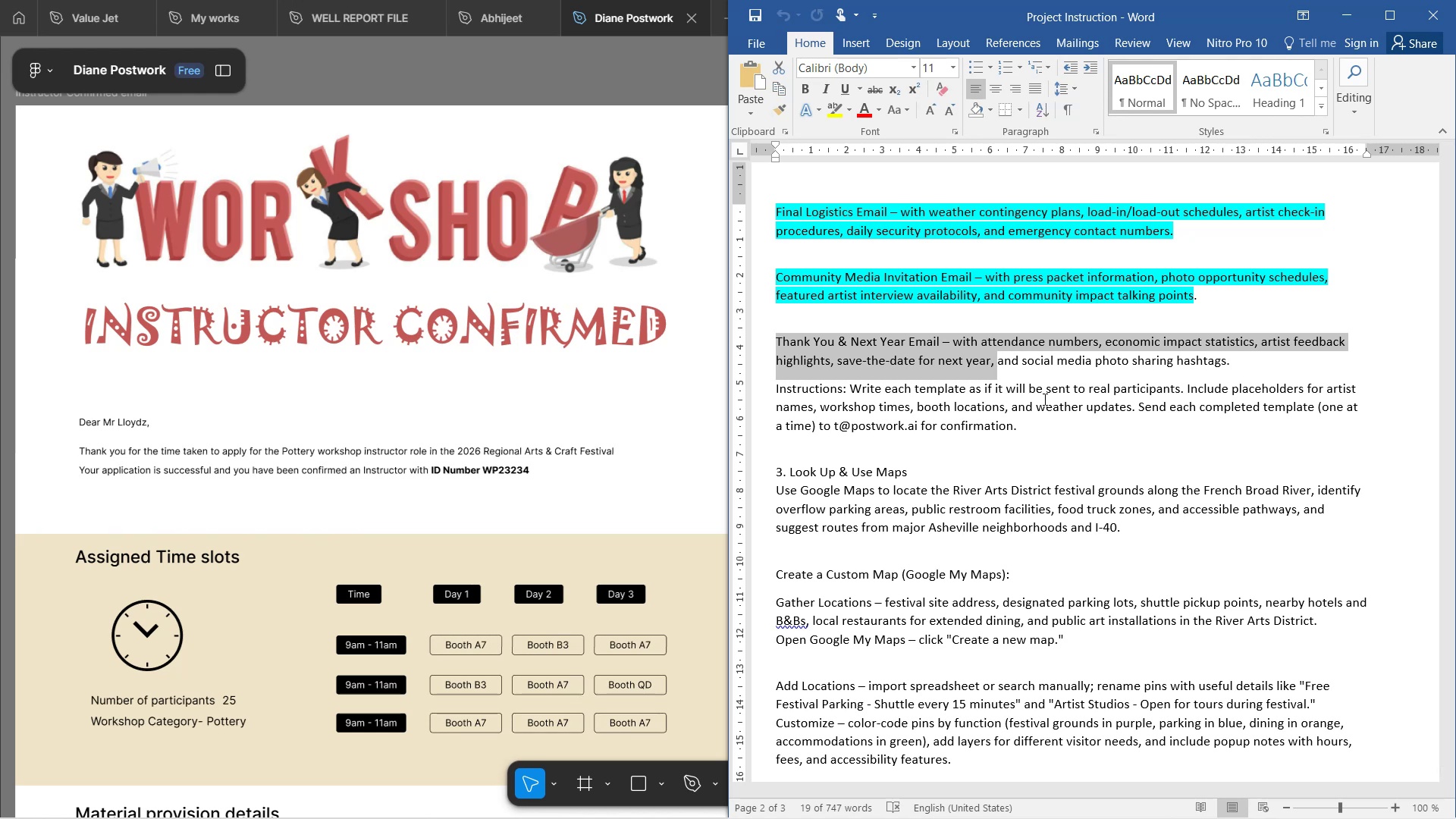 
wait(29.44)
 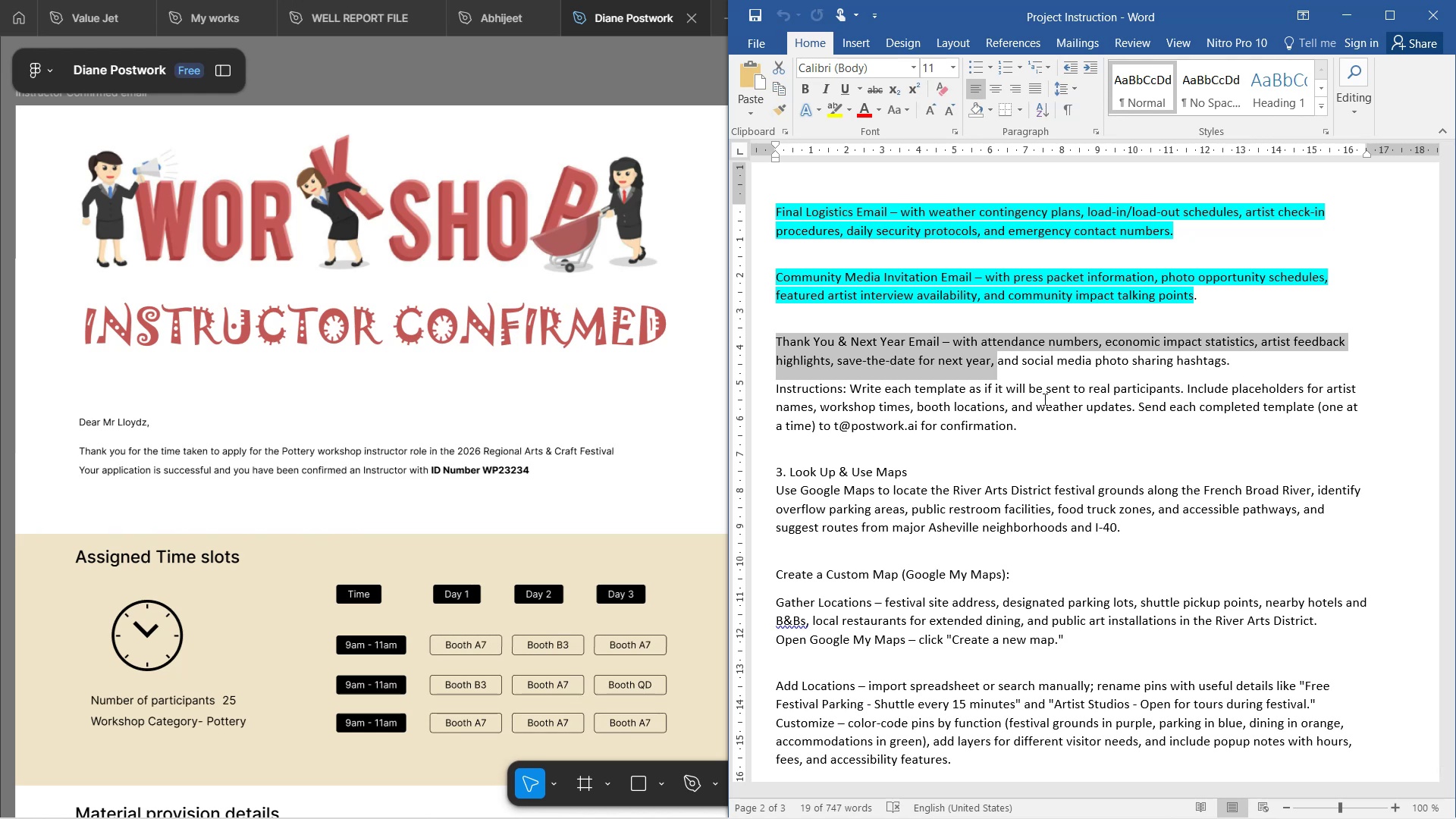 
scroll: coordinate [1042, 421], scroll_direction: up, amount: 22.0
 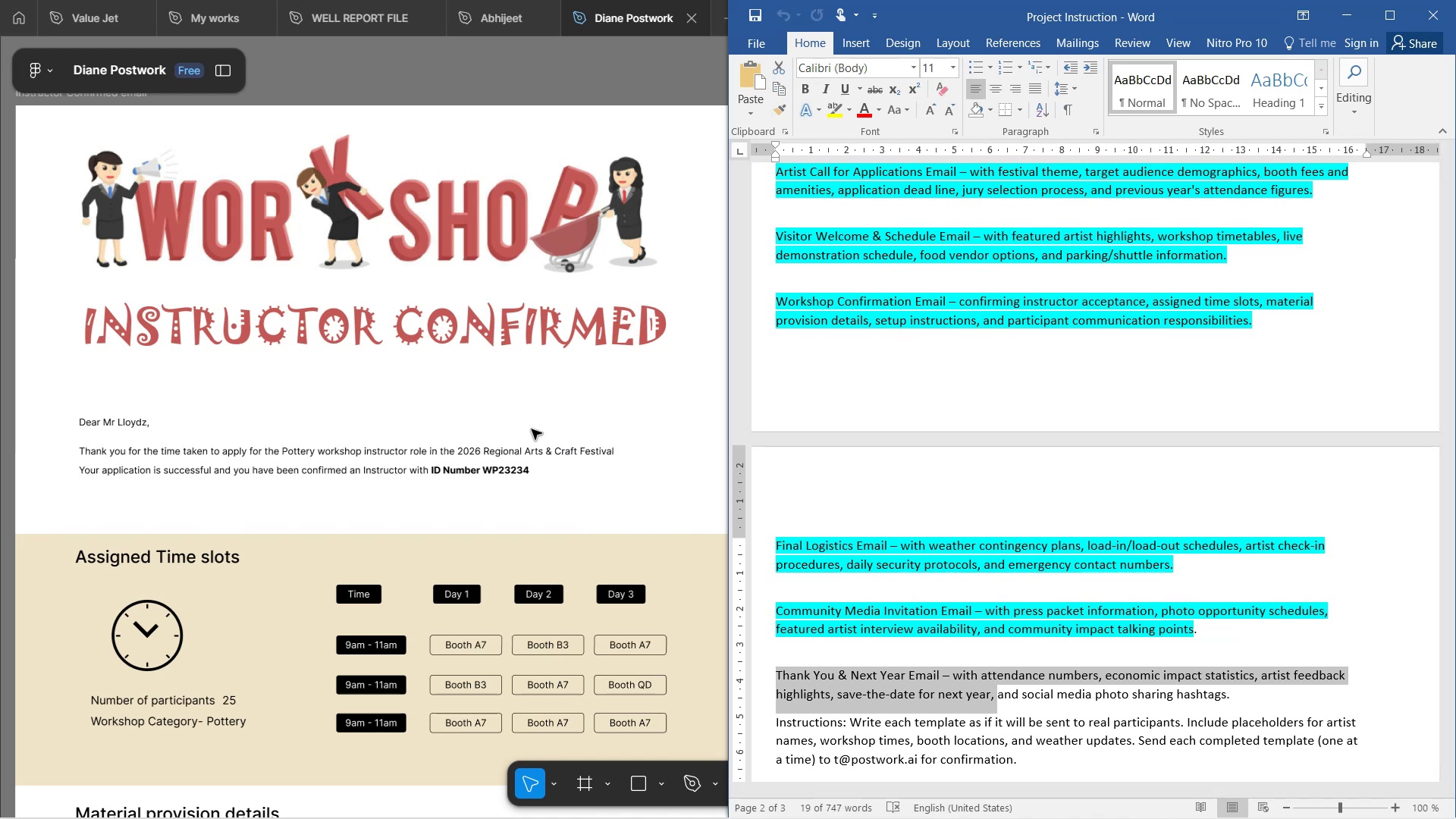 
scroll: coordinate [533, 448], scroll_direction: down, amount: 8.0
 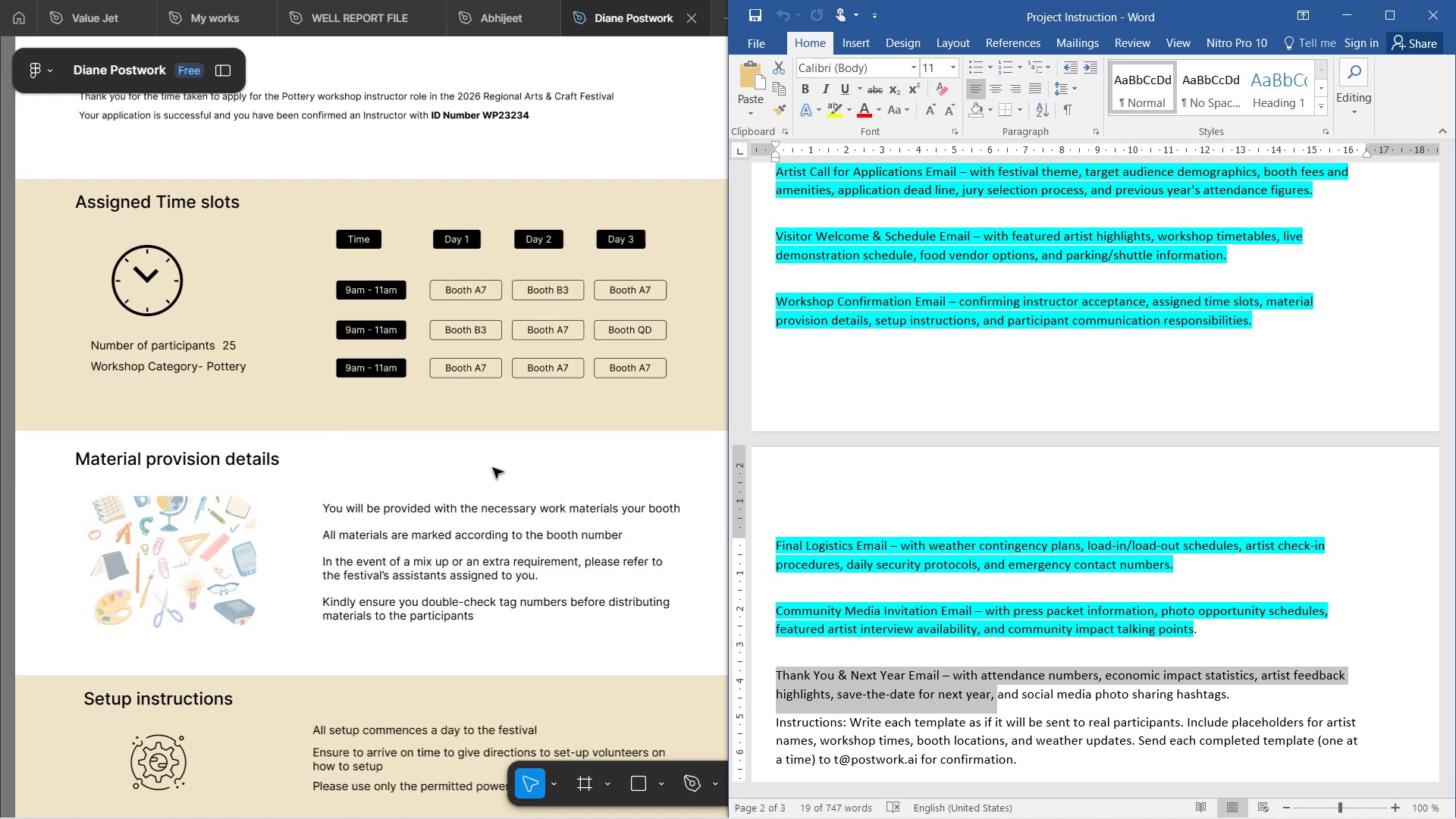 
wait(16.84)
 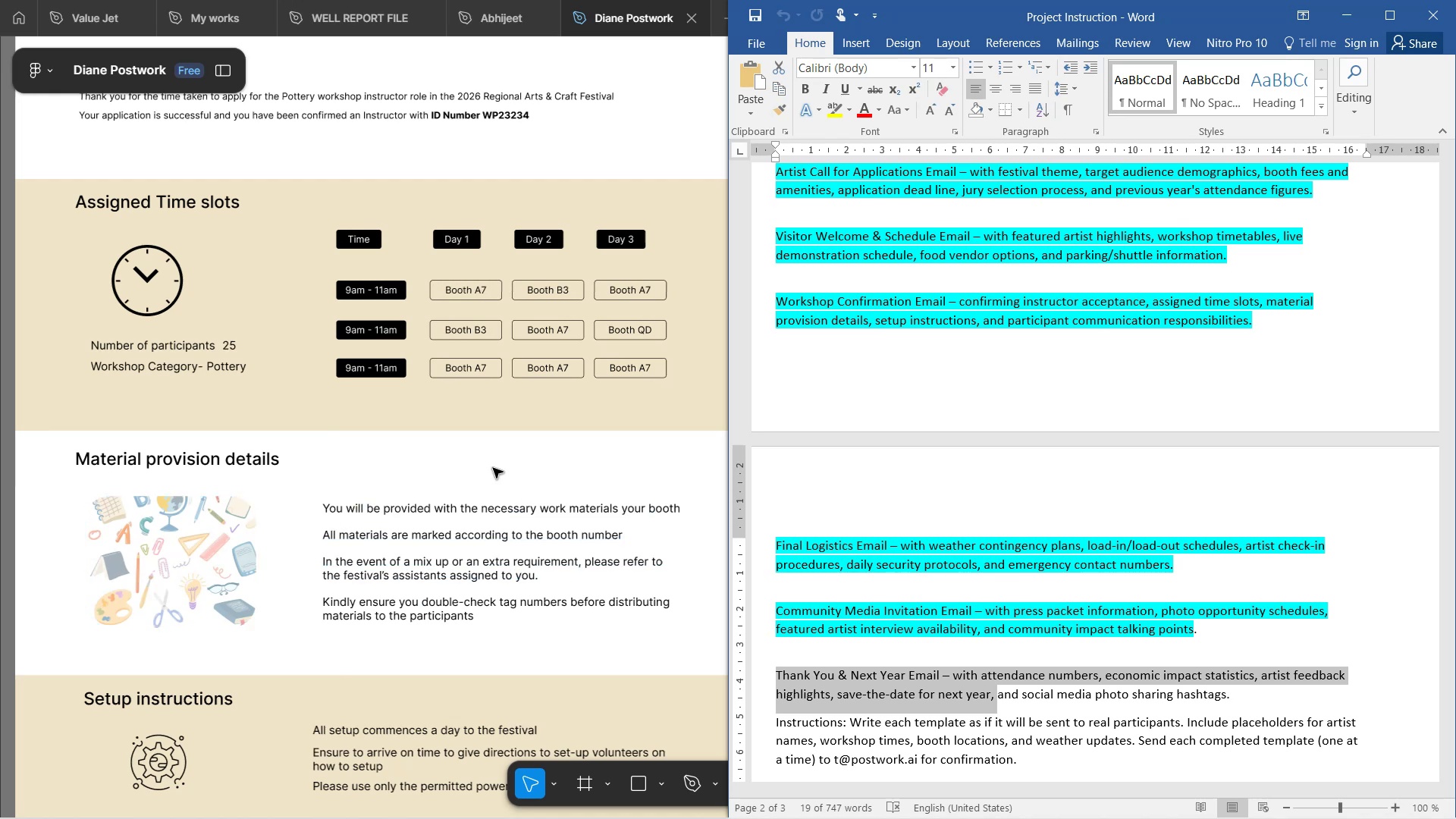 
double_click([604, 511])
 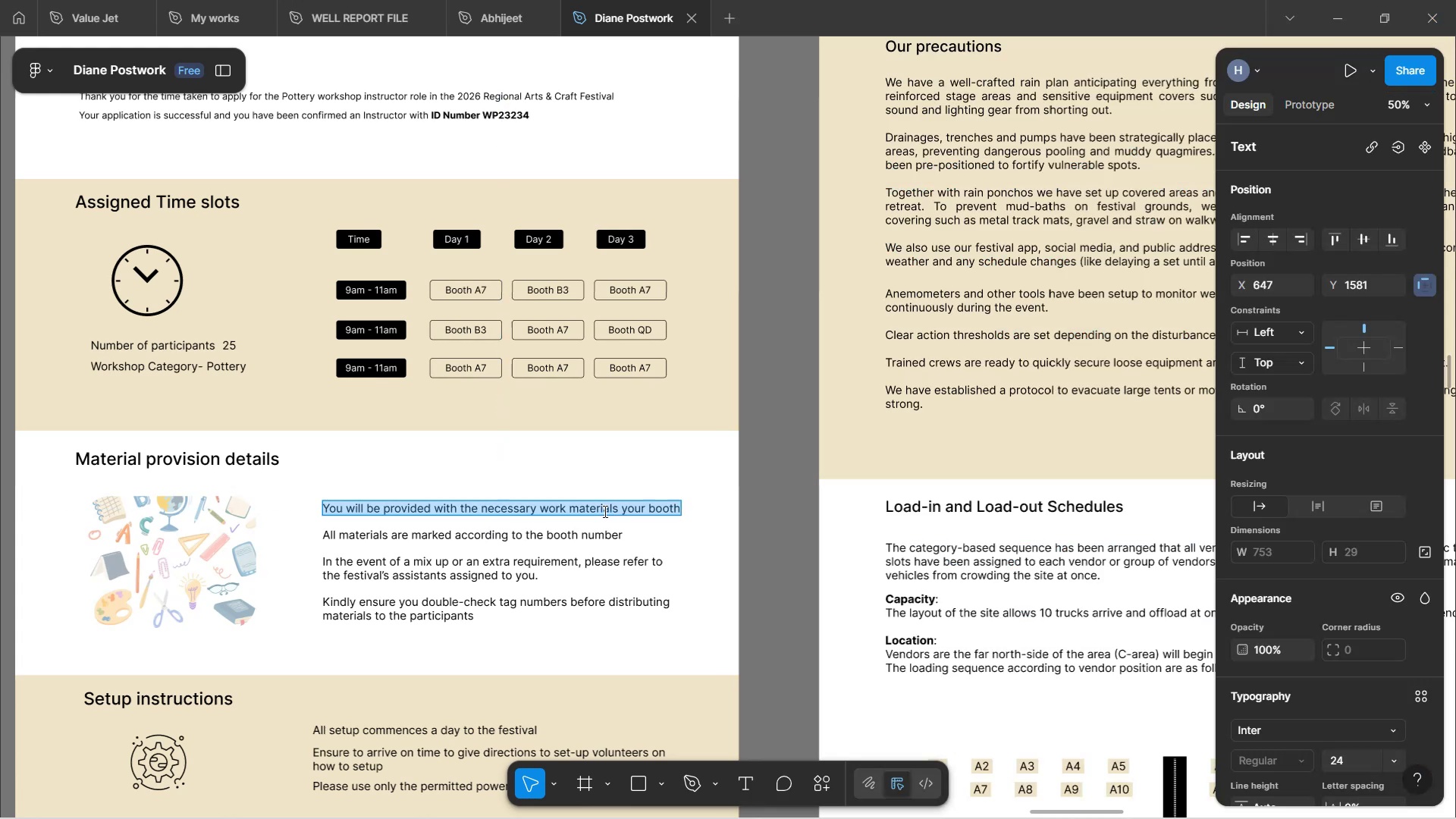 
left_click([604, 511])
 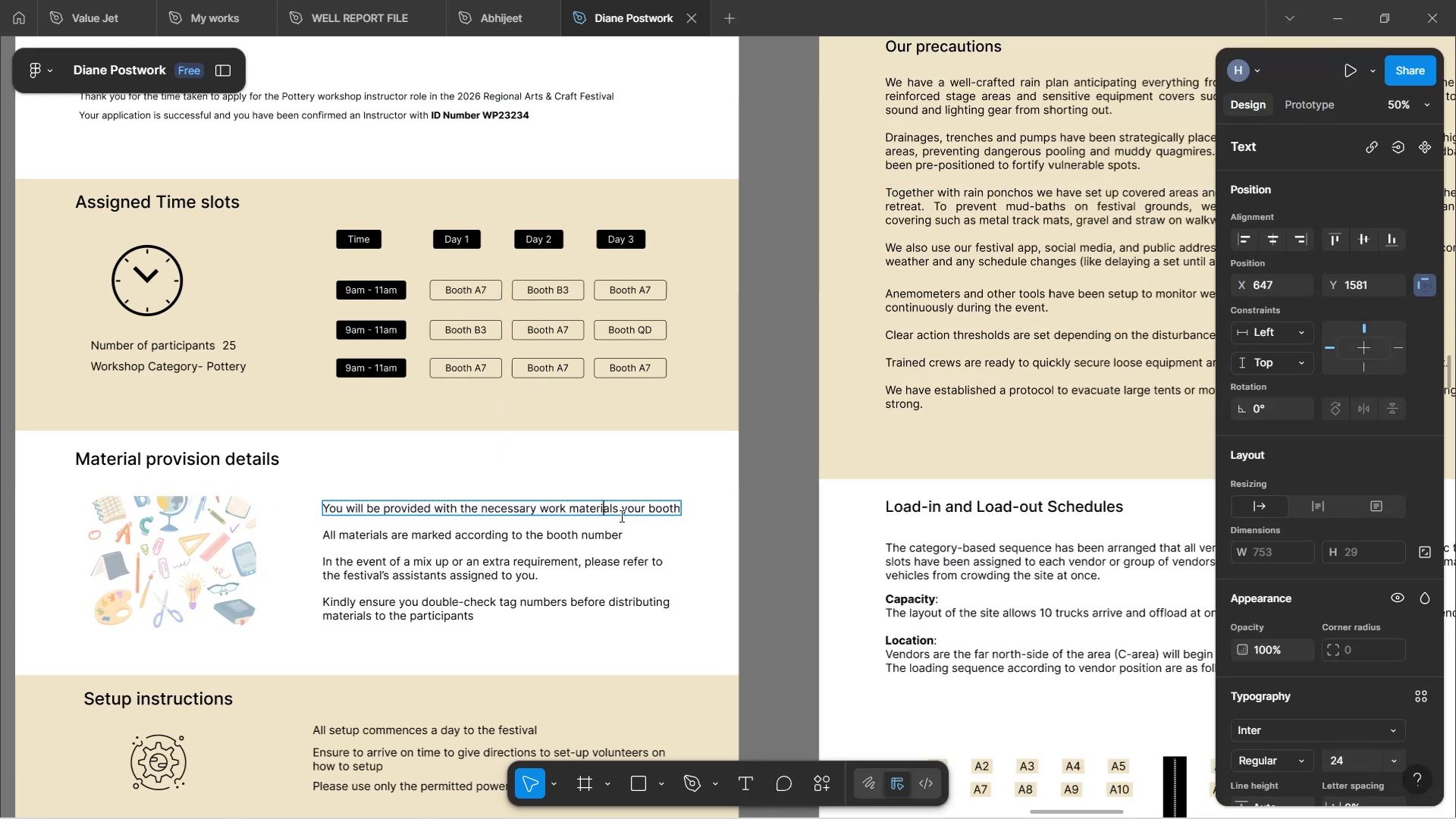 
left_click([622, 516])
 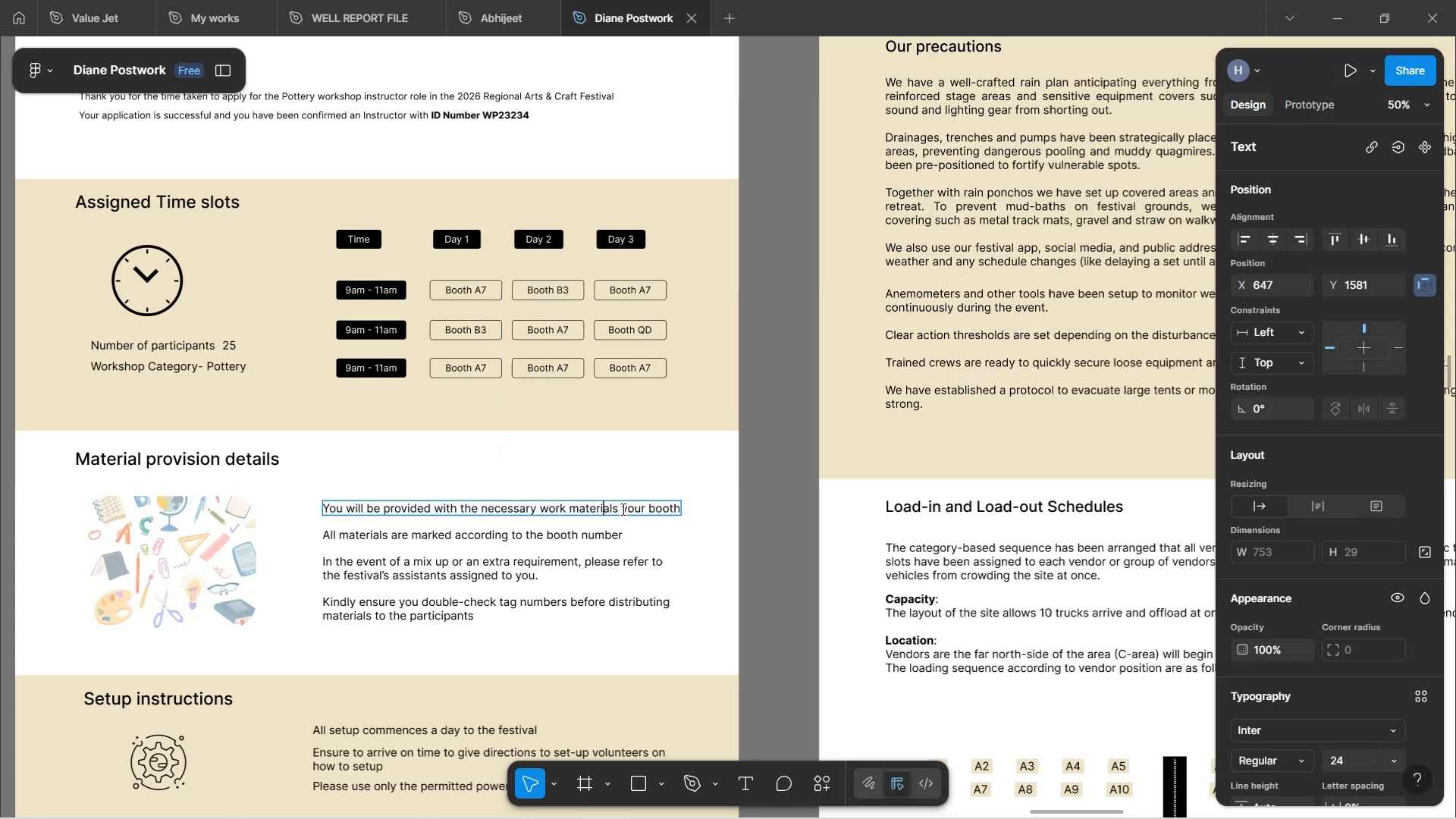 
left_click([620, 504])
 